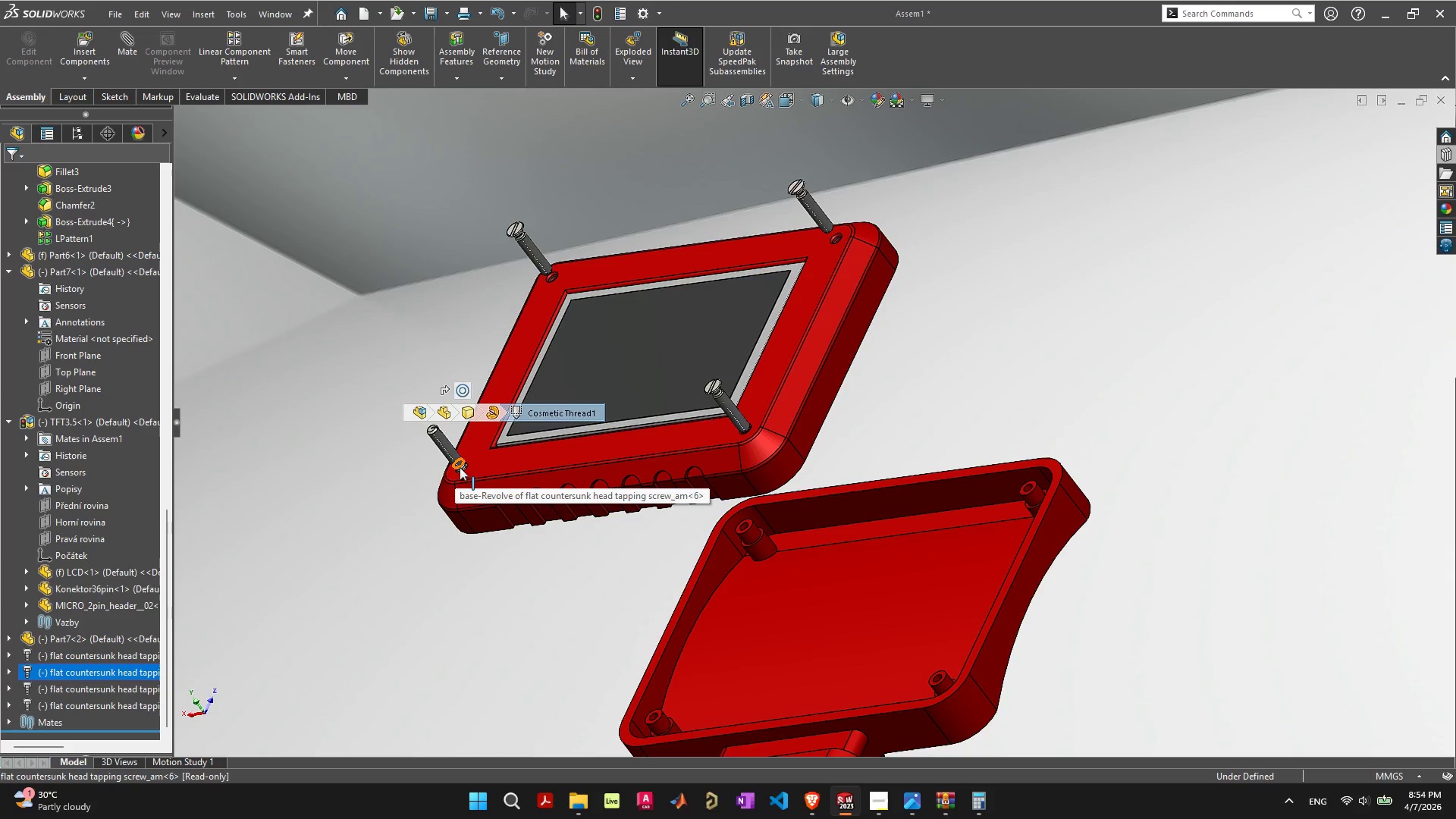 
left_click_drag(start_coordinate=[460, 467], to_coordinate=[413, 366])
 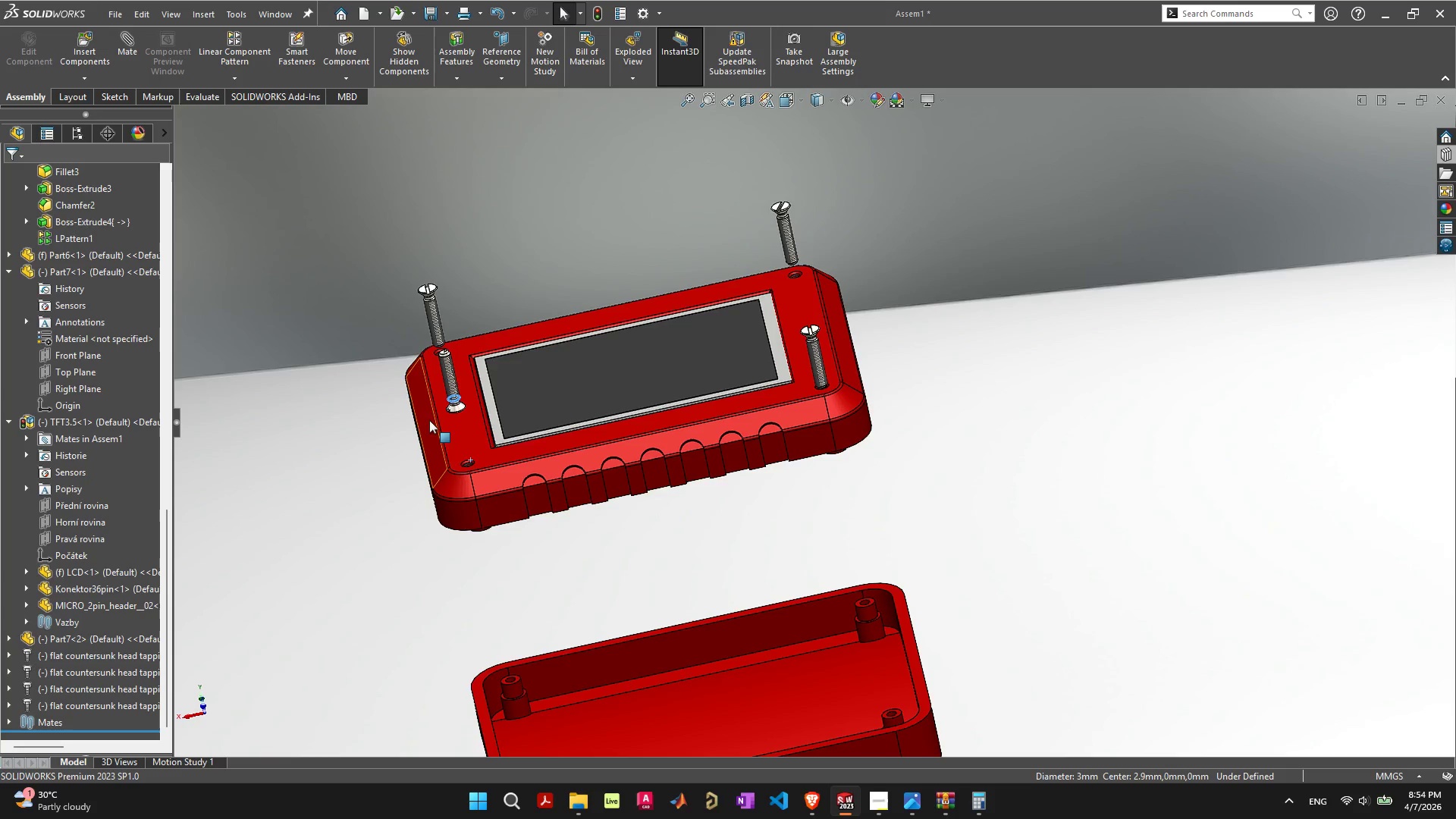 
left_click([454, 407])
 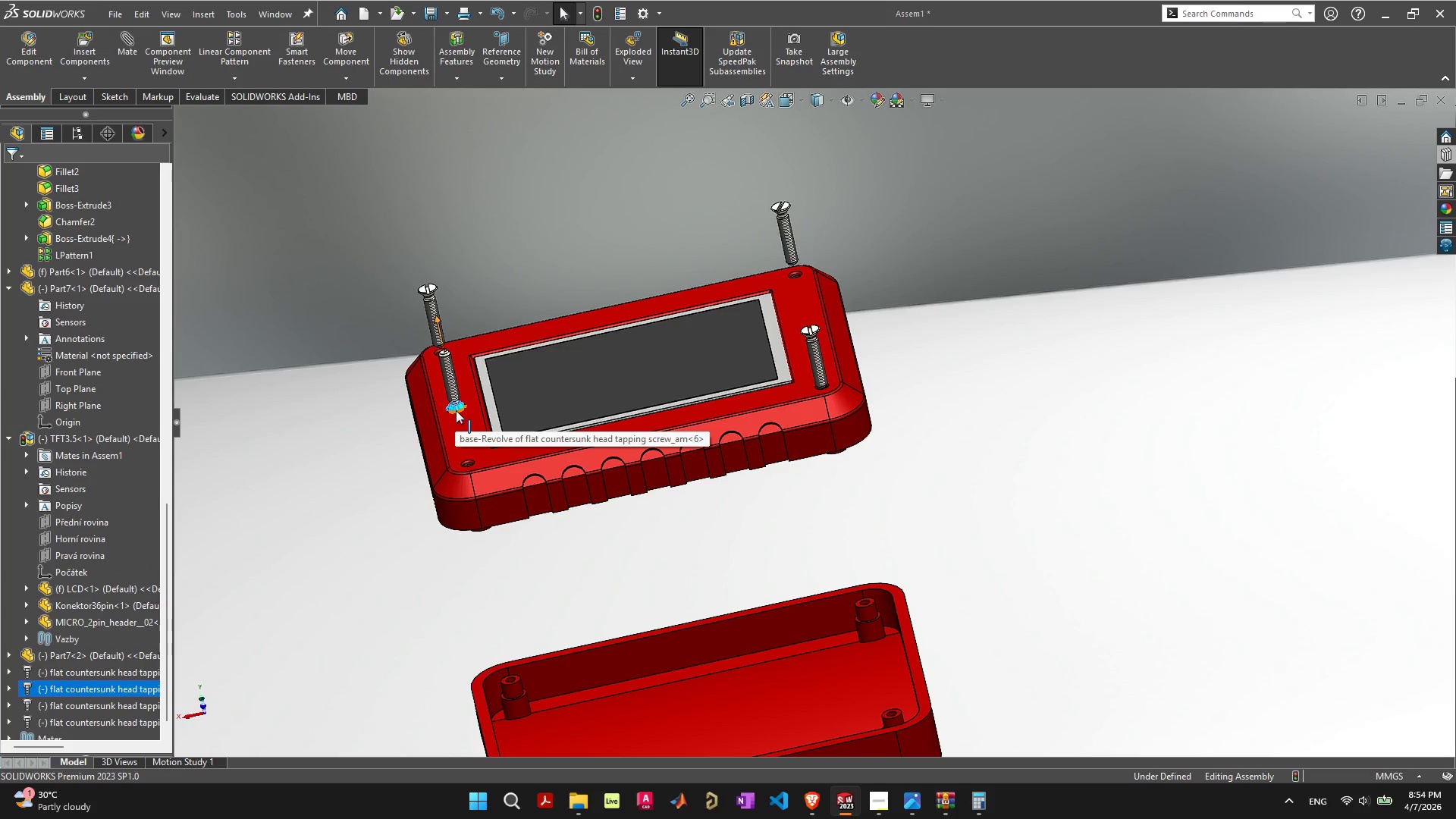 
wait(6.22)
 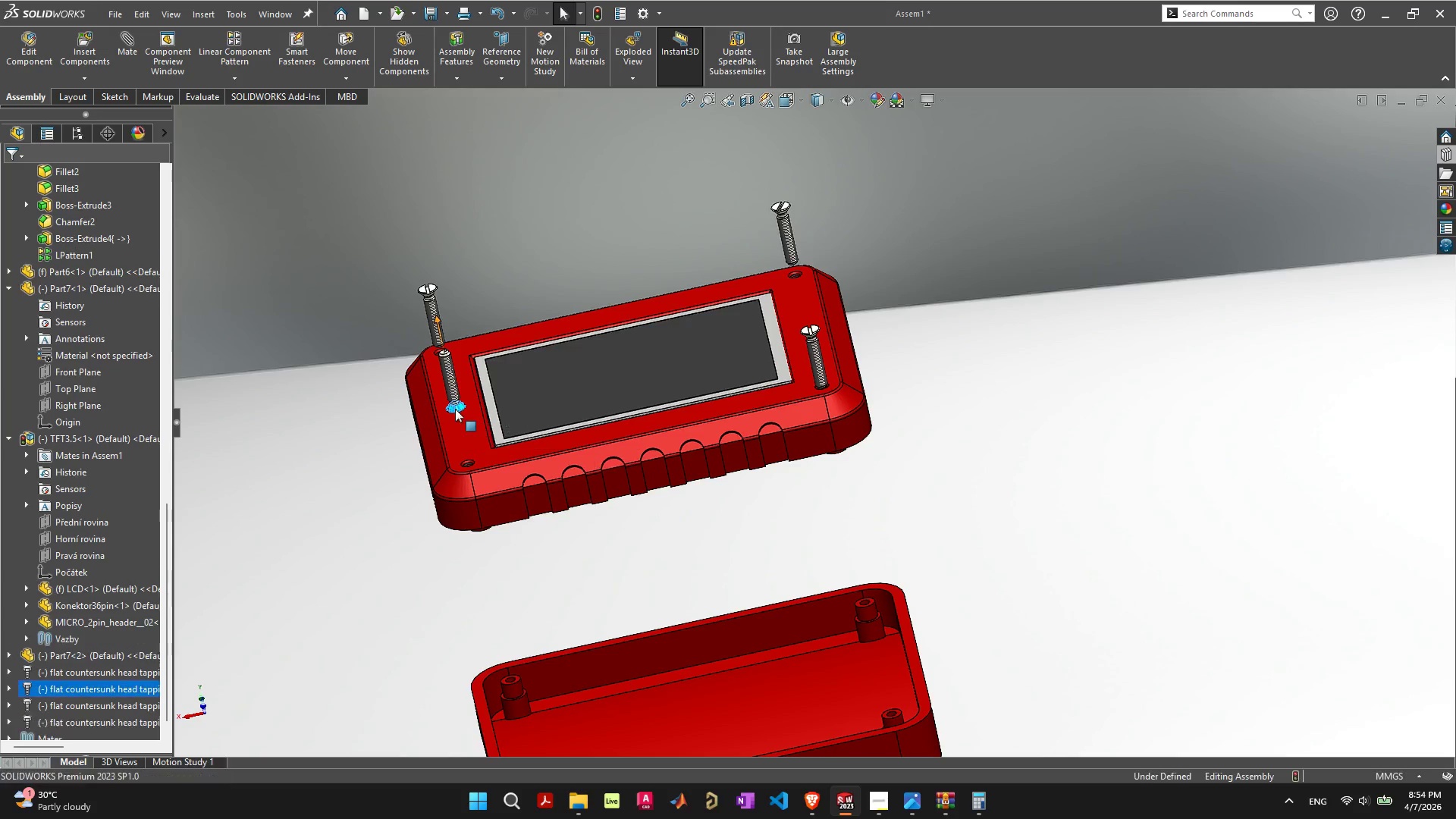 
scroll: coordinate [71, 657], scroll_direction: down, amount: 1.0
 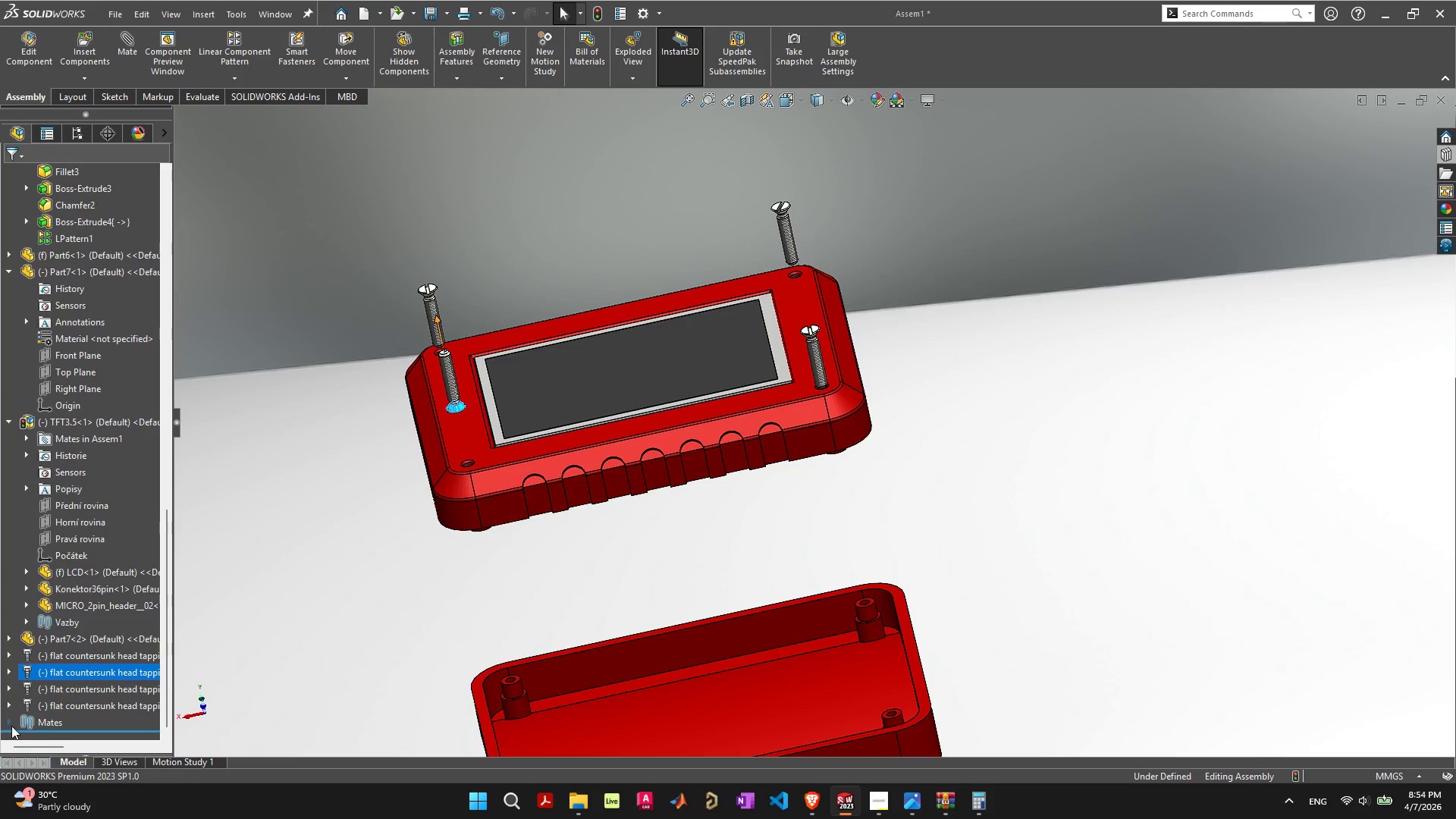 
left_click([11, 726])
 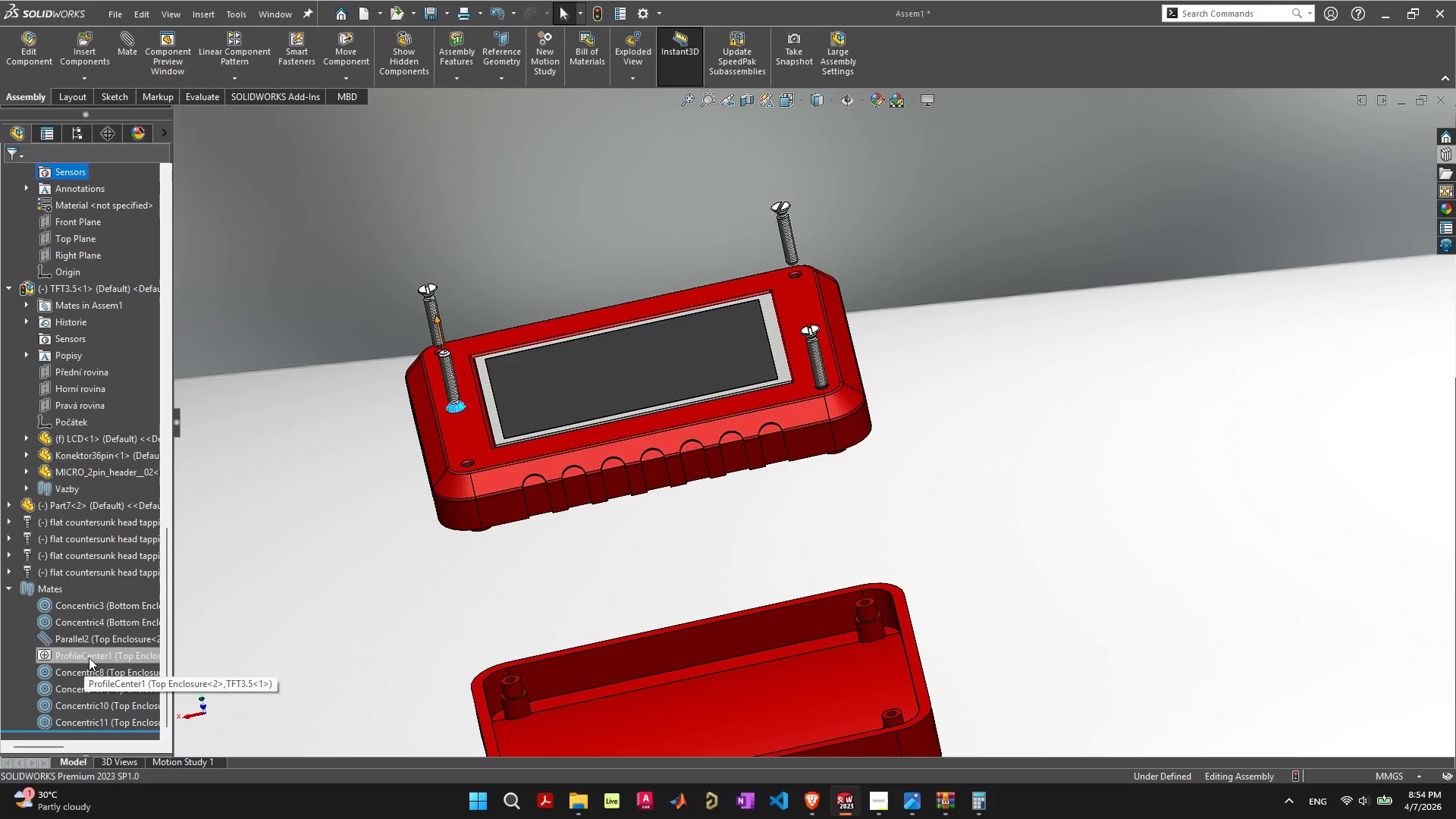 
left_click([89, 657])
 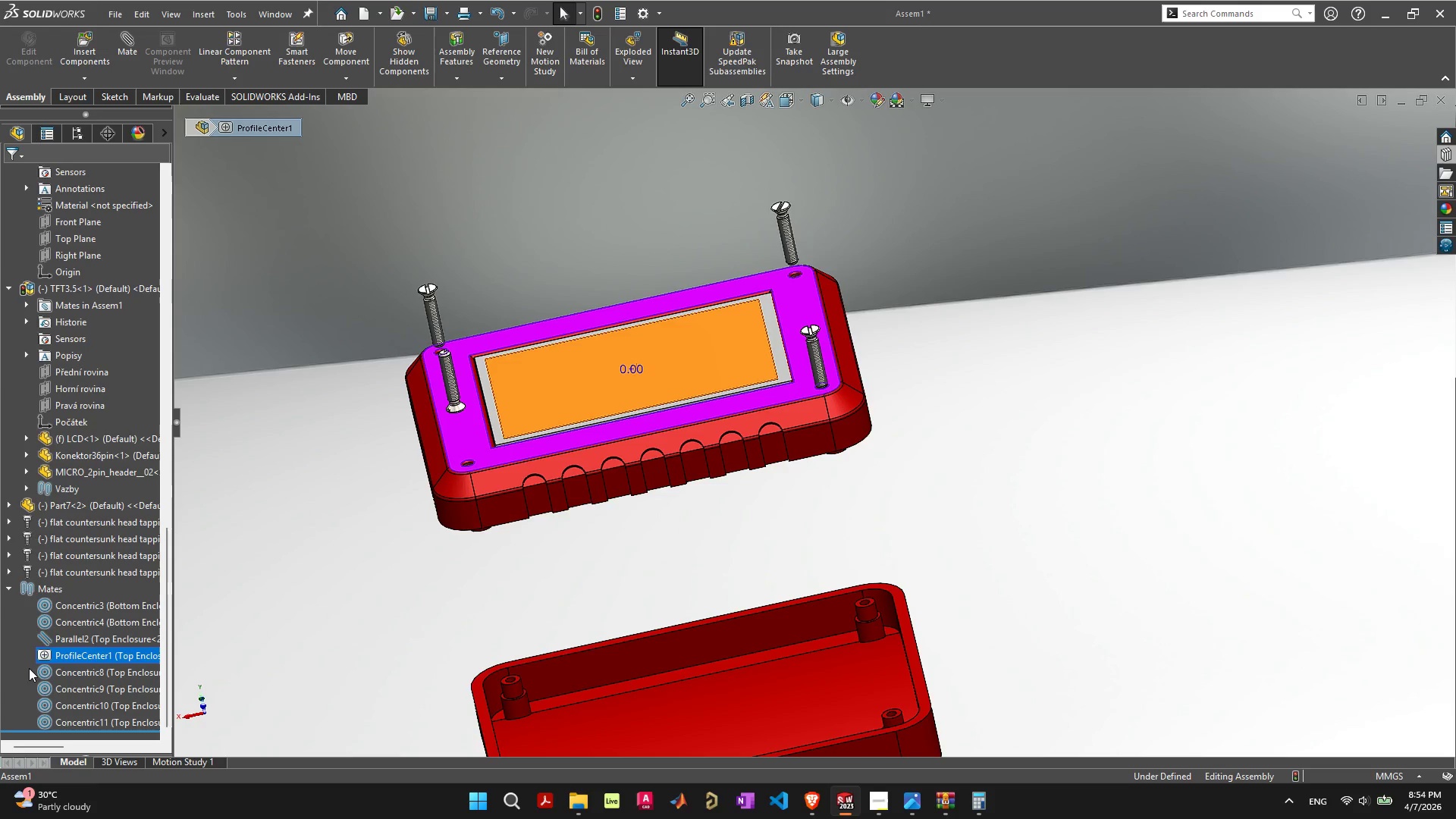 
left_click([347, 648])
 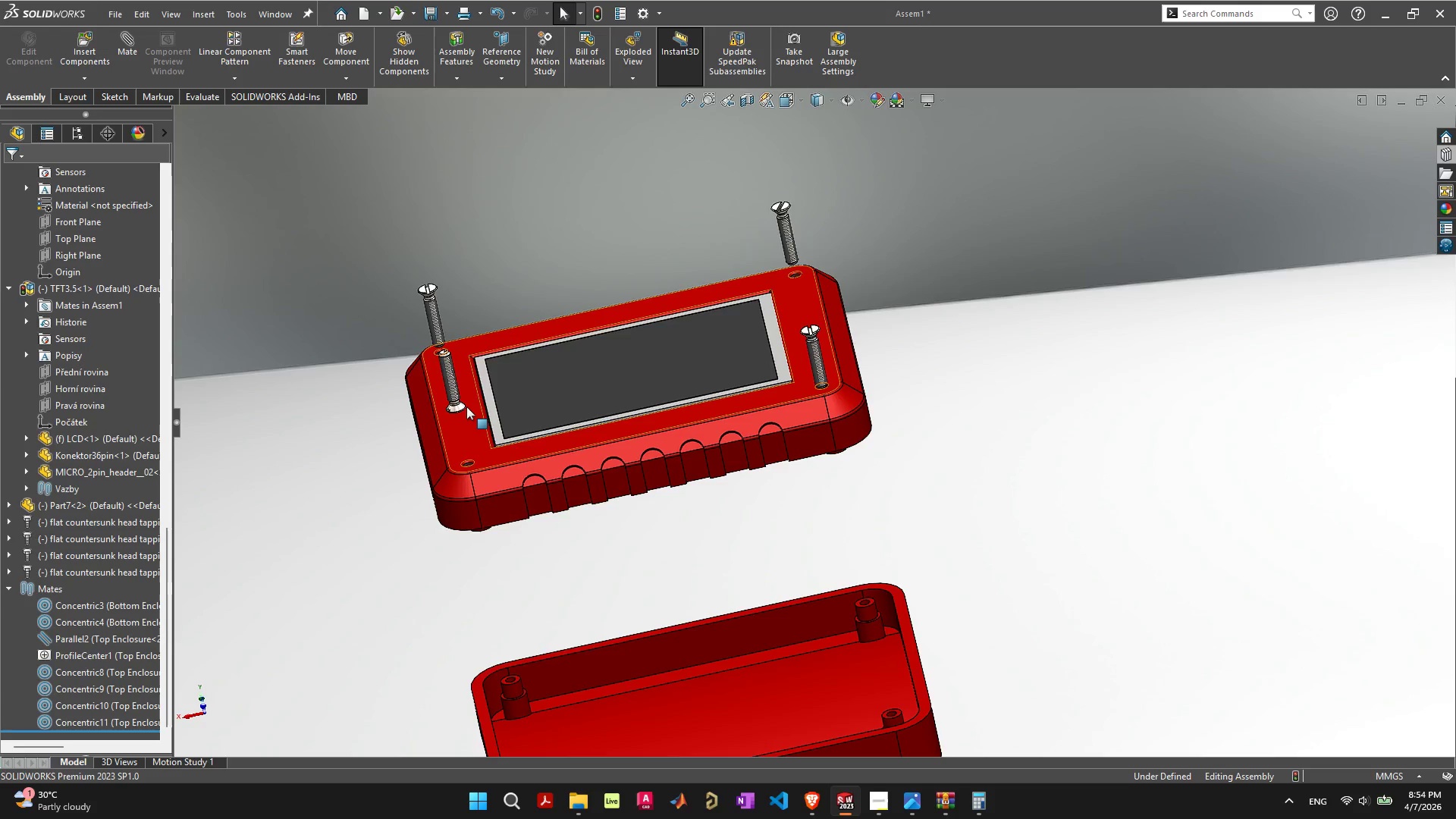 
scroll: coordinate [466, 407], scroll_direction: up, amount: 5.0
 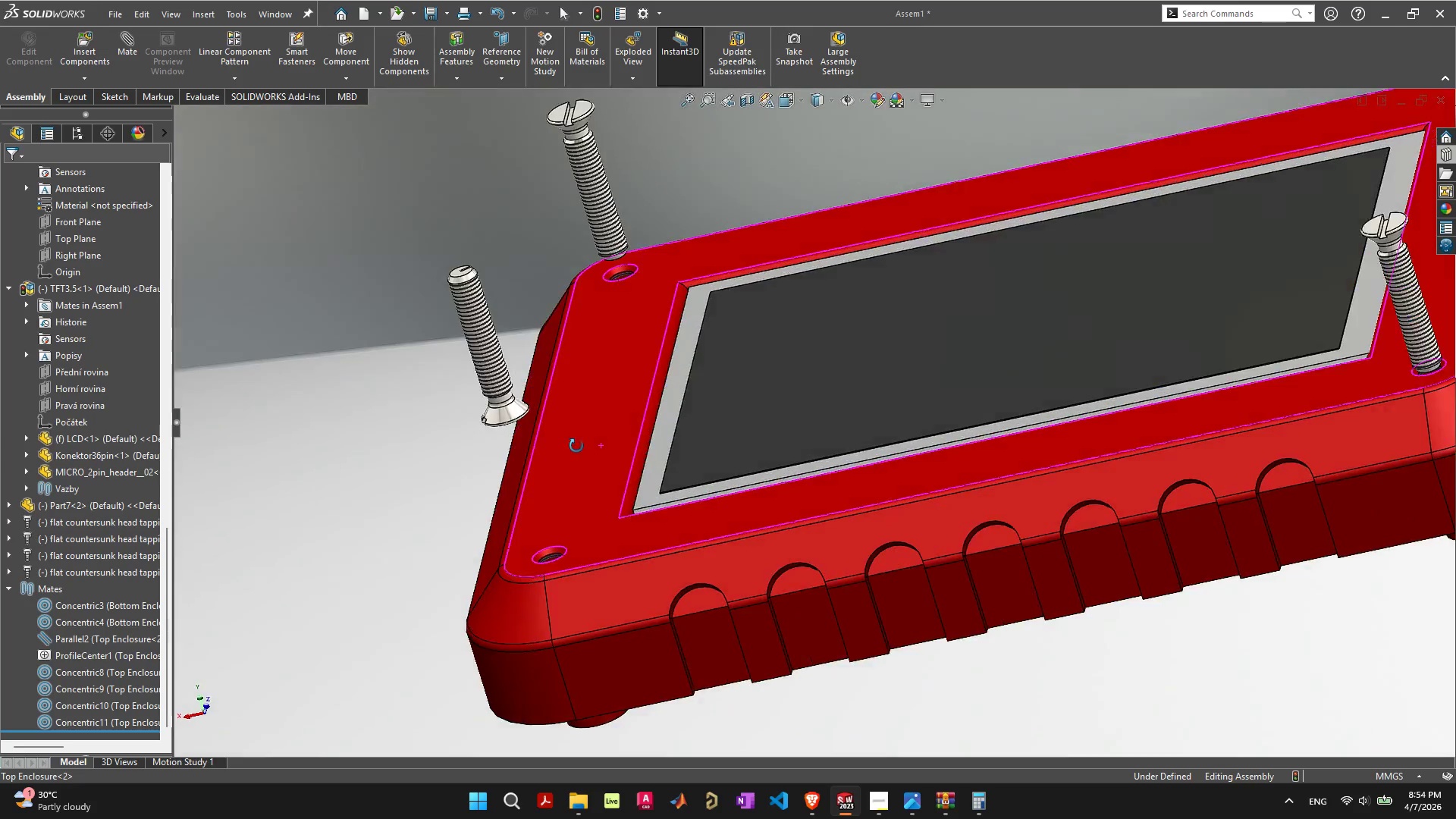 
left_click_drag(start_coordinate=[501, 415], to_coordinate=[550, 549])
 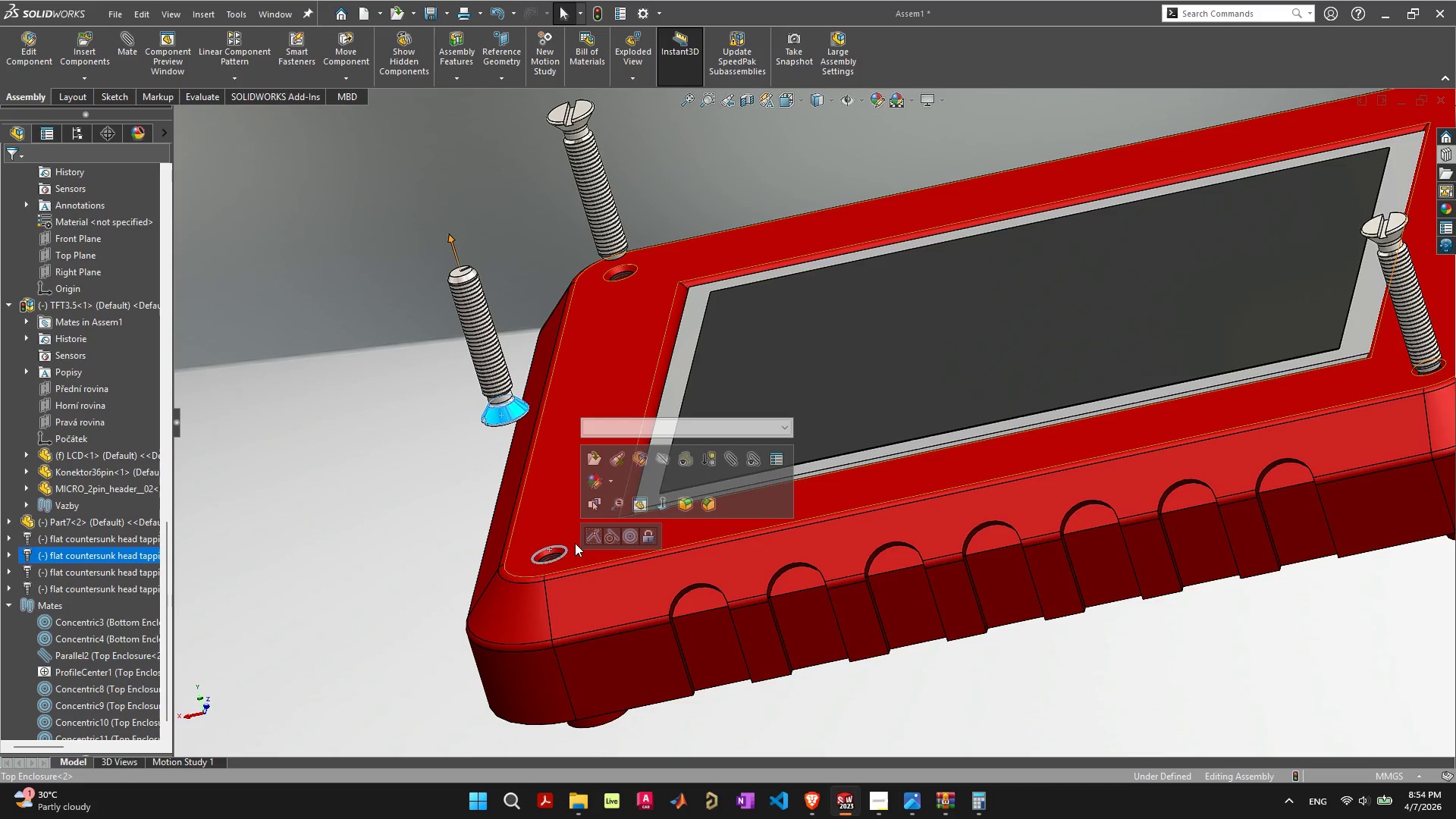 
hold_key(key=ShiftLeft, duration=1.51)
left_click([550, 549])
 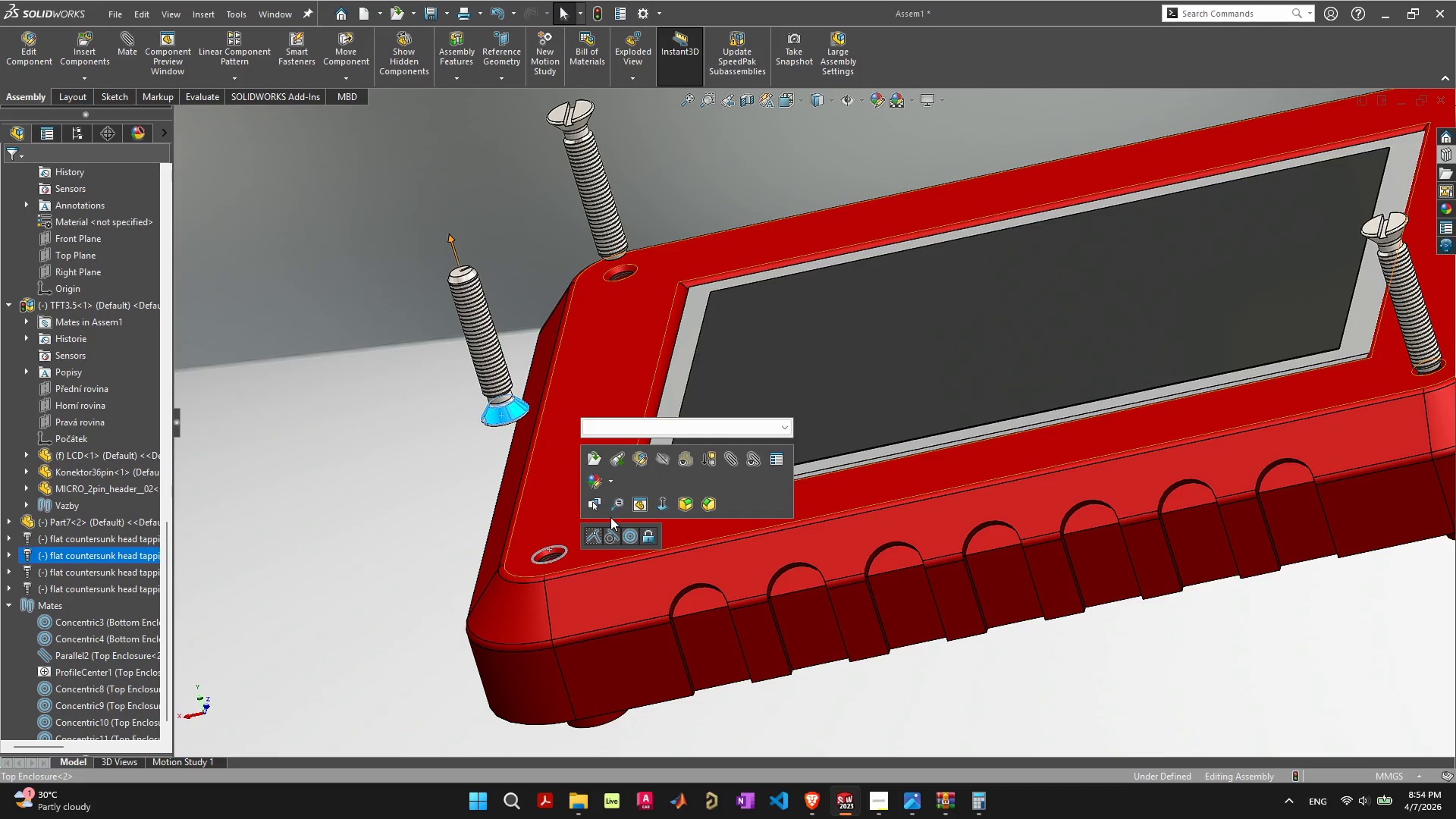 
left_click([610, 532])
 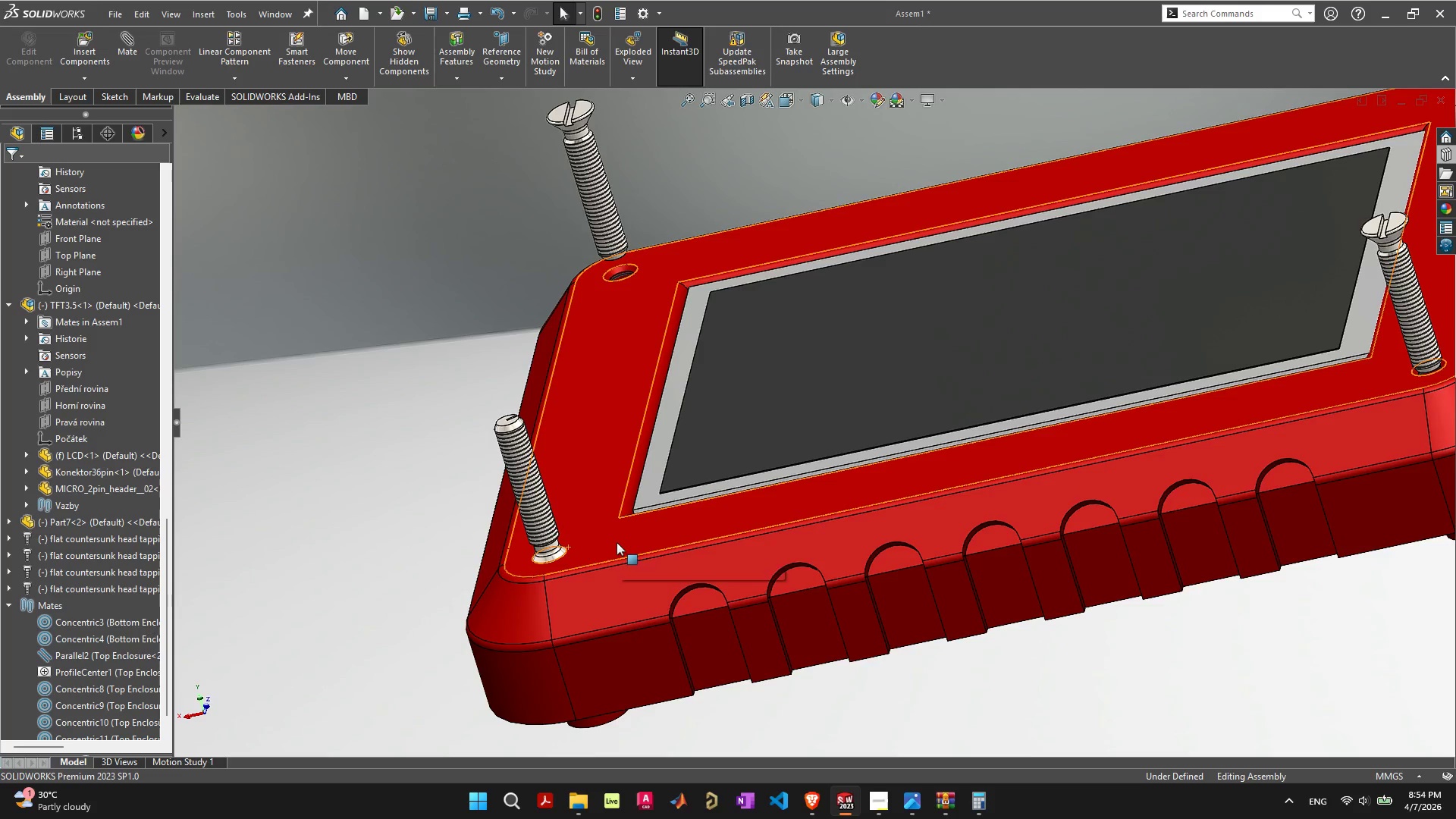 
key(Control+Z)
 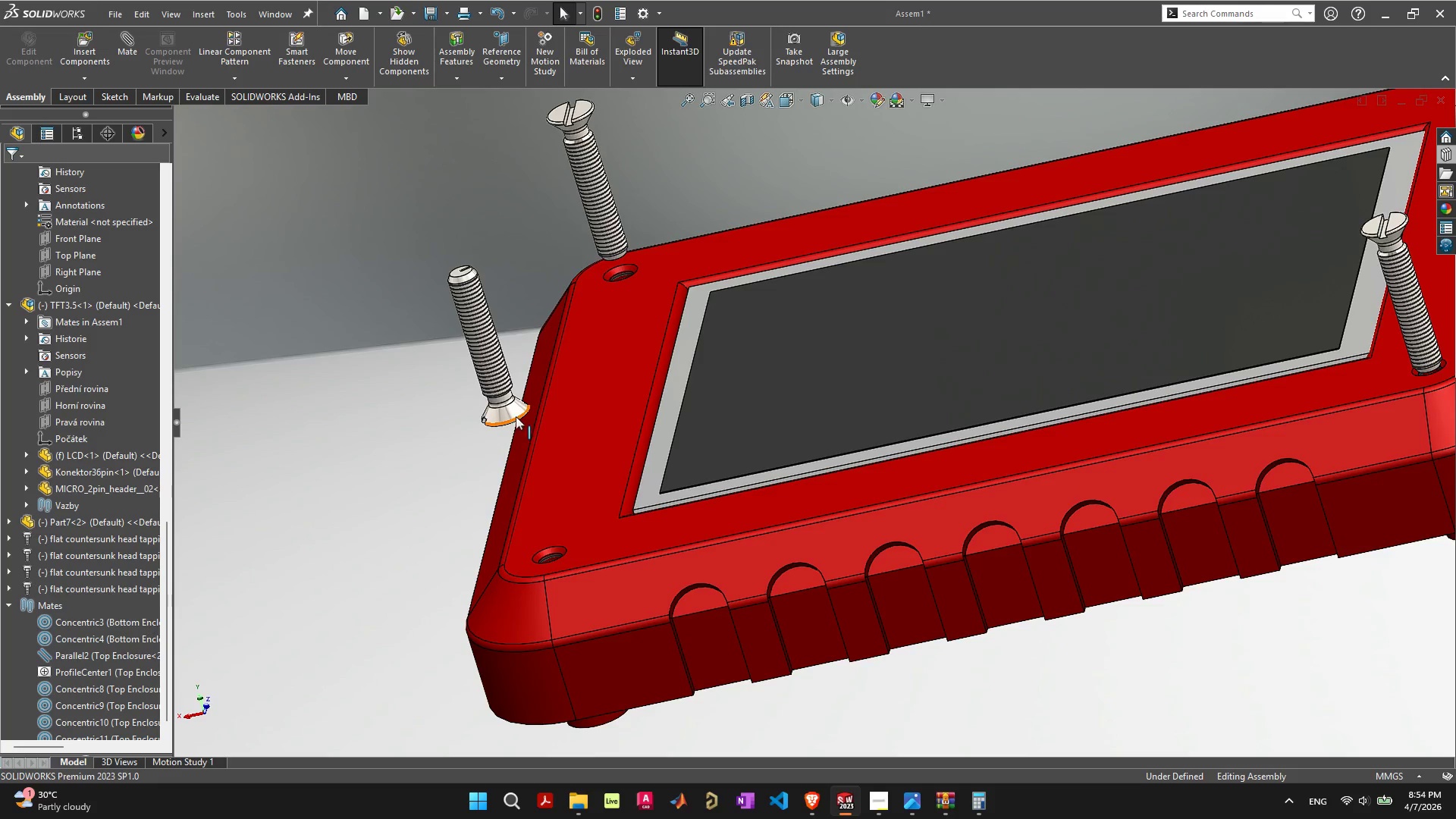 
left_click([514, 411])
 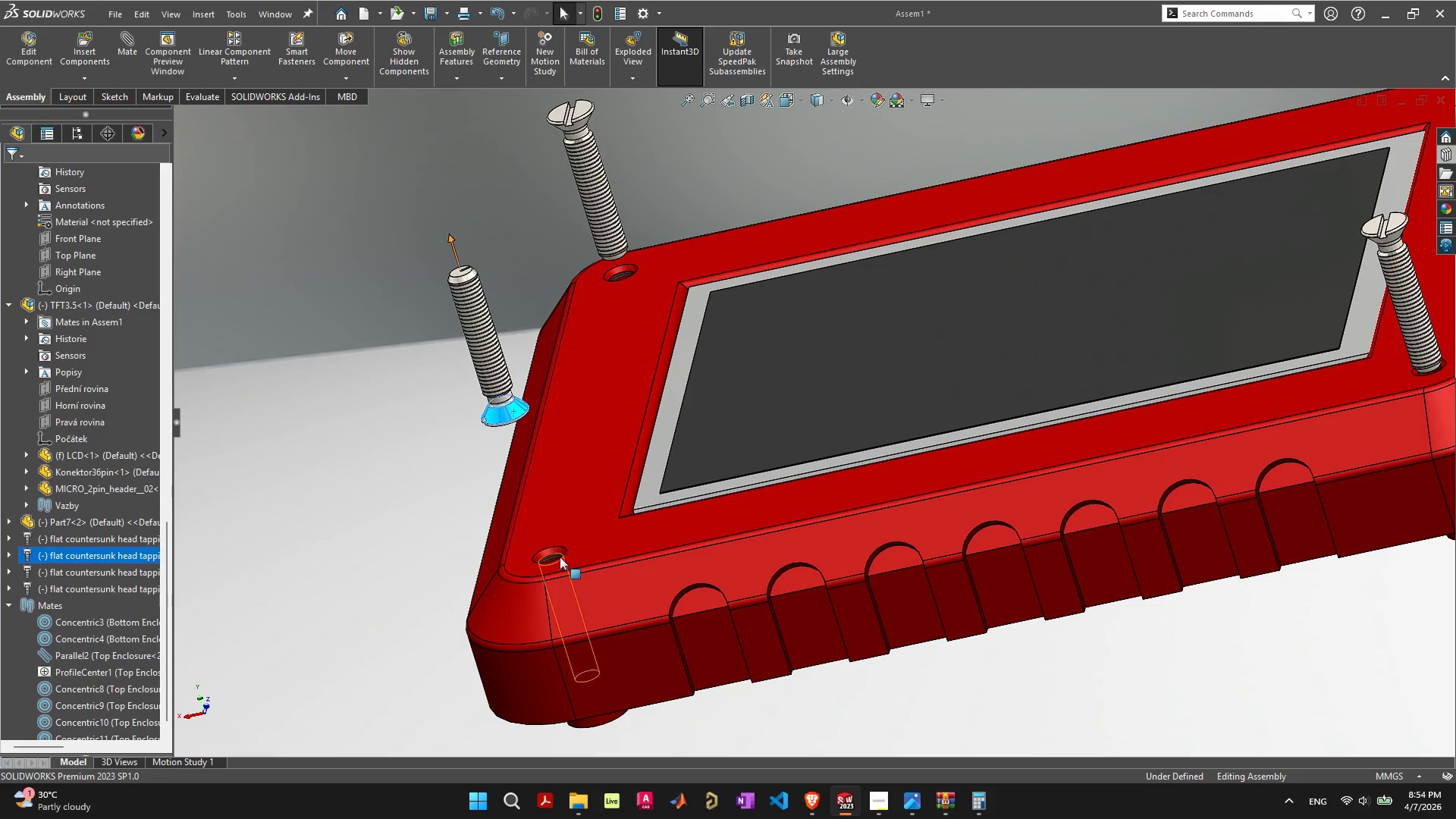 
hold_key(key=ShiftLeft, duration=0.67)
left_click([557, 549])
 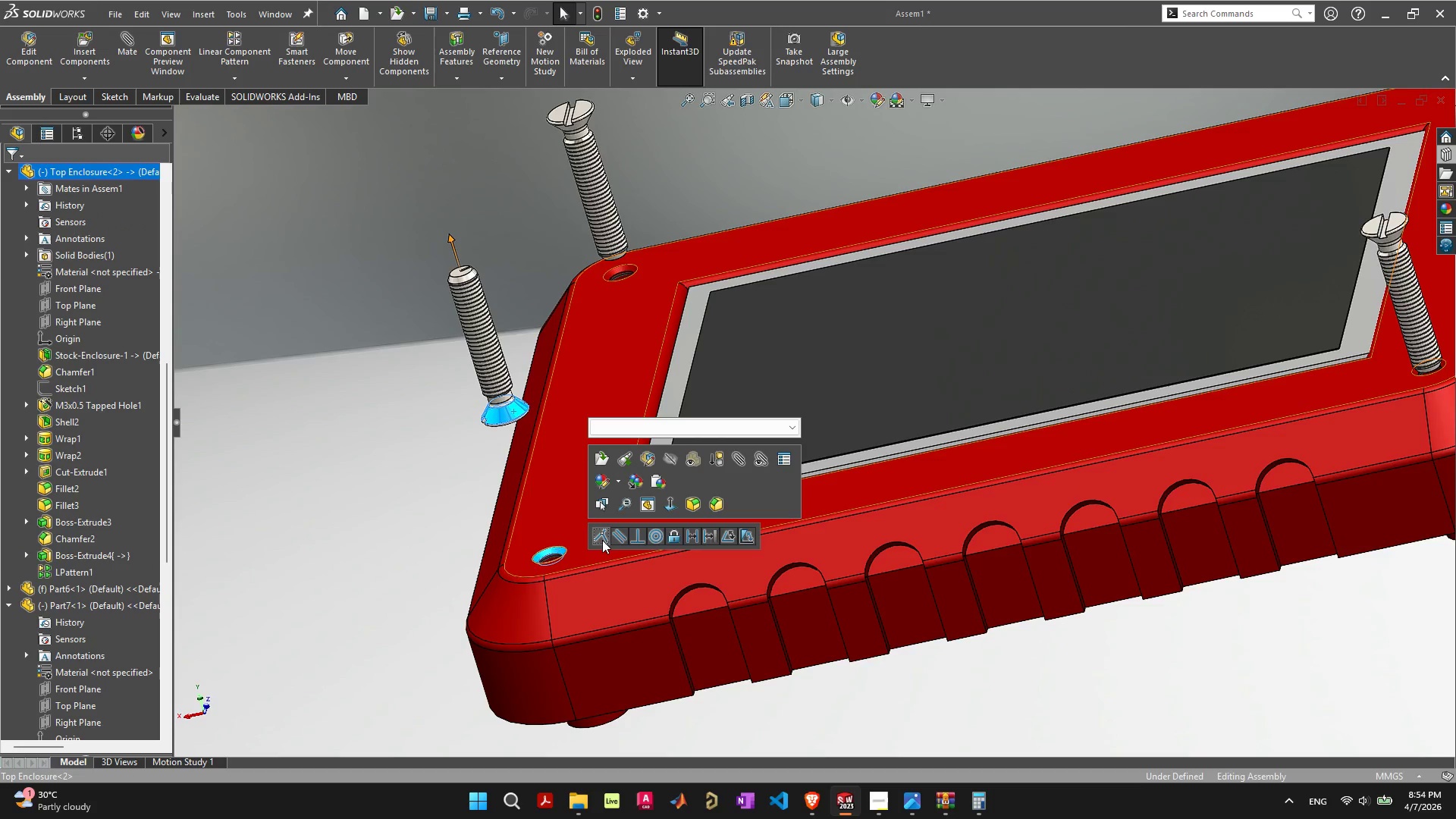 
left_click([602, 538])
 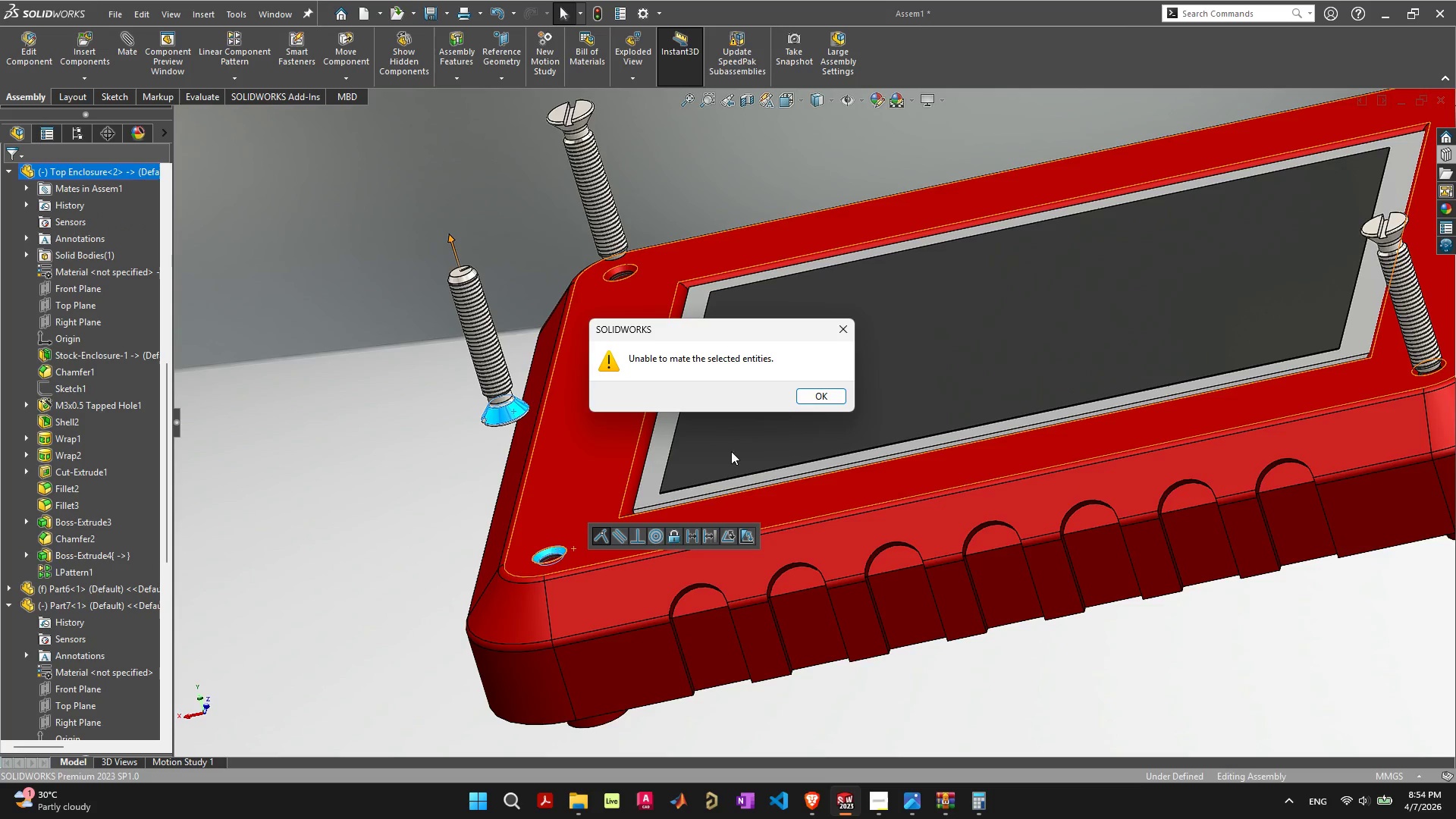 
key(Space)
 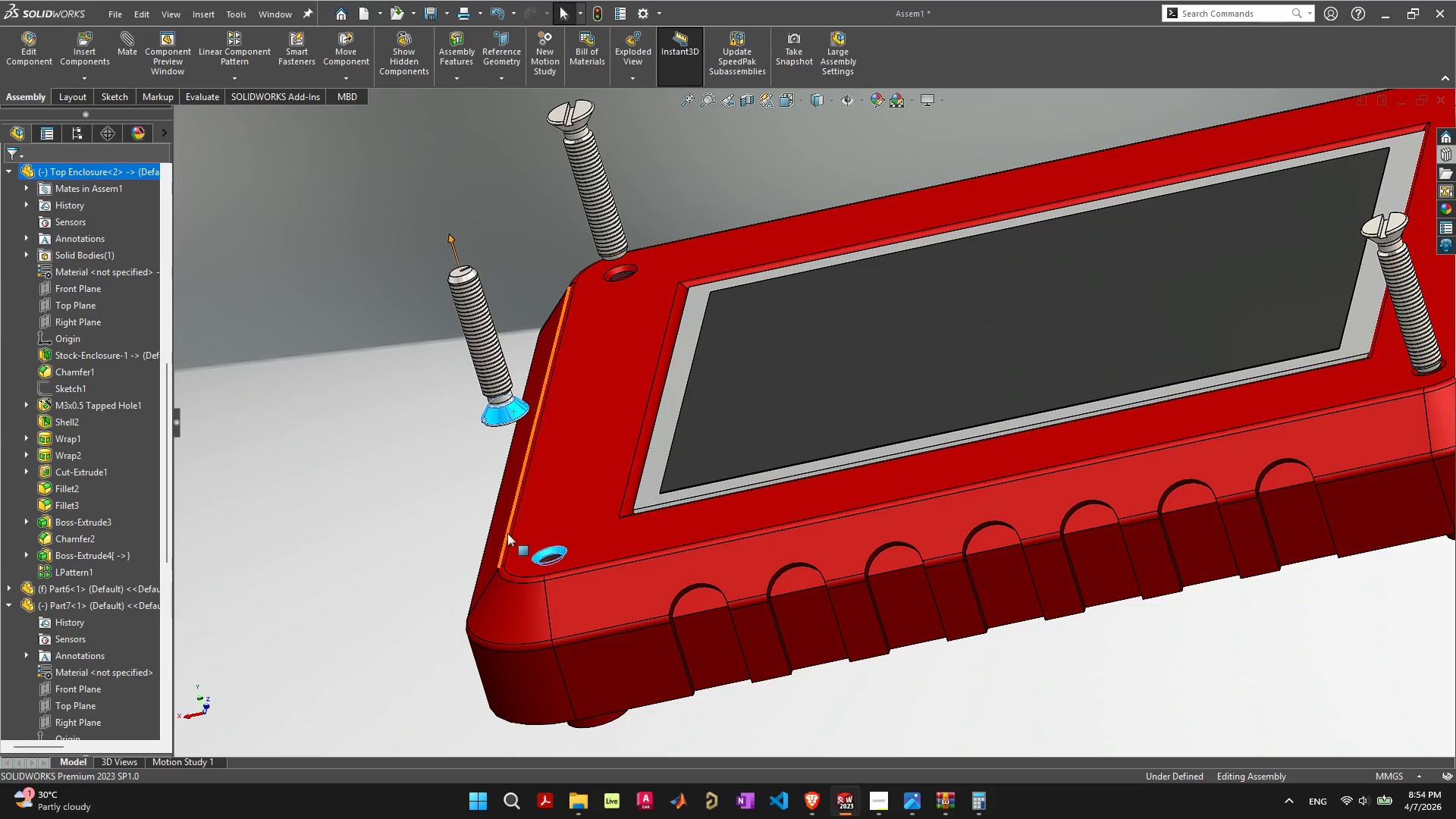 
left_click([426, 513])
 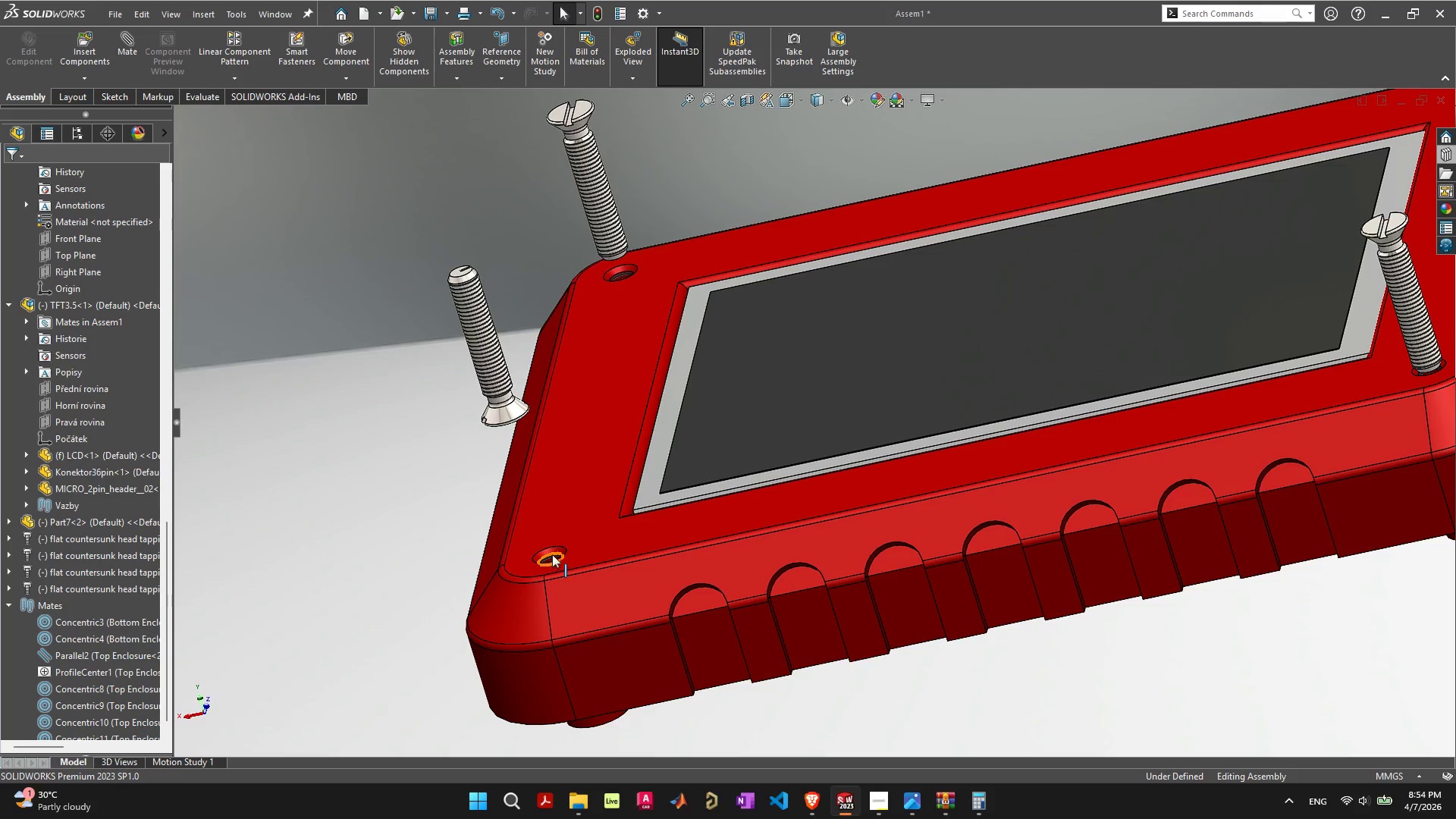 
left_click([554, 549])
 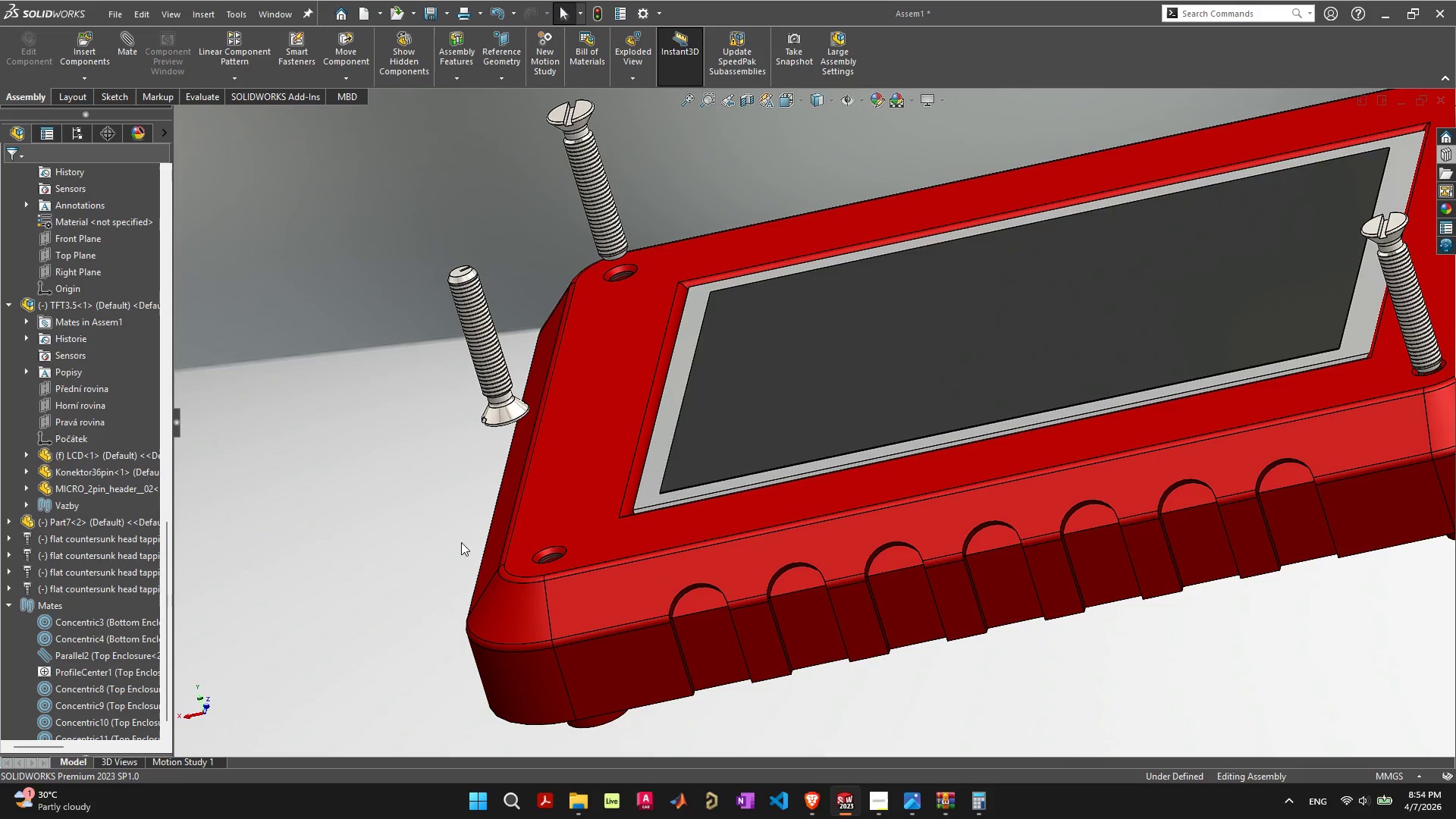 
left_click([589, 488])
 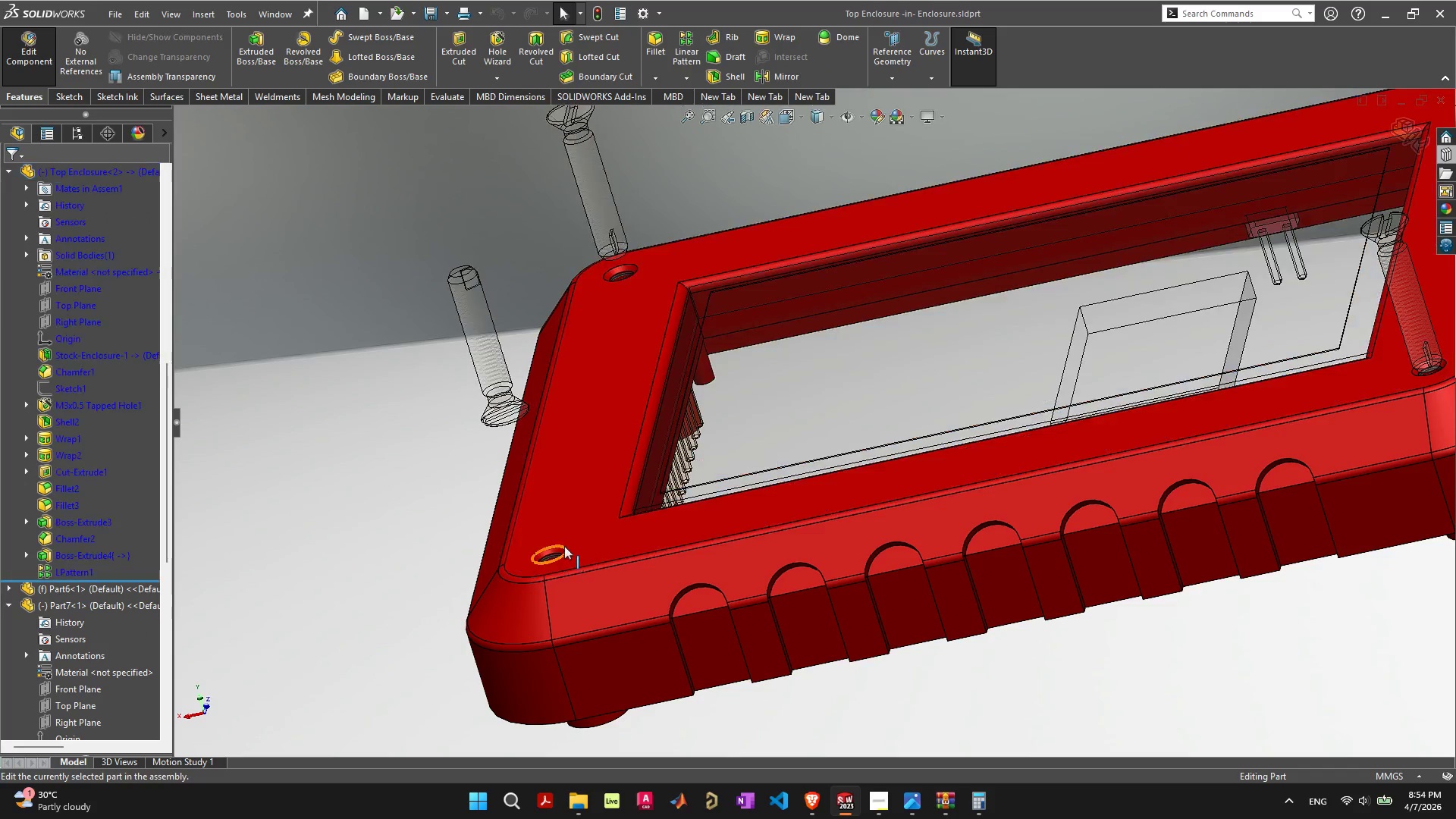 
left_click([562, 549])
 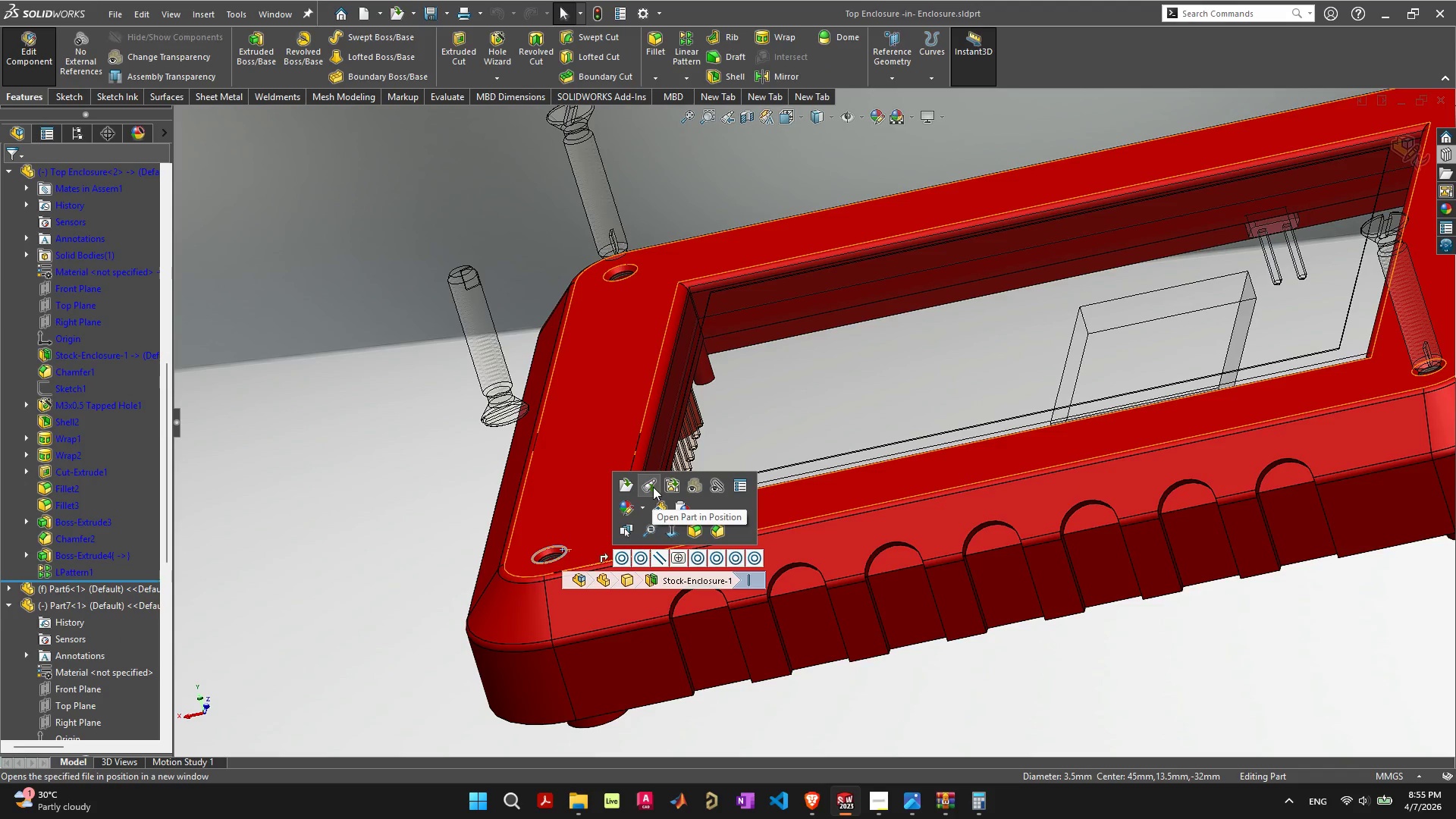 
left_click([391, 571])
 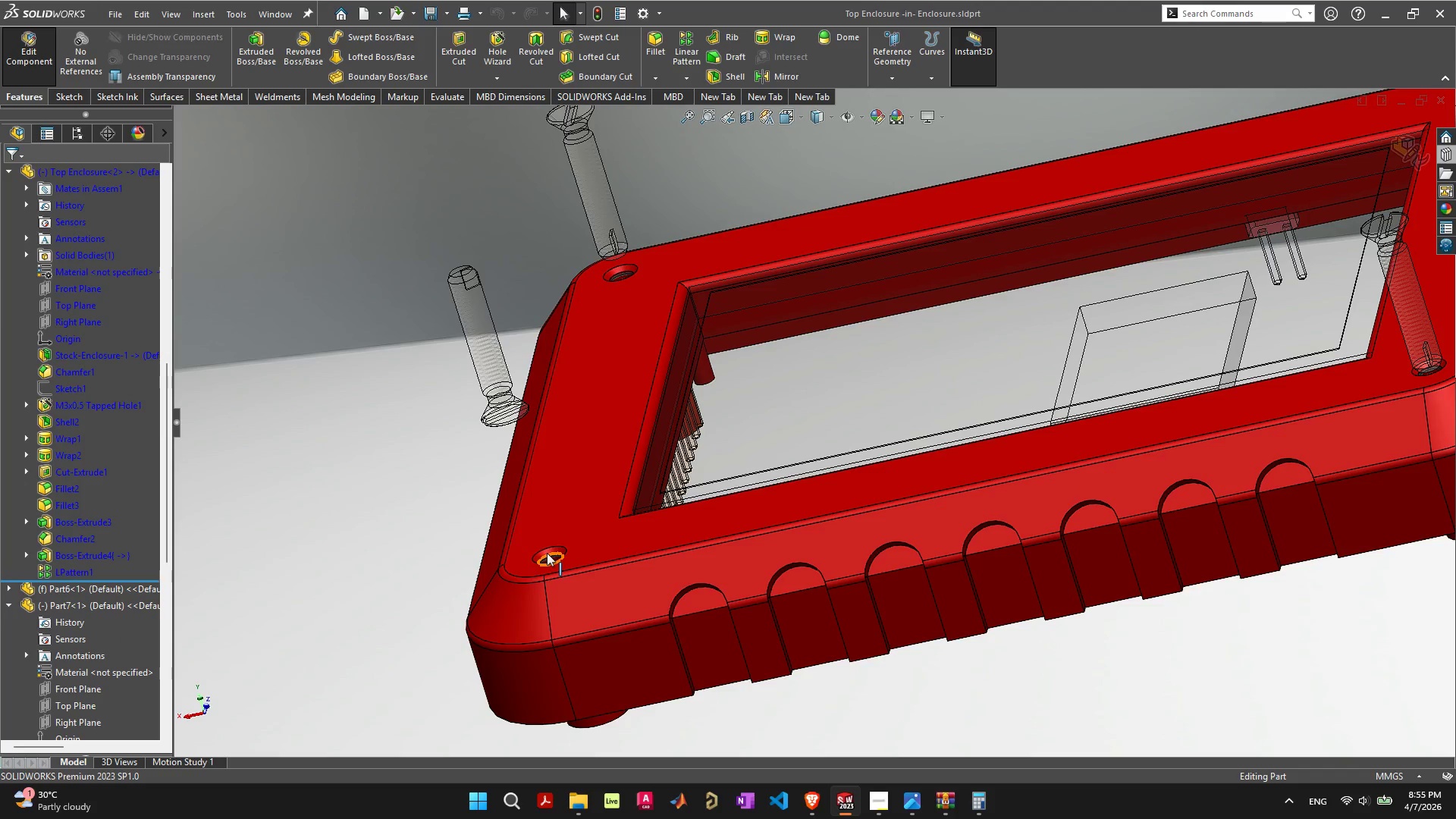 
left_click([547, 551])
 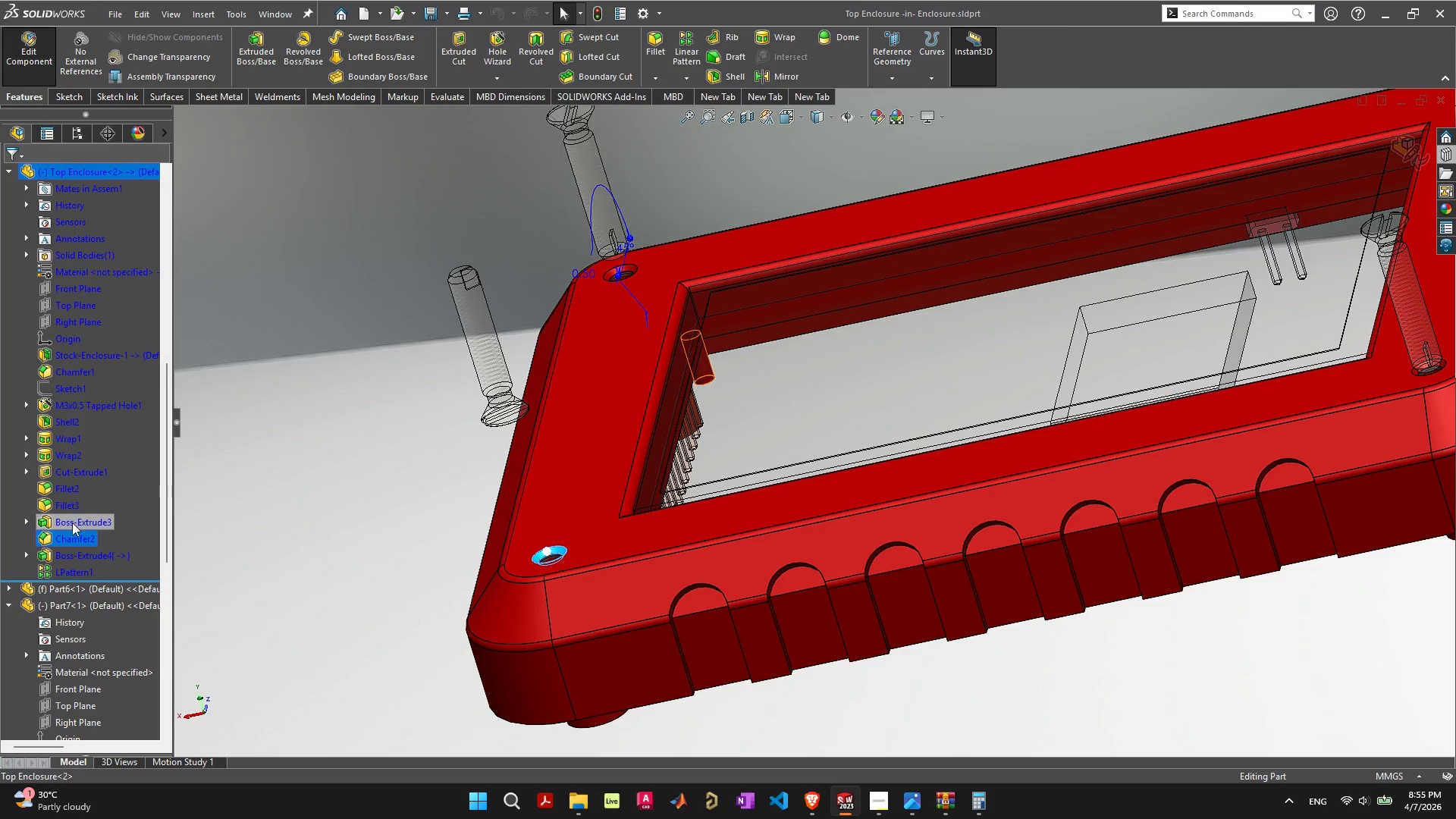 
right_click([41, 536])
 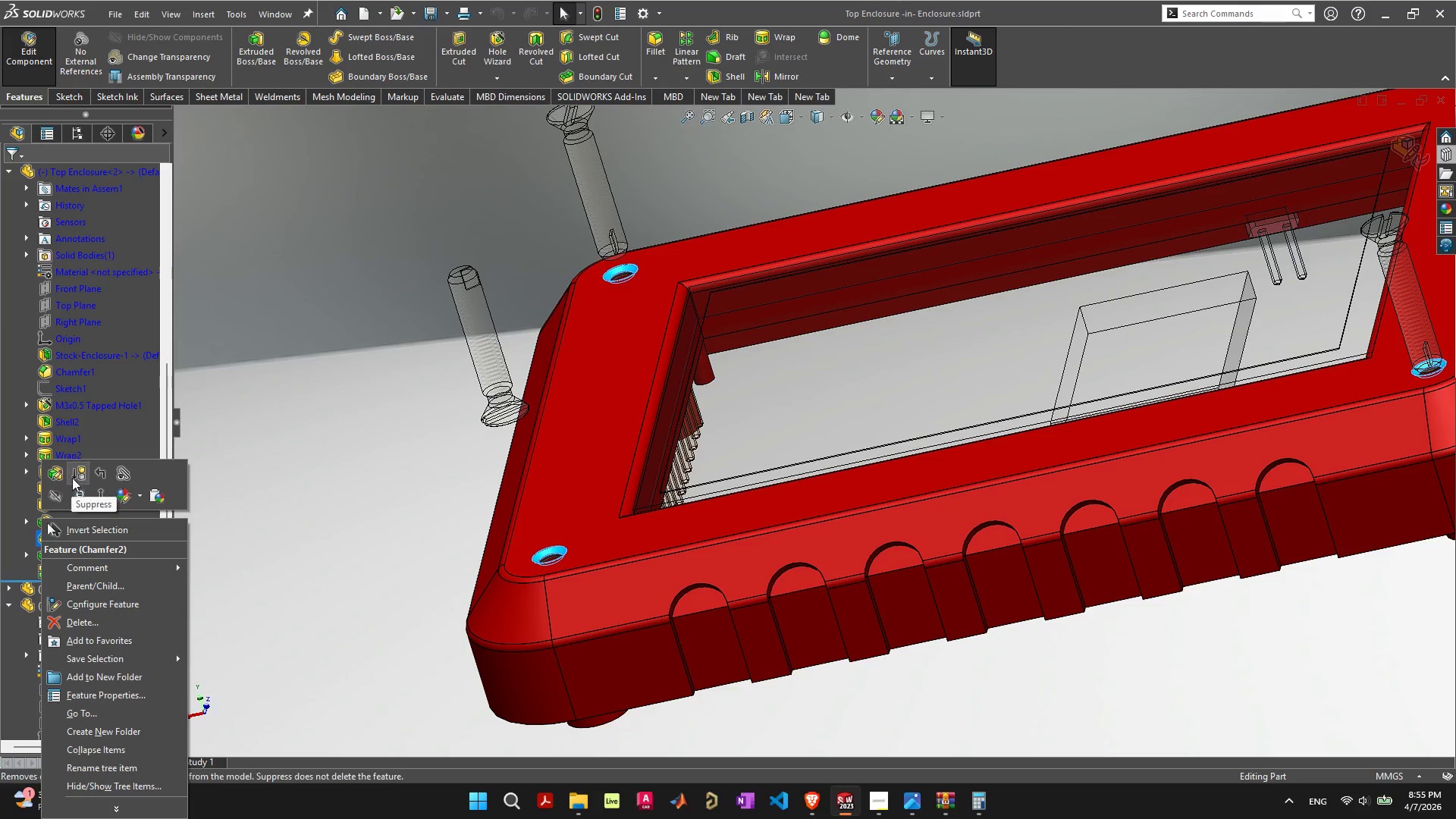 
left_click([57, 472])
 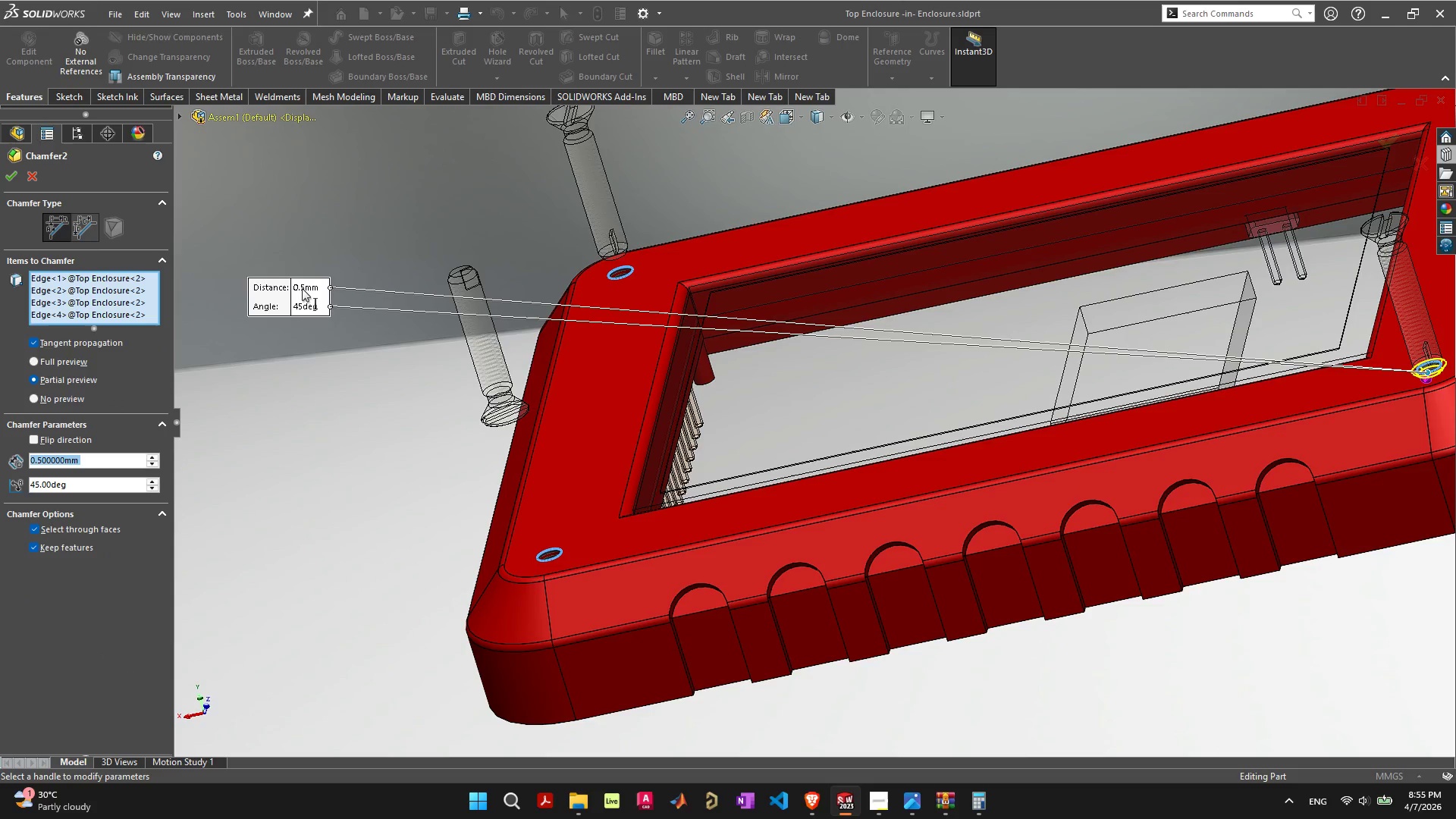 
left_click([302, 288])
 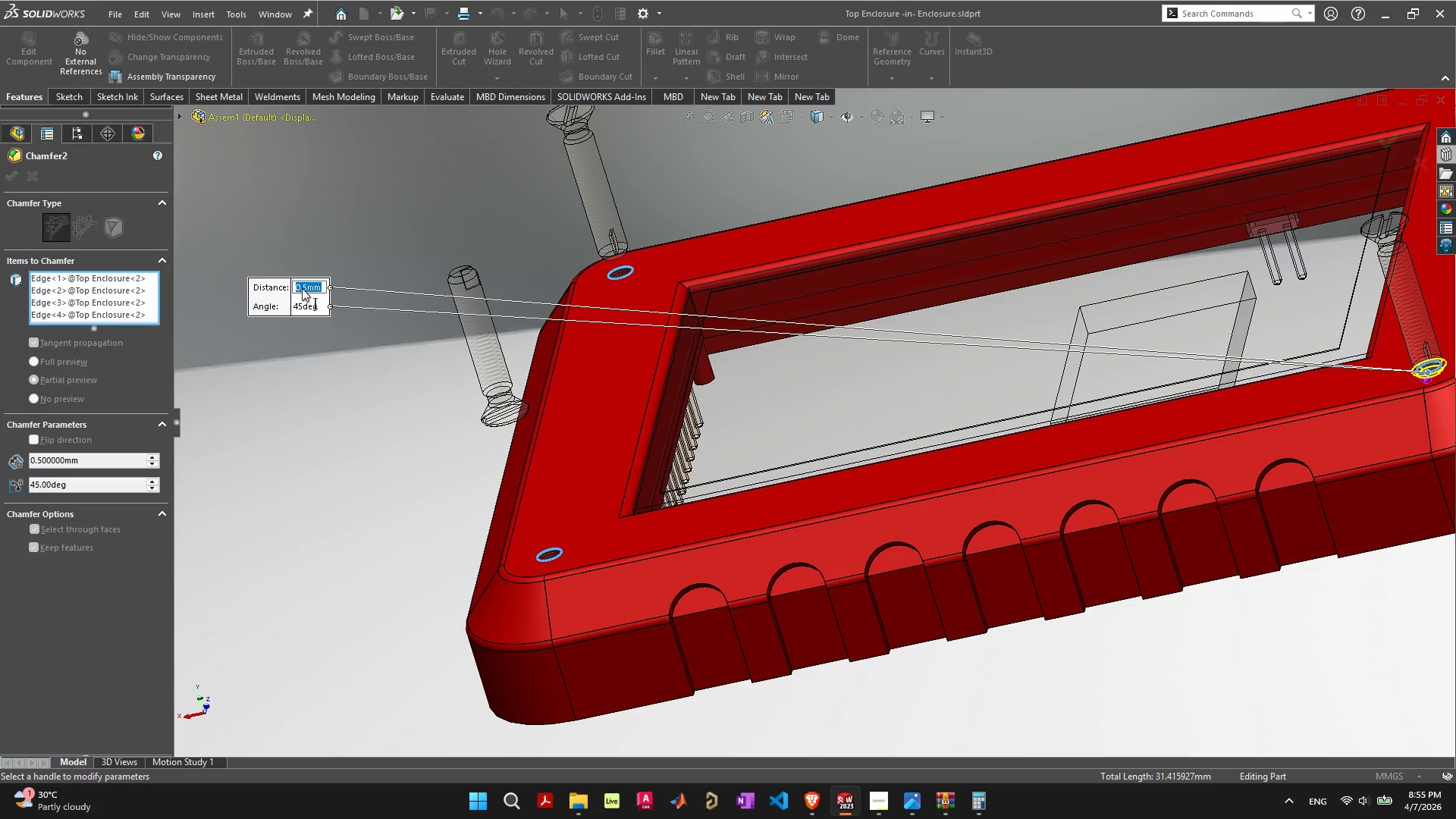 
wait(5.44)
 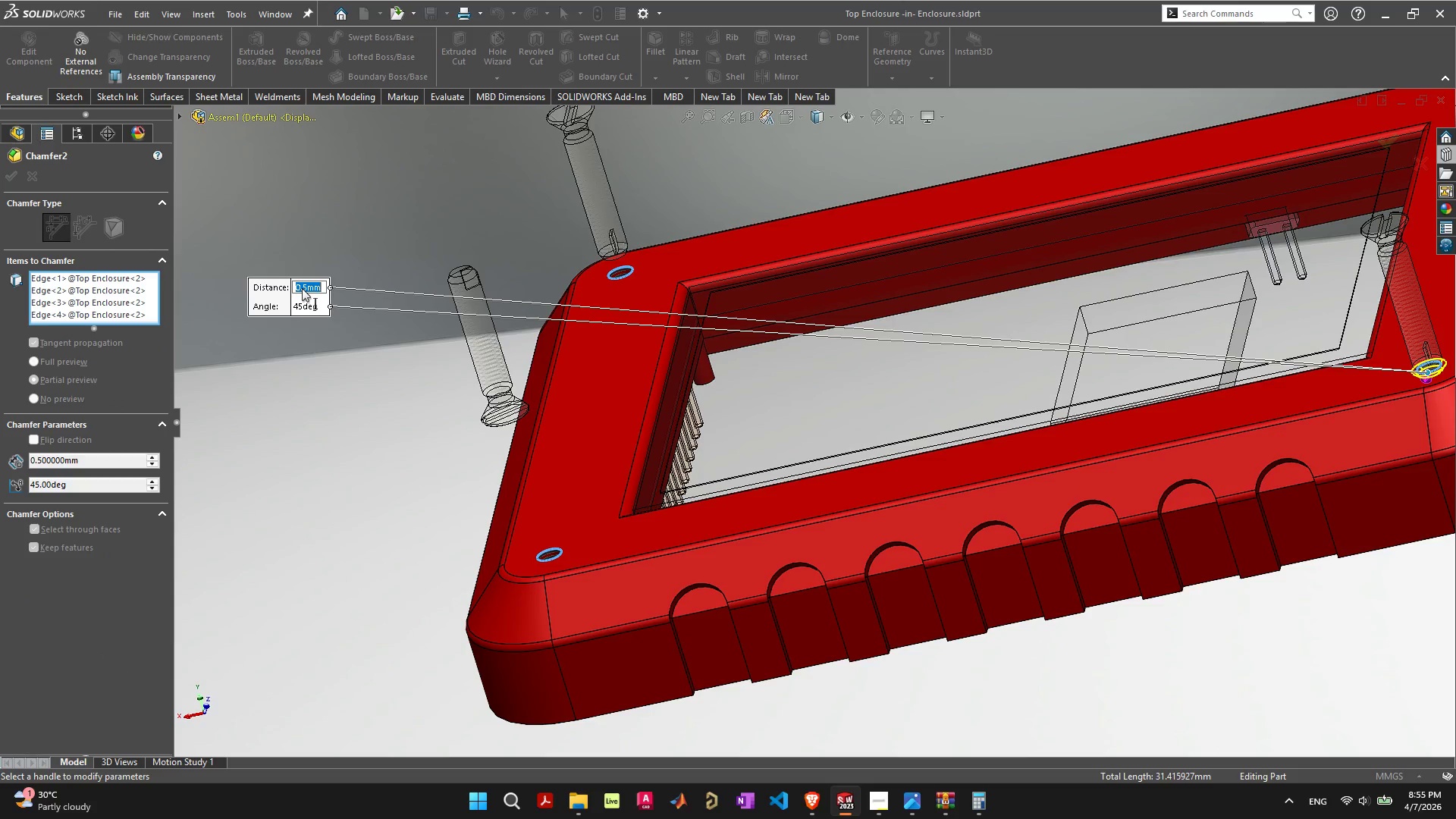 
key(1)
 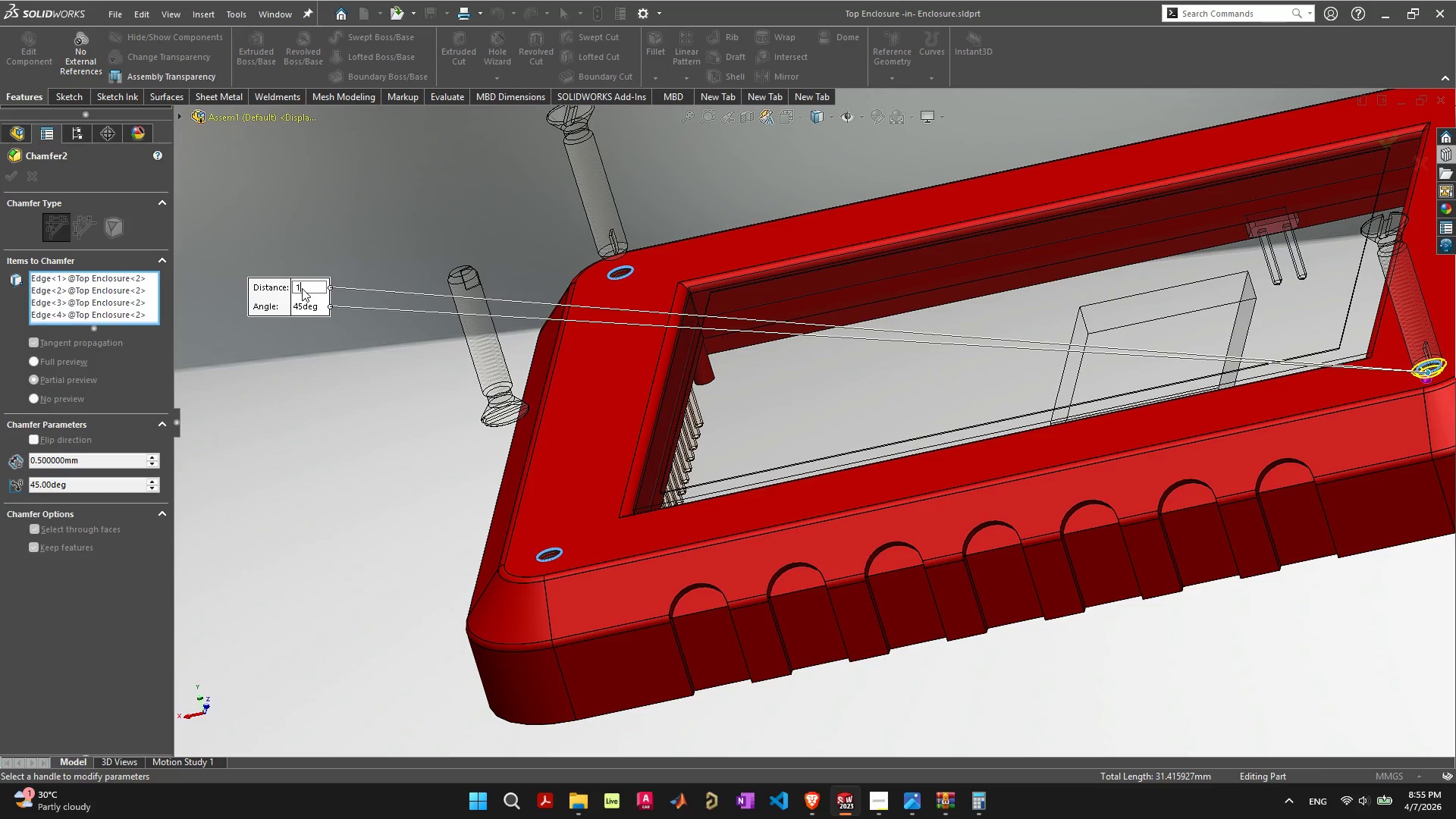 
key(Enter)
 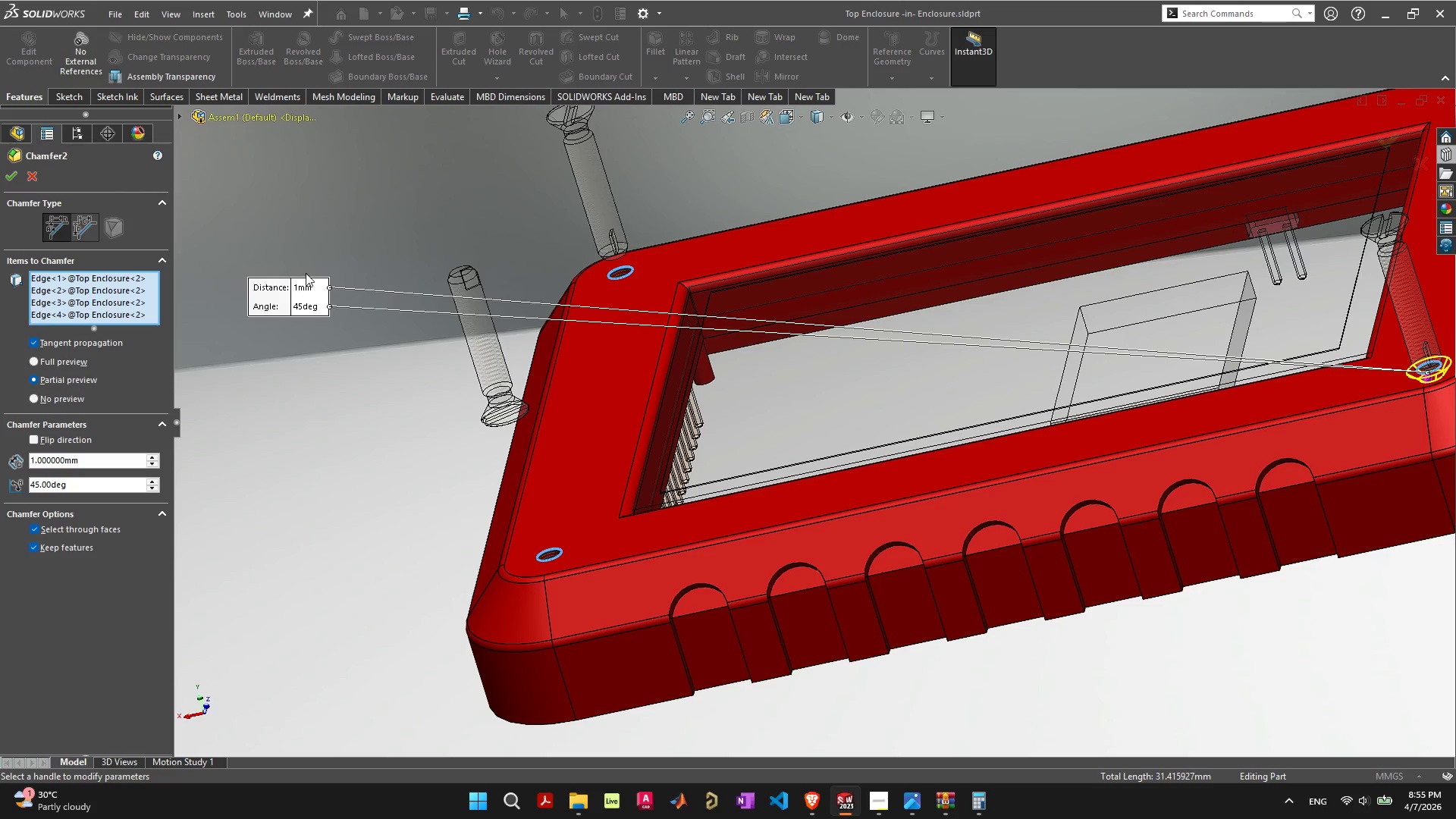 
key(Enter)
 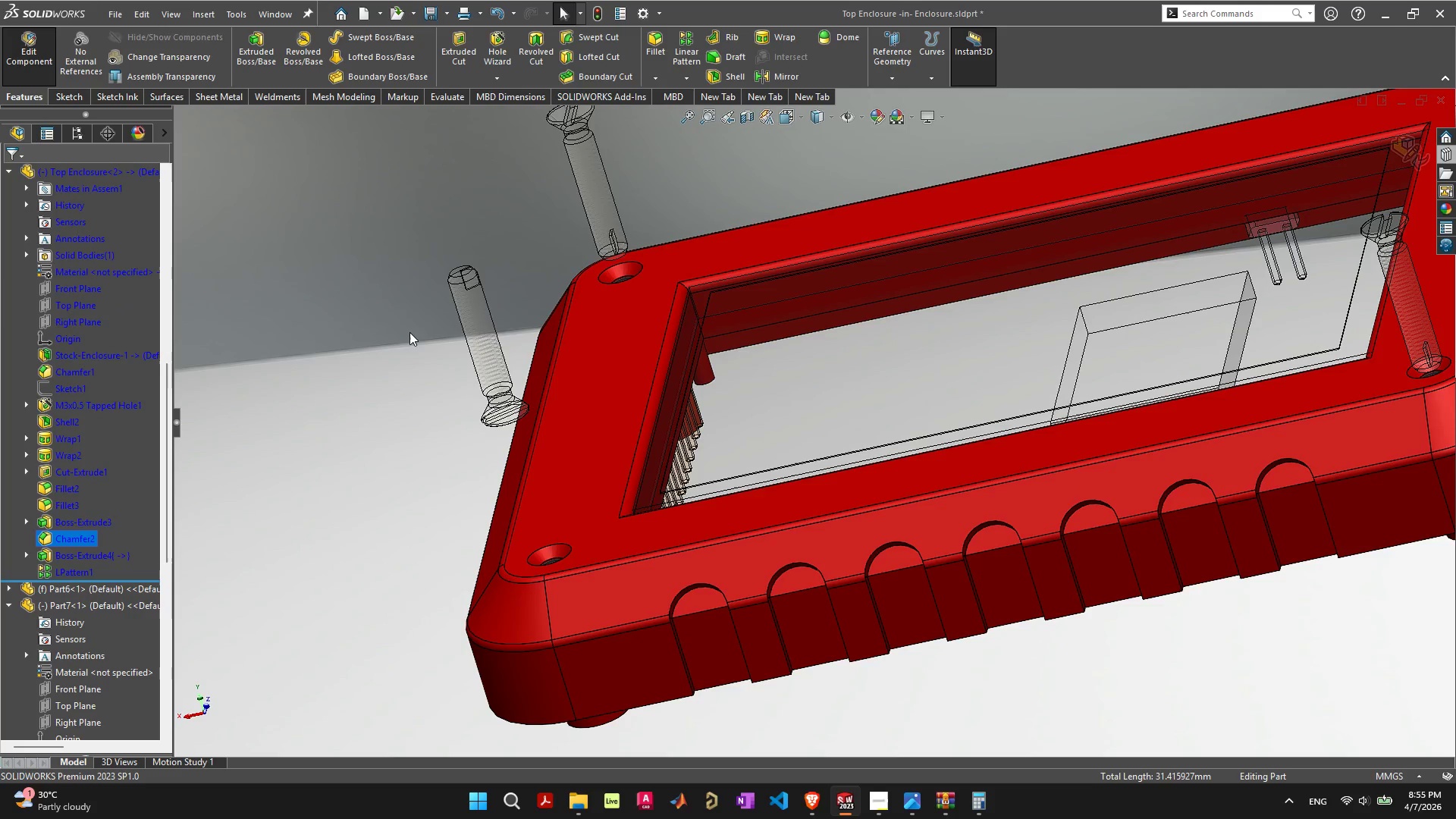 
wait(6.26)
 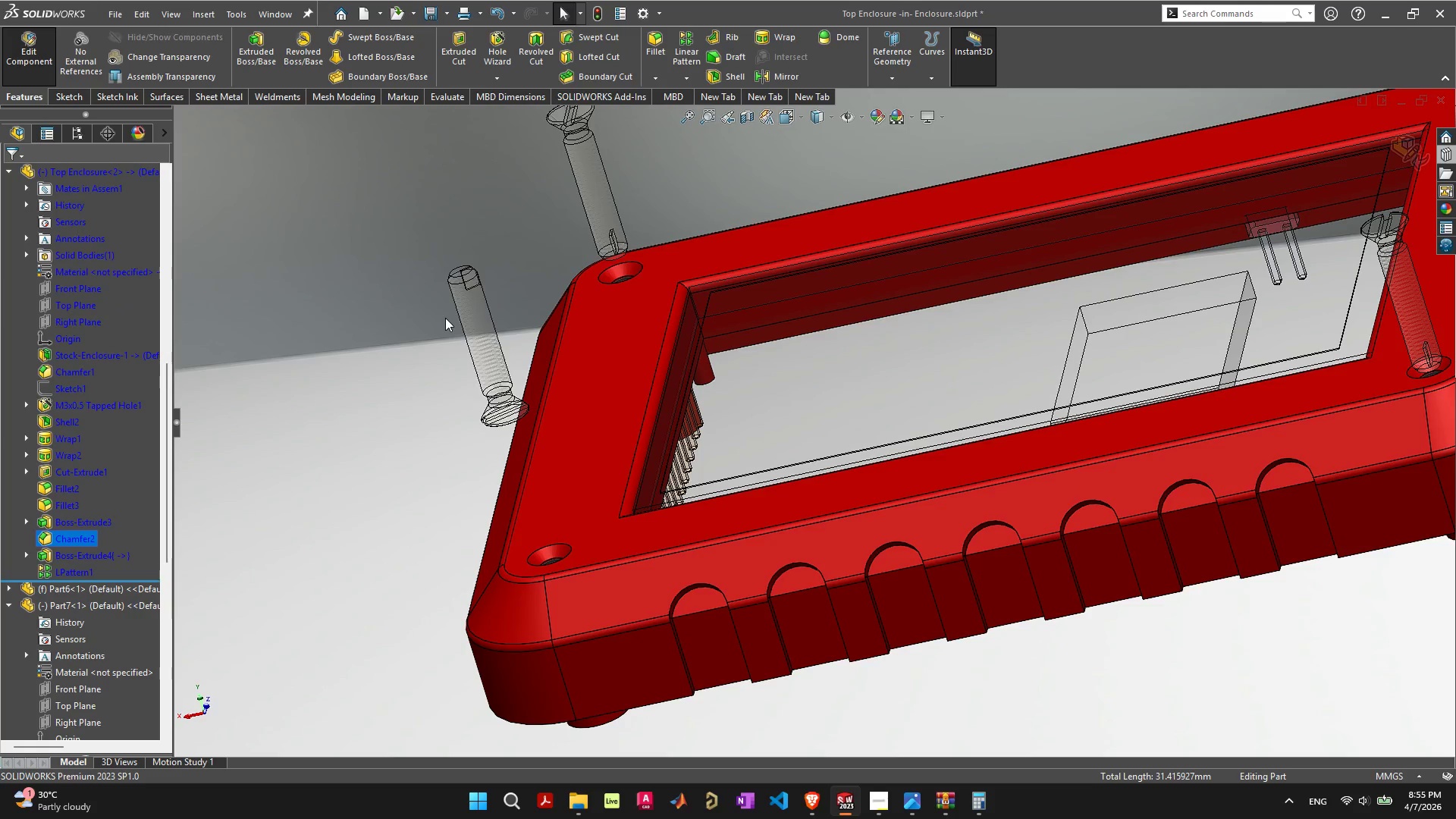 
left_click([1396, 150])
 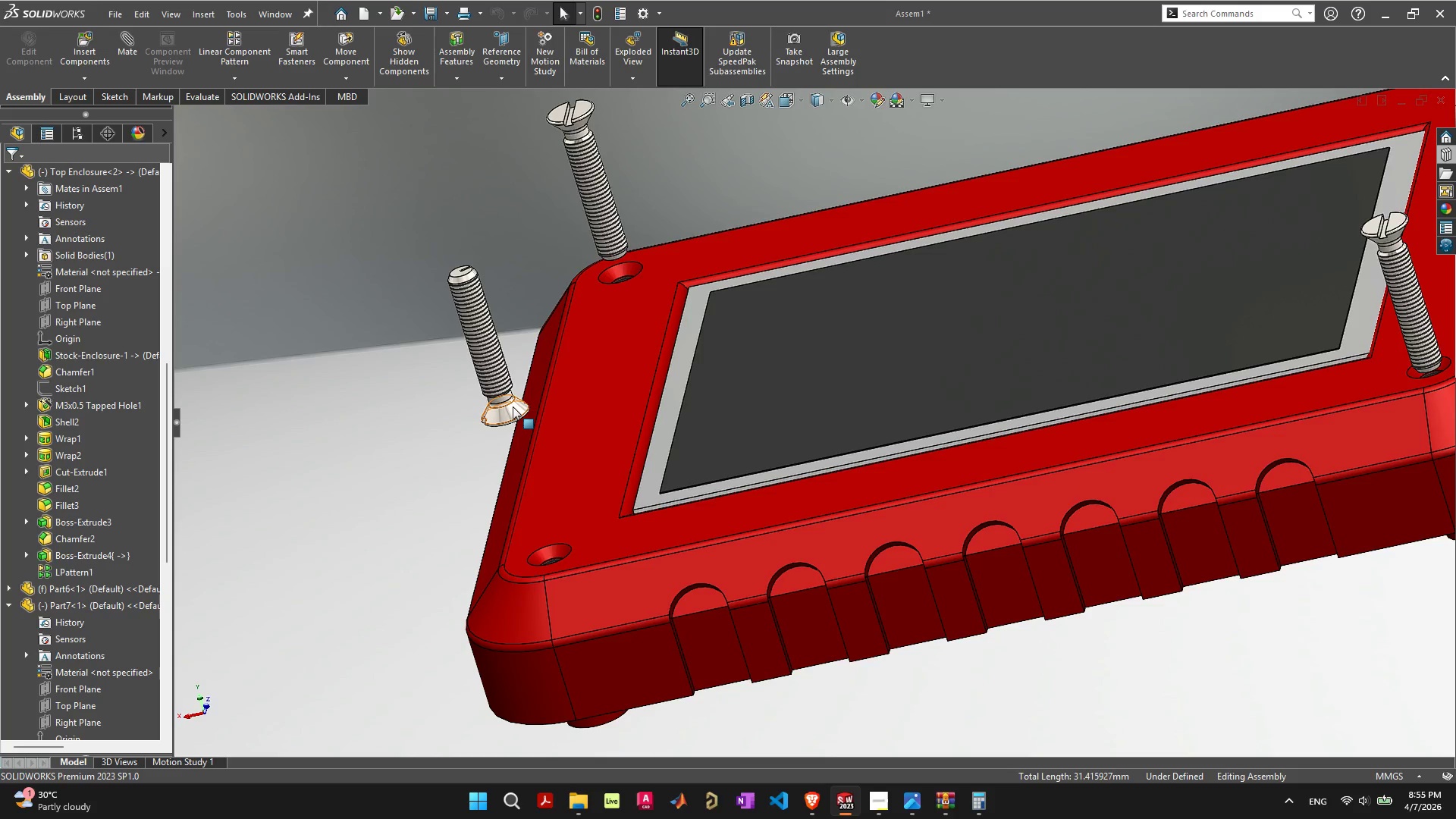 
left_click([513, 408])
 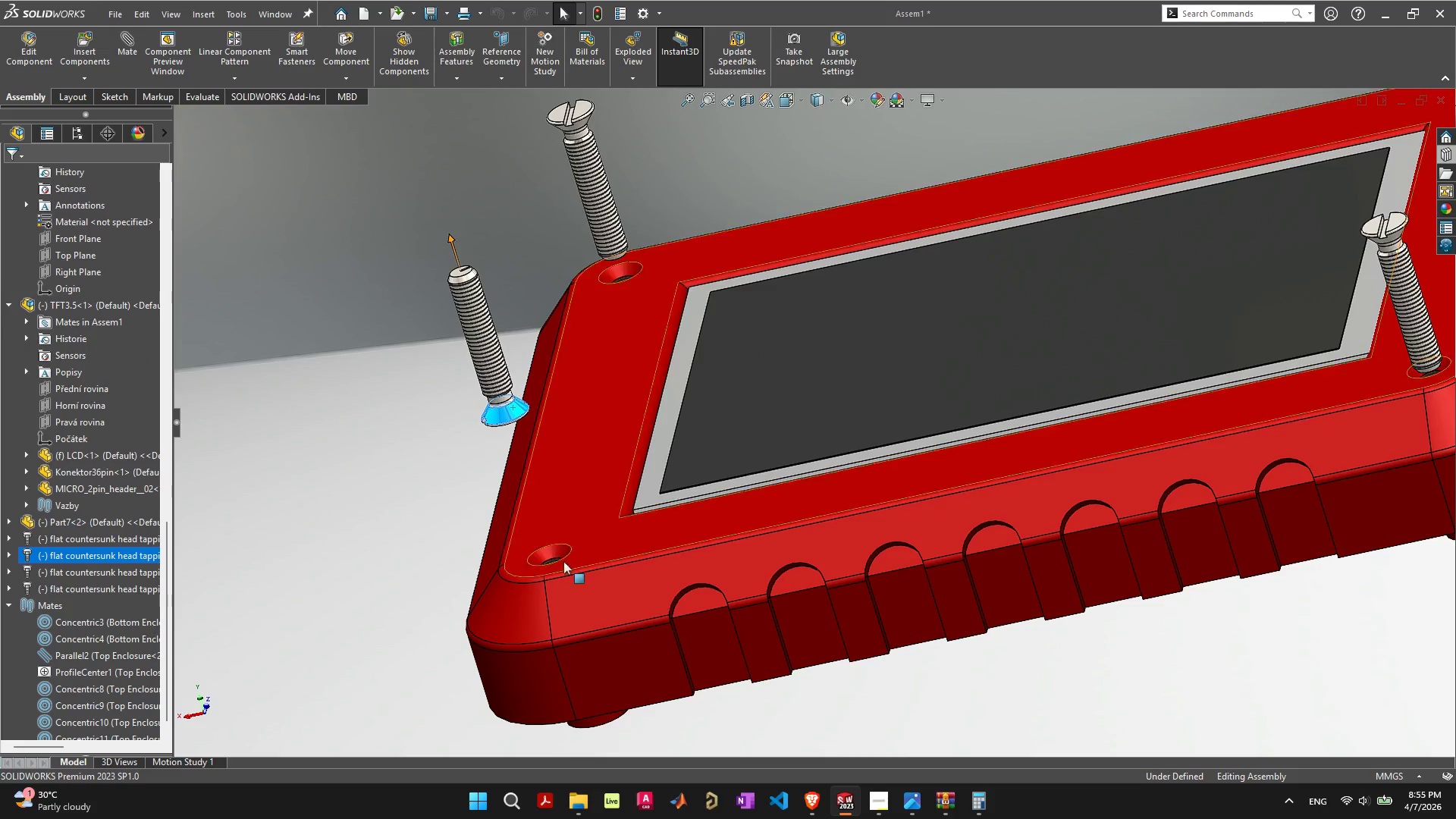 
hold_key(key=ShiftLeft, duration=1.14)
left_click([567, 557])
 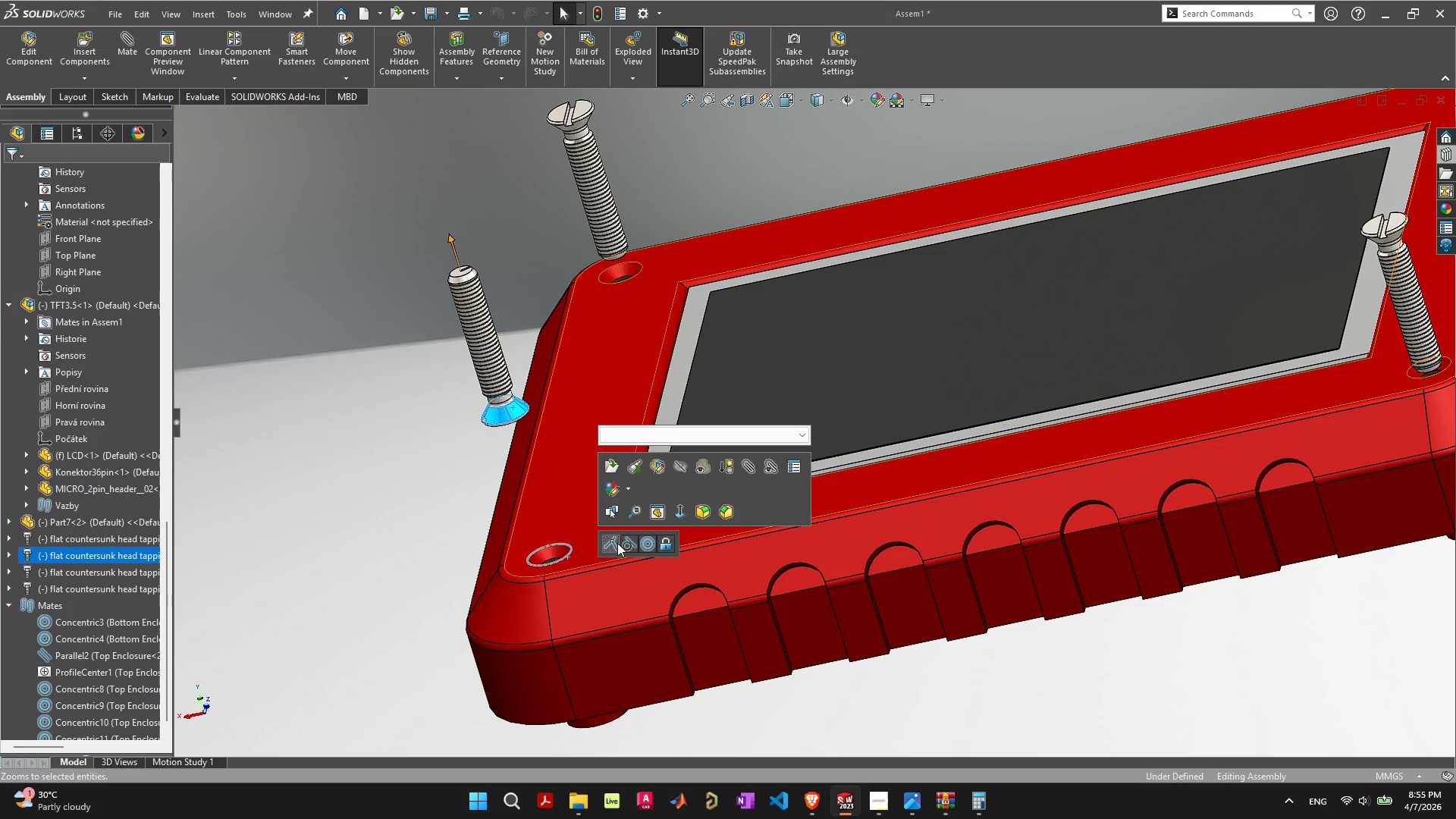 
left_click([626, 547])
 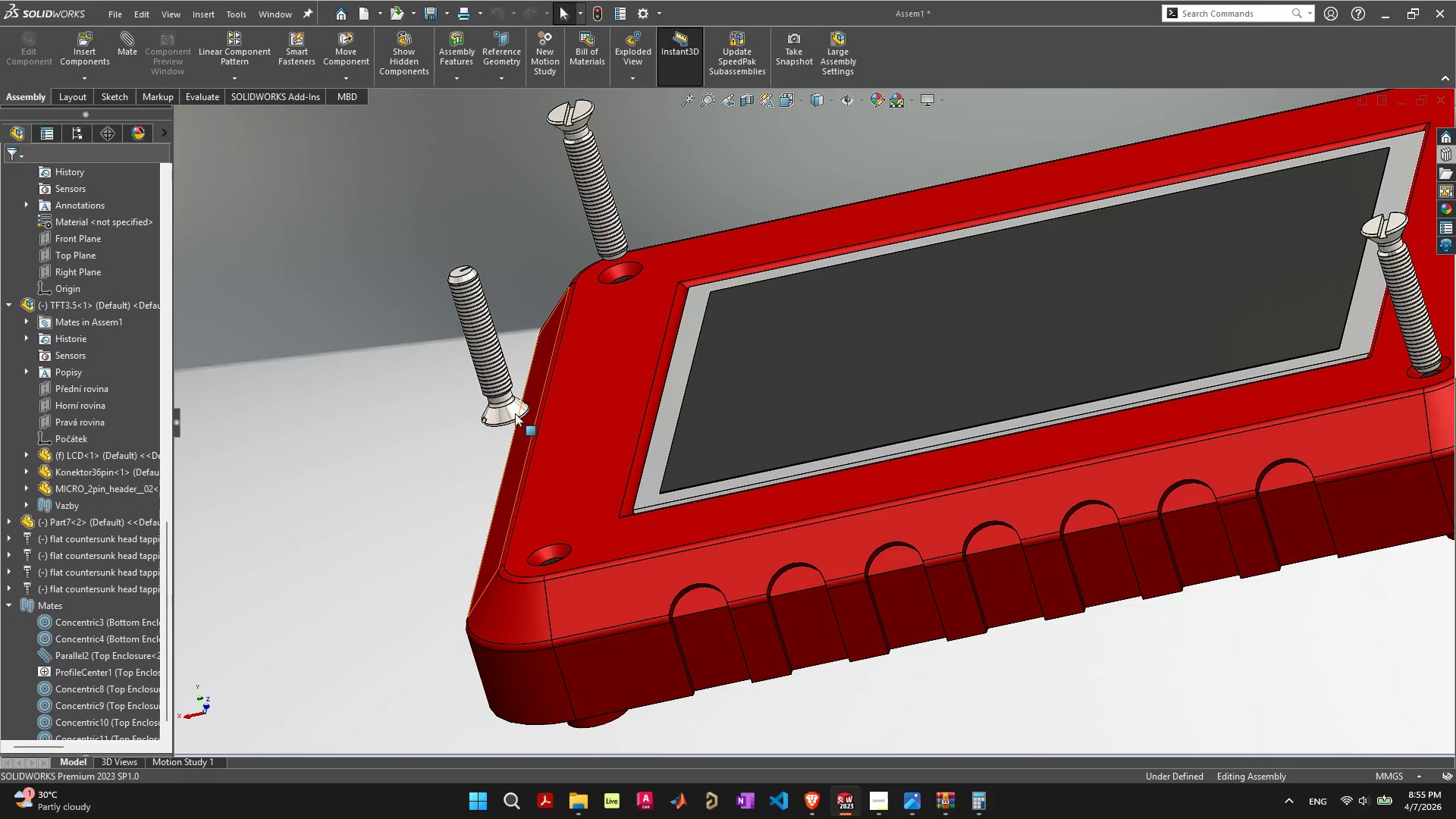 
left_click([516, 419])
 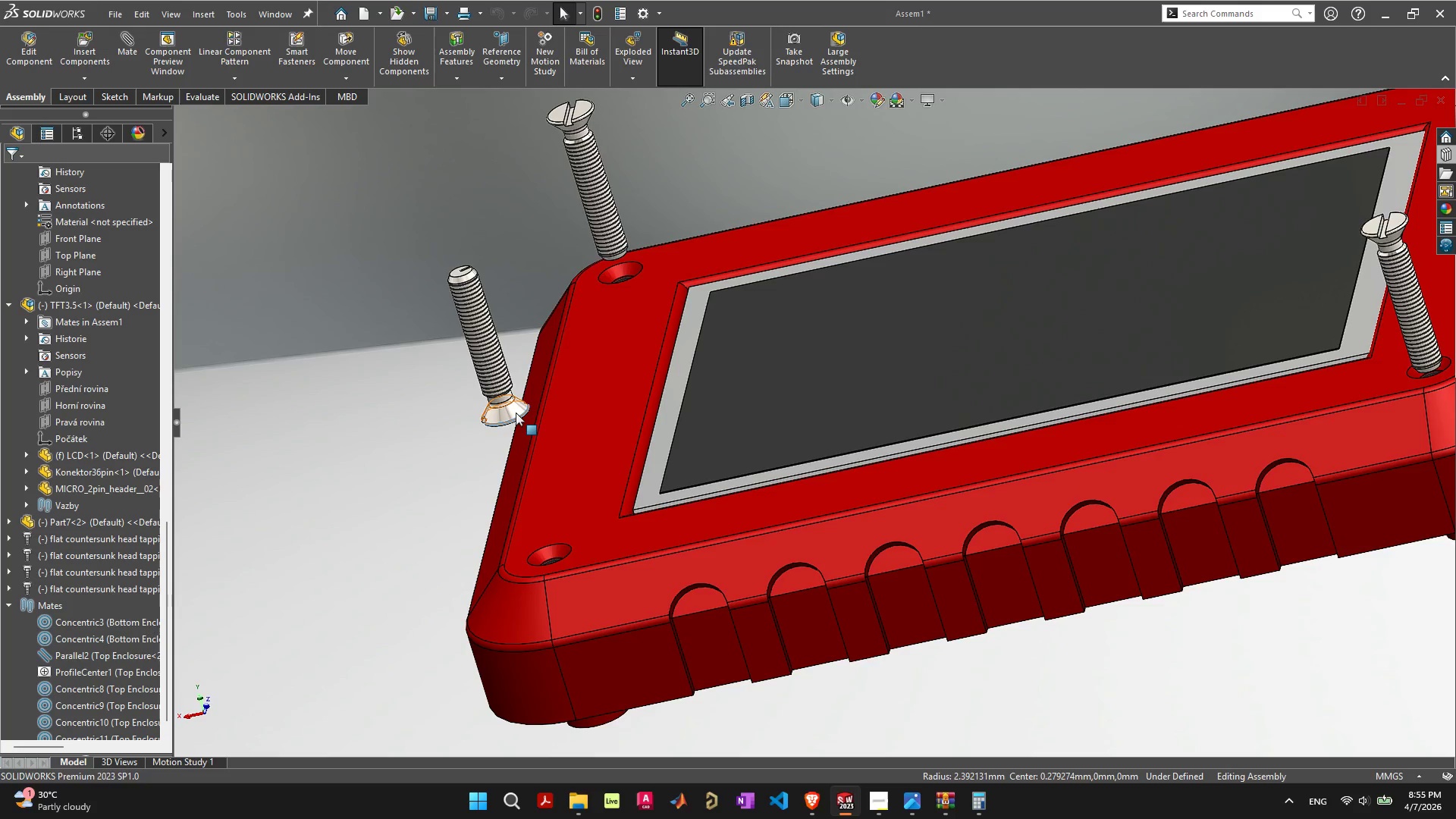 
left_click([516, 413])
 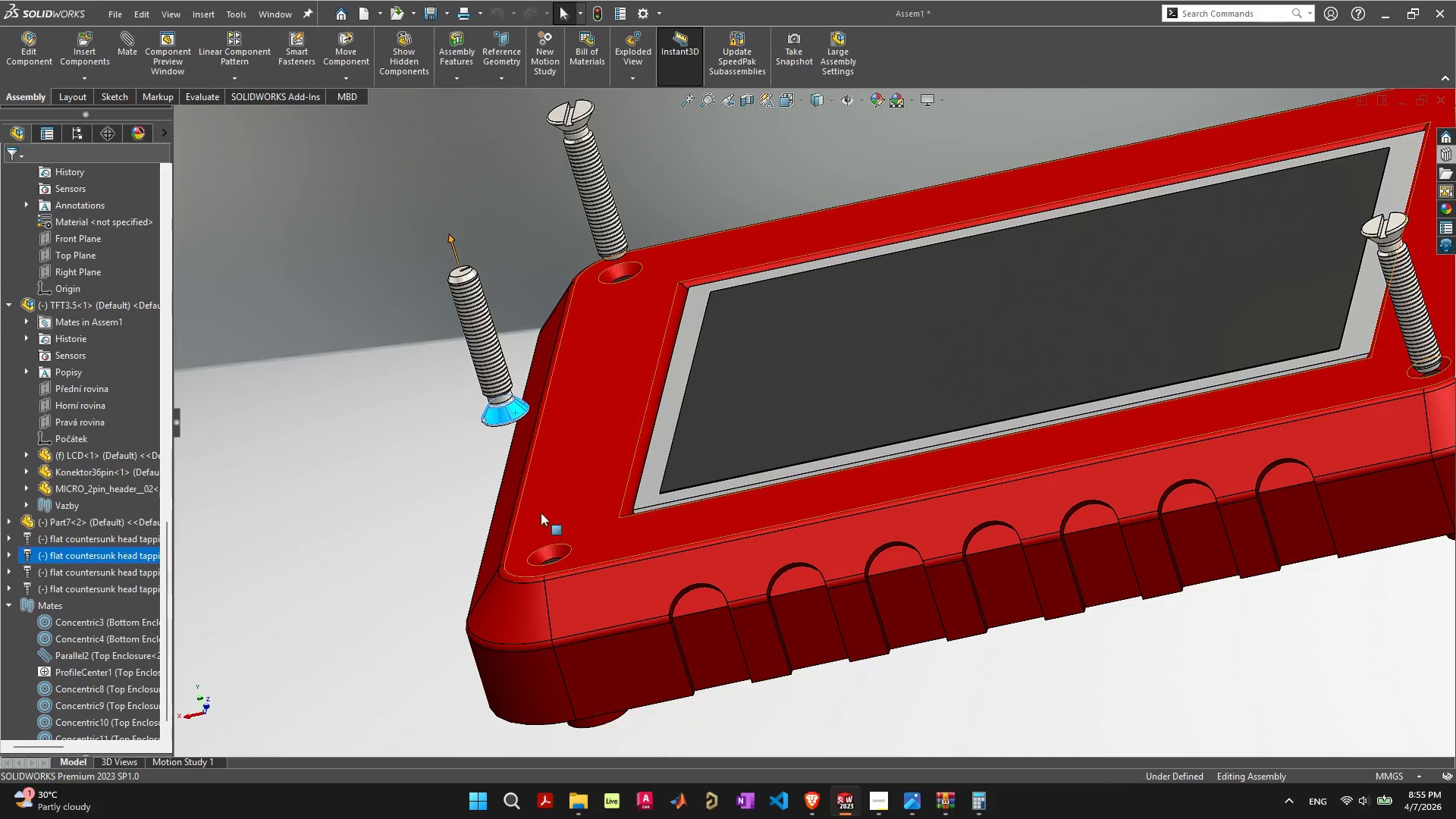 
hold_key(key=ShiftLeft, duration=1.05)
left_click([570, 551])
 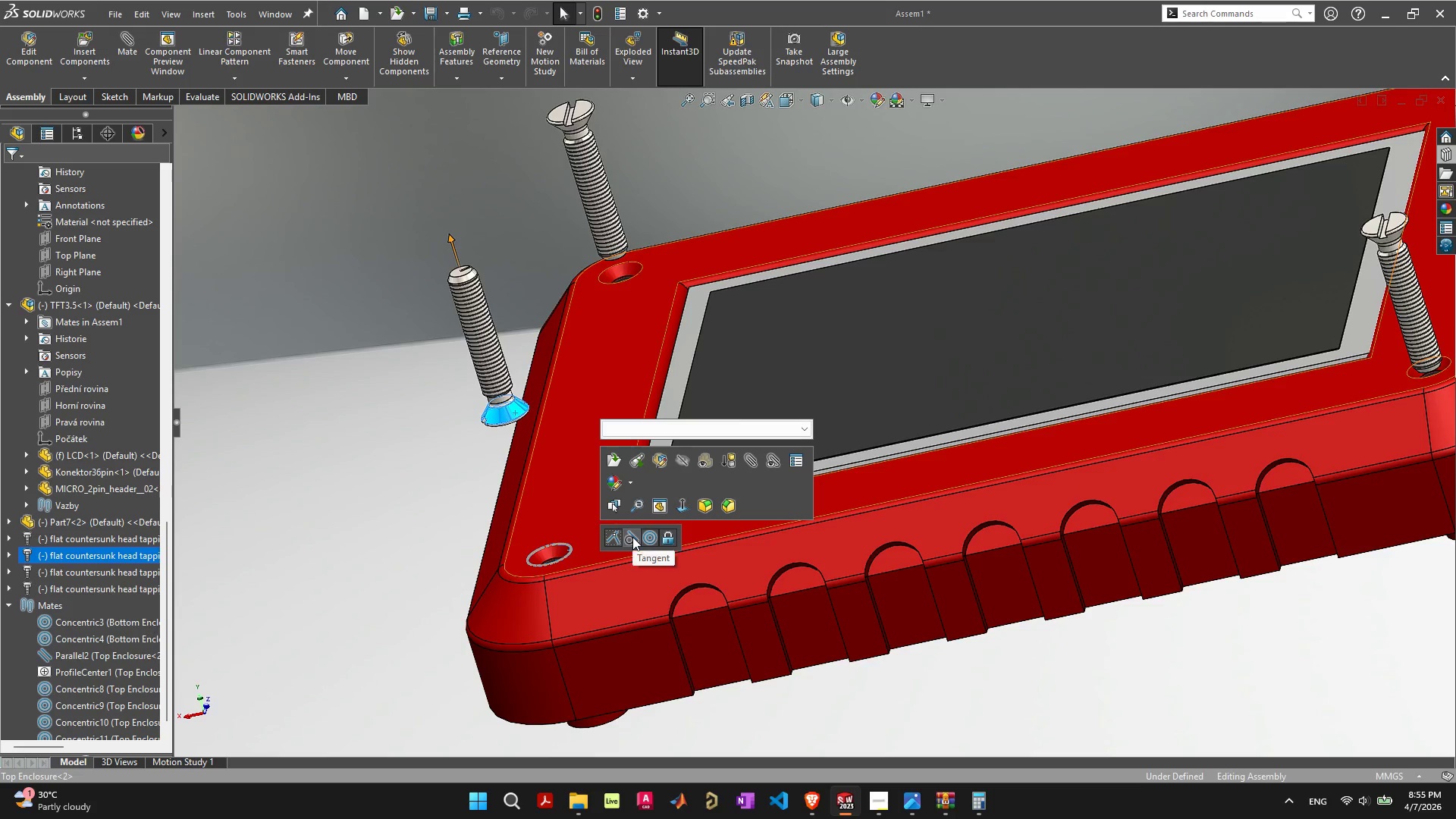 
left_click([617, 535])
 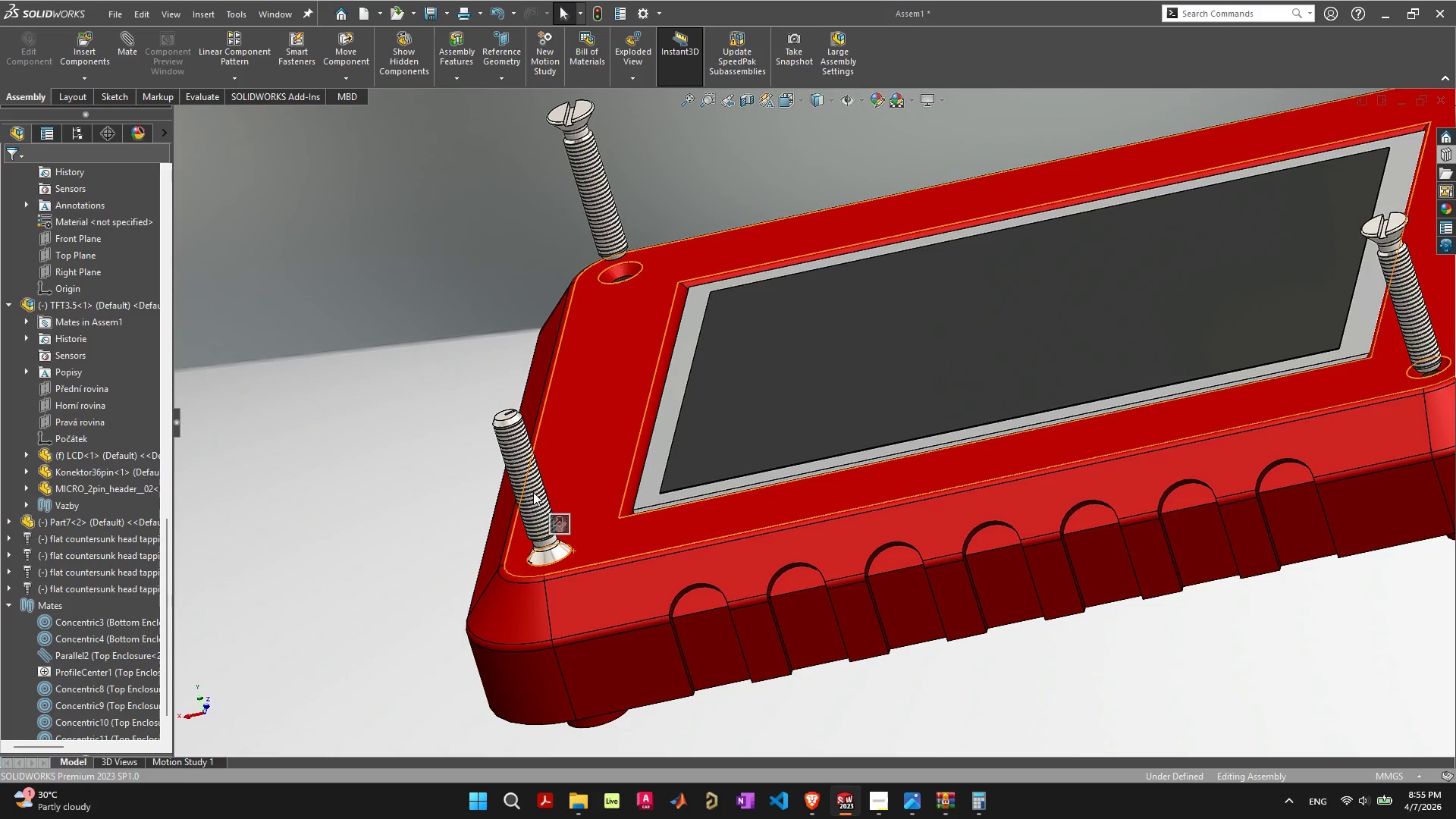 
left_click([561, 526])
 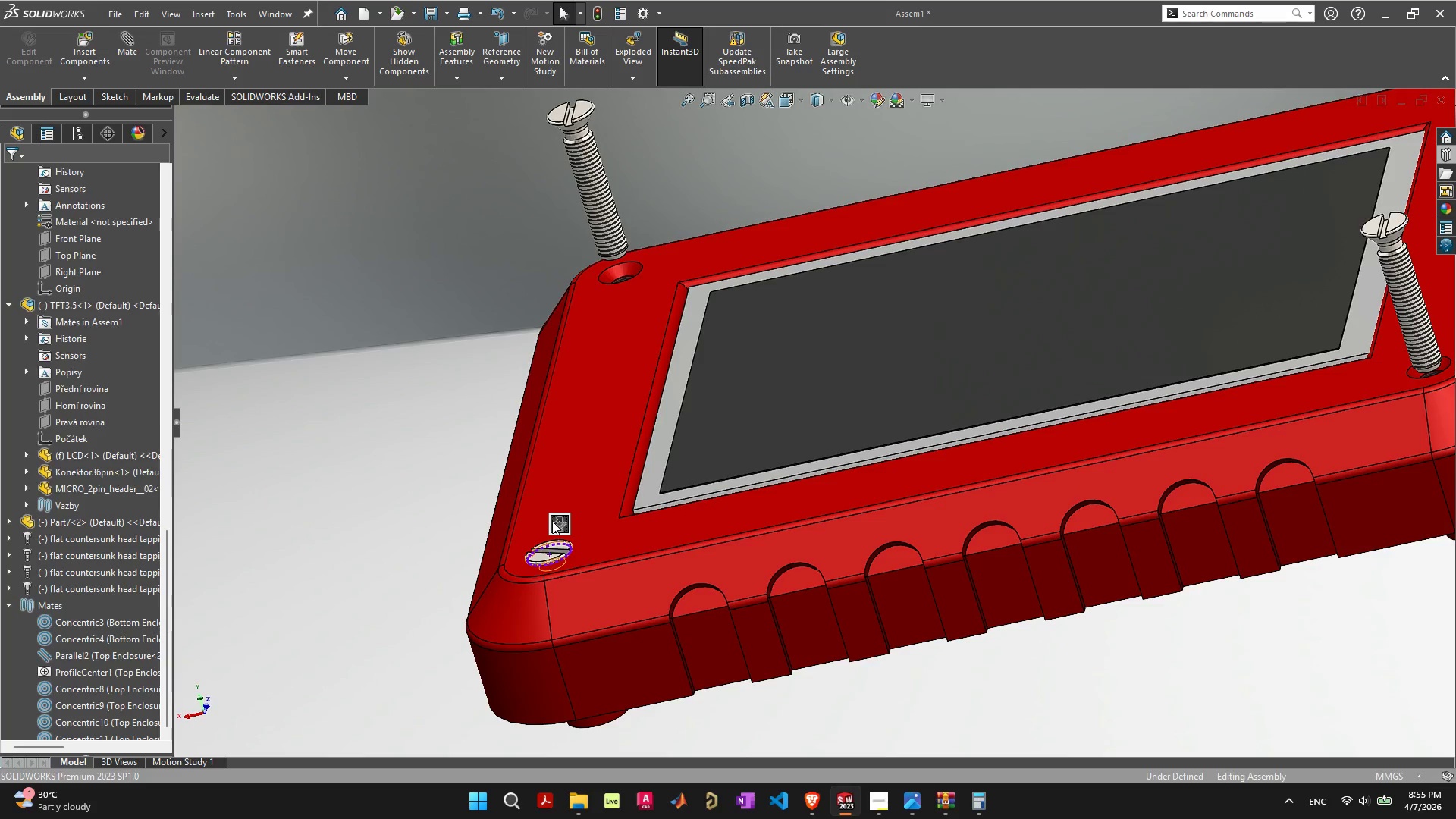 
left_click([428, 500])
 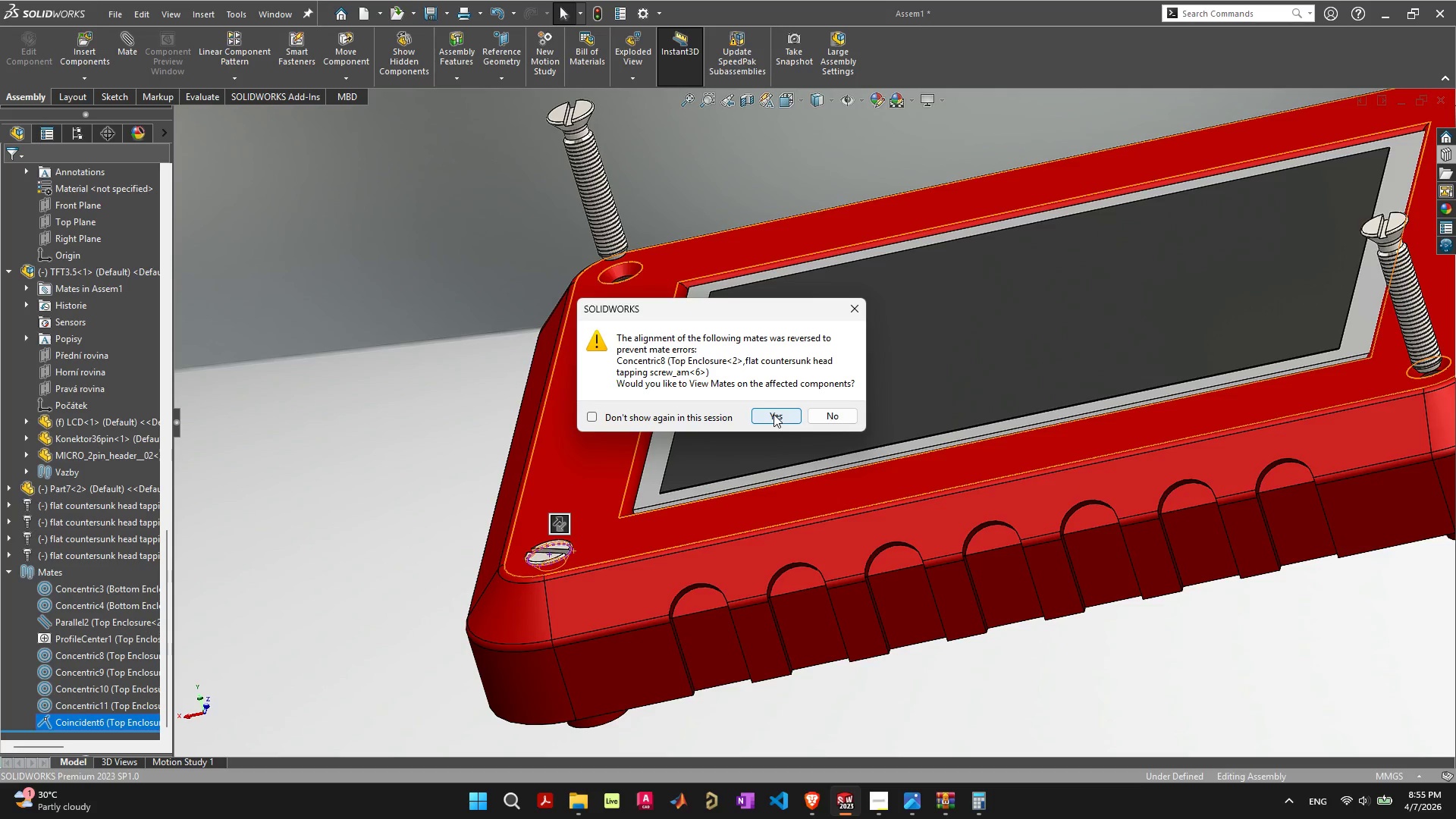 
wait(7.36)
 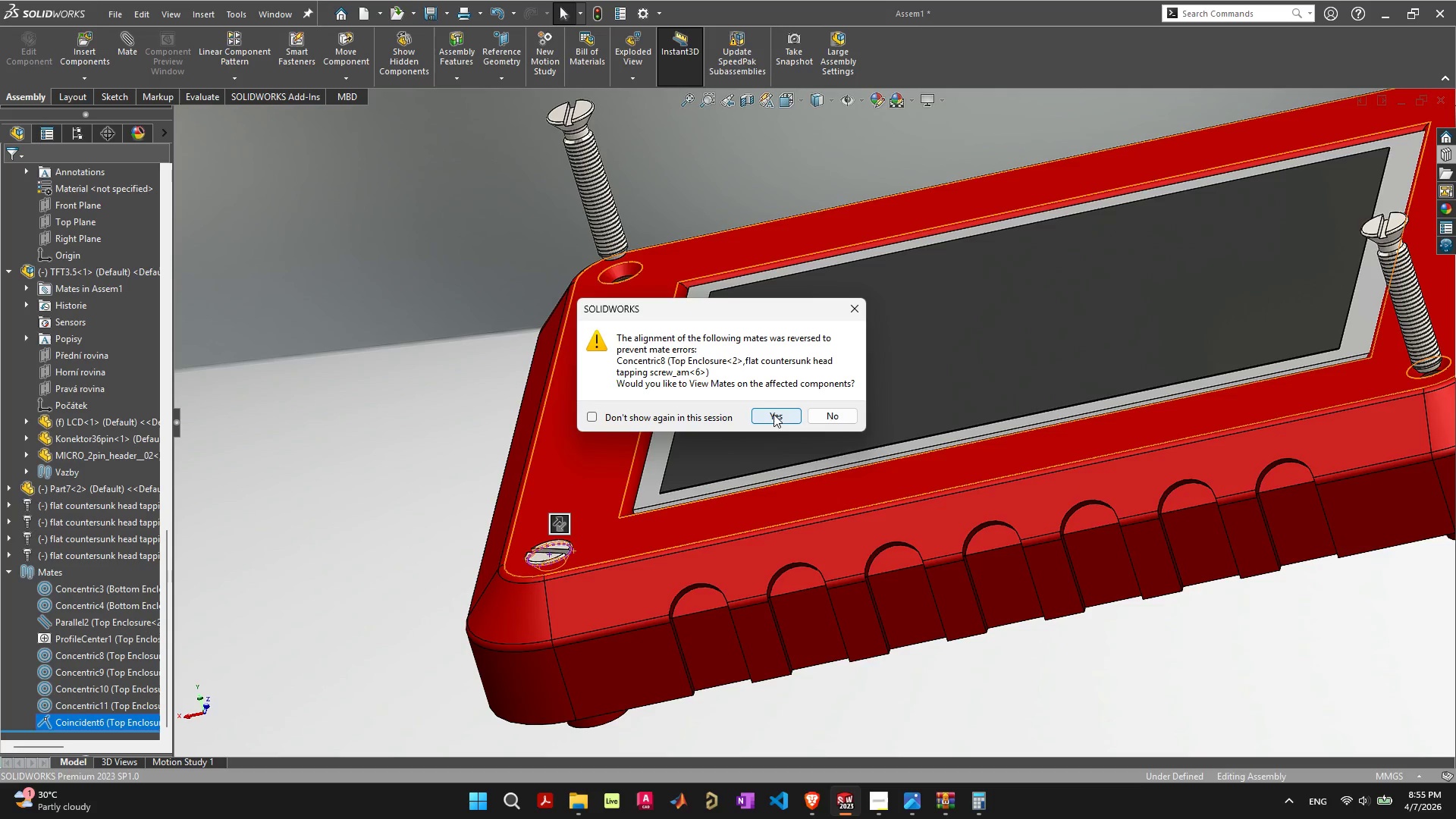 
left_click([774, 414])
 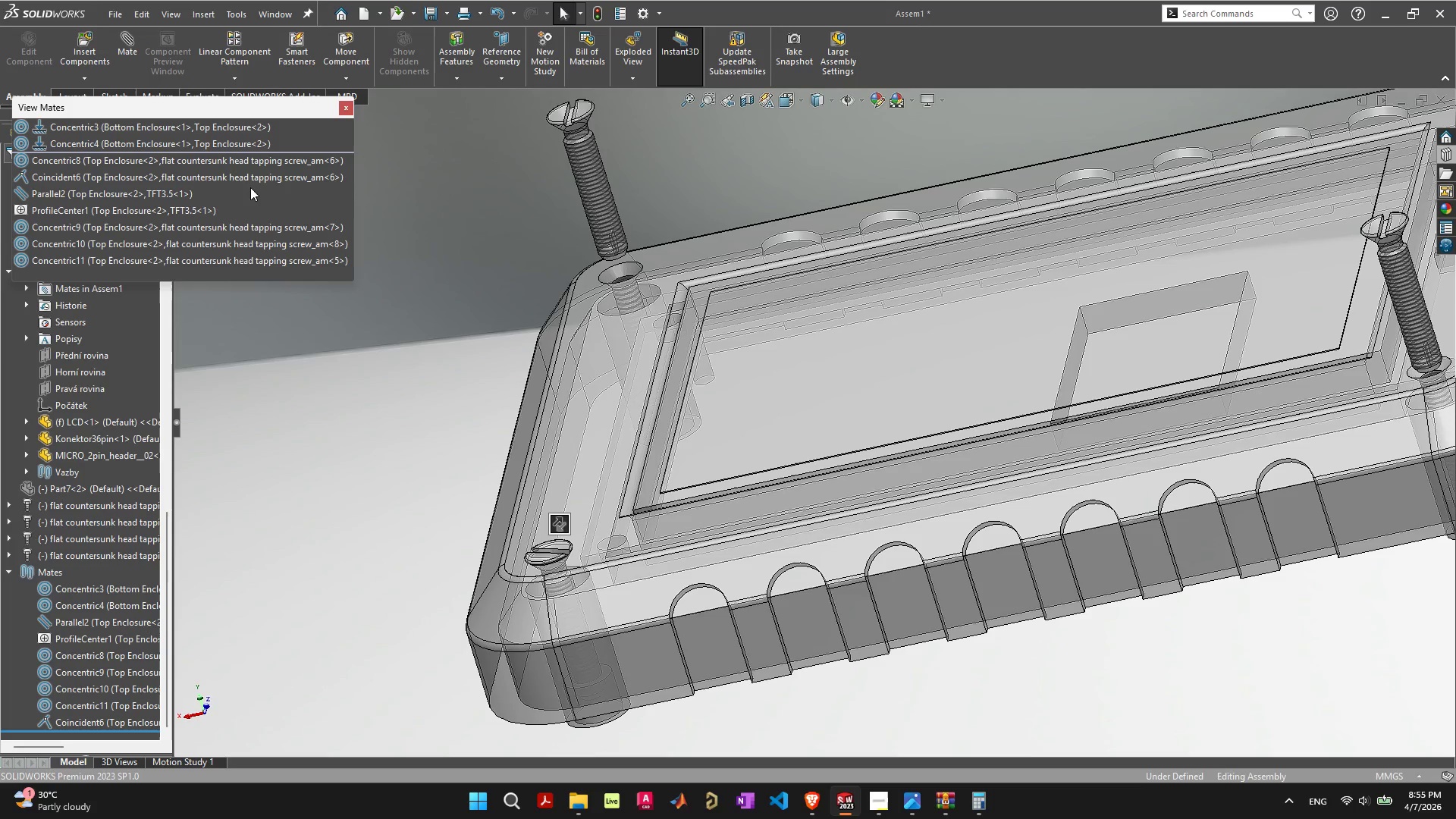 
scroll: coordinate [833, 460], scroll_direction: down, amount: 3.0
 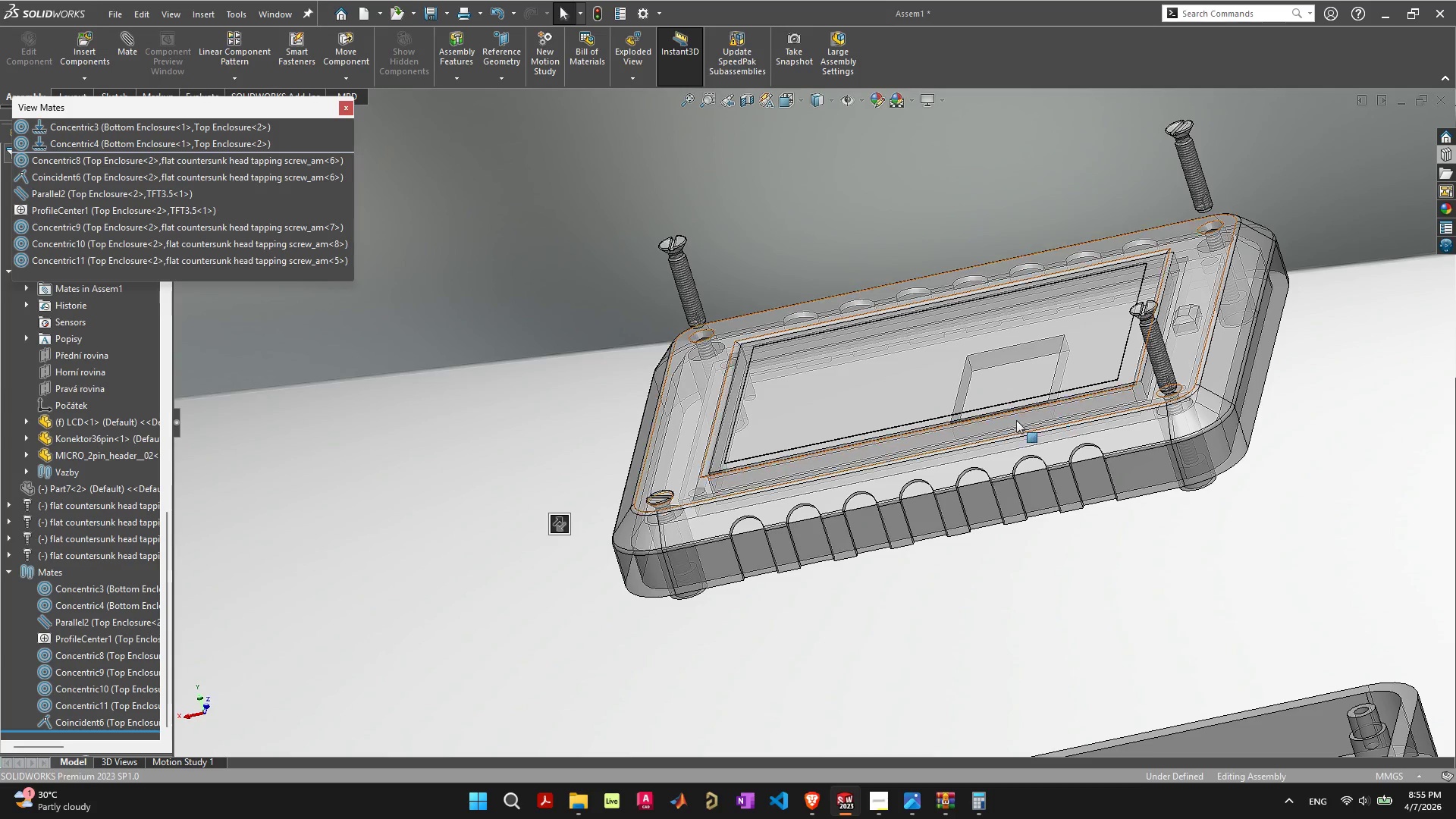 
scroll: coordinate [900, 428], scroll_direction: up, amount: 2.0
 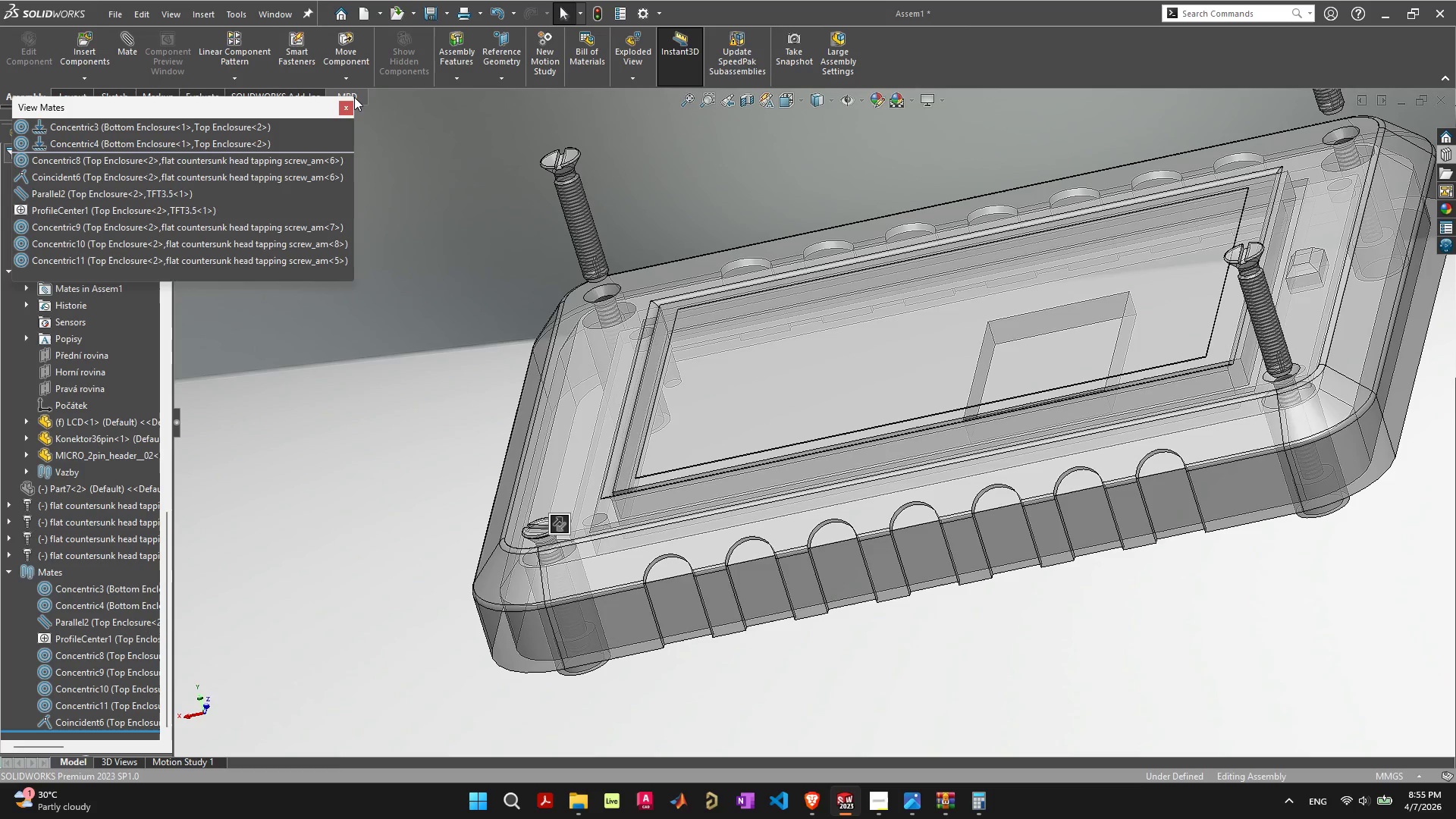 
left_click([349, 108])
 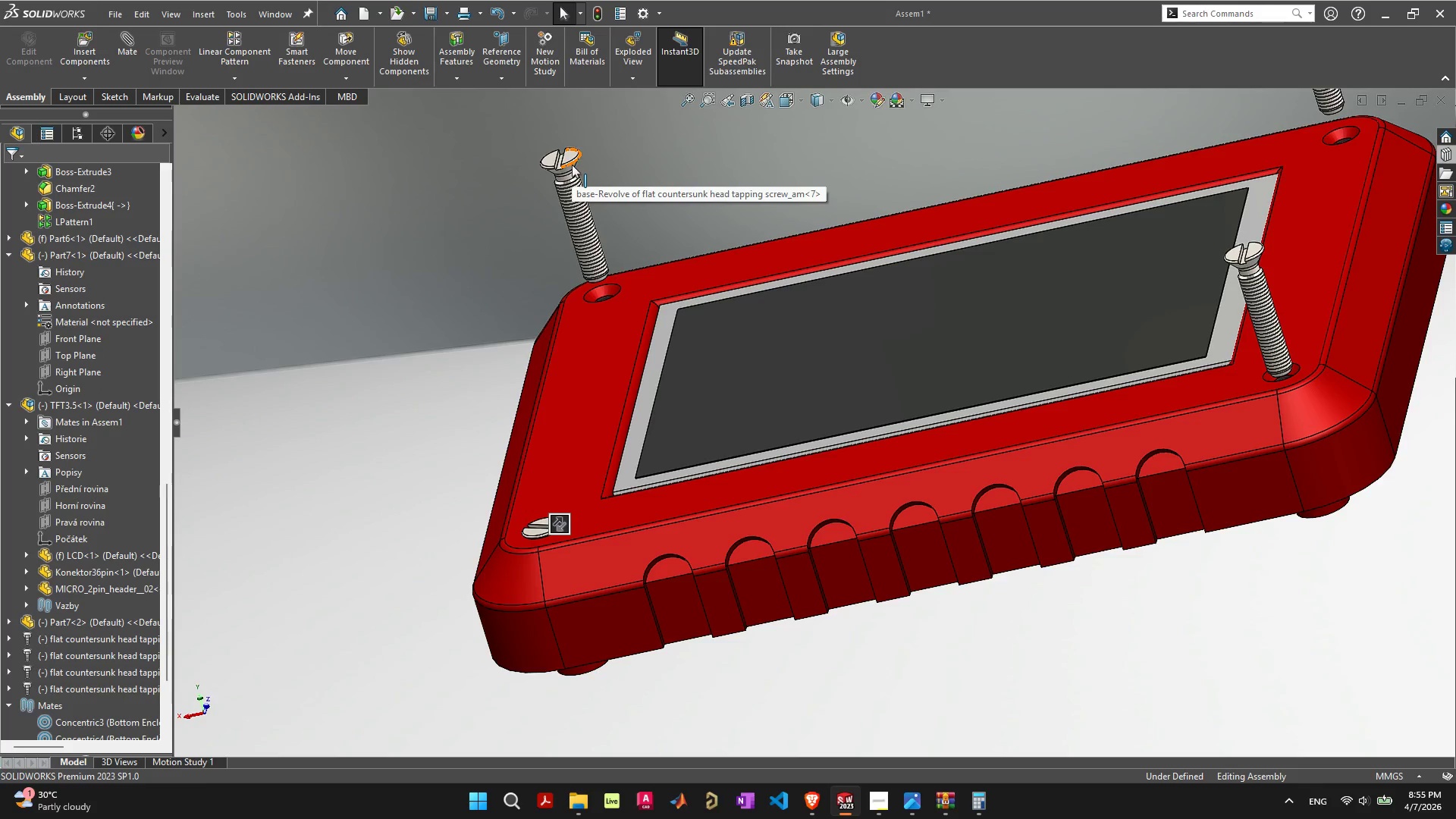 
scroll: coordinate [576, 168], scroll_direction: up, amount: 4.0
 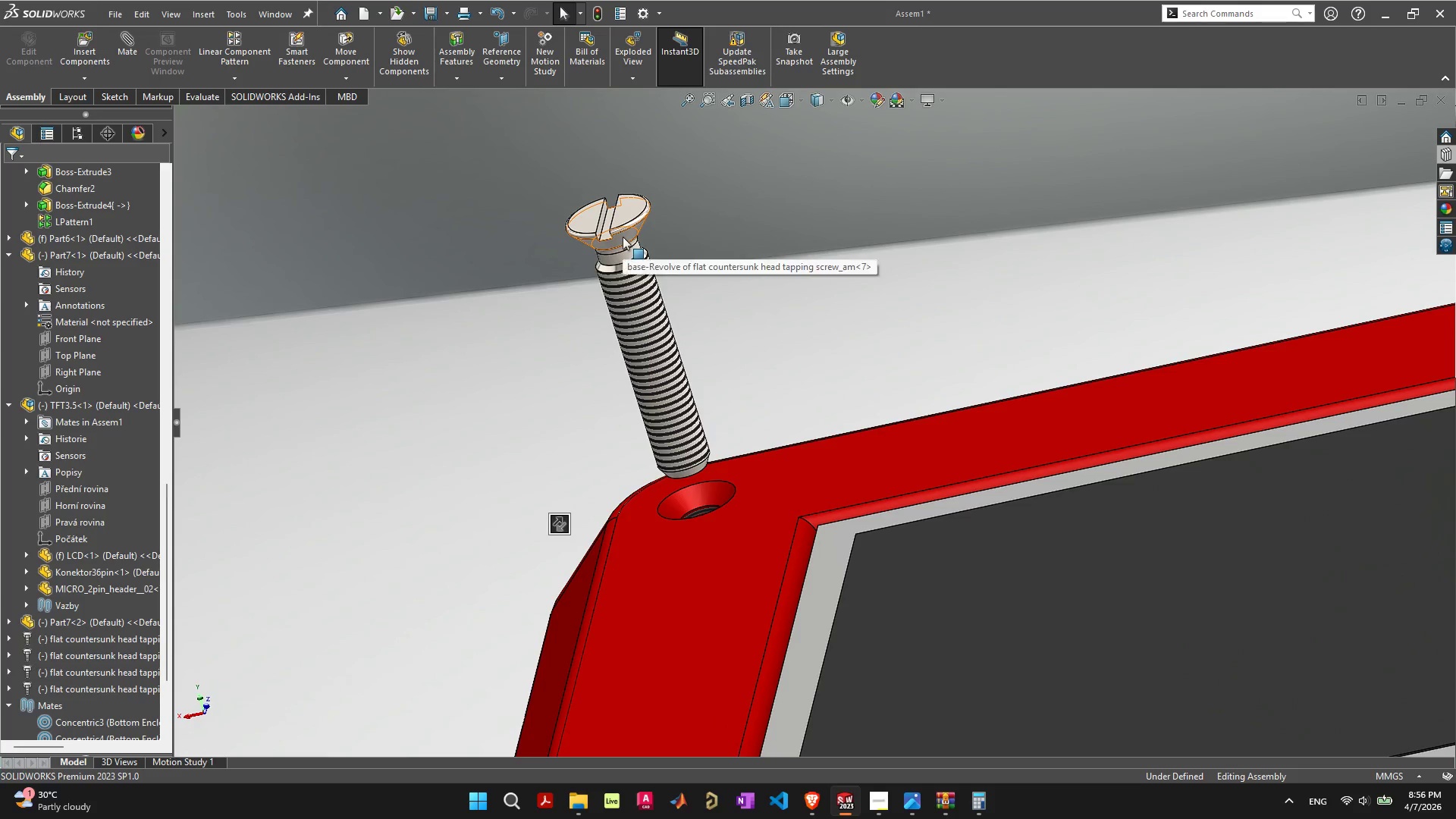 
left_click([623, 237])
 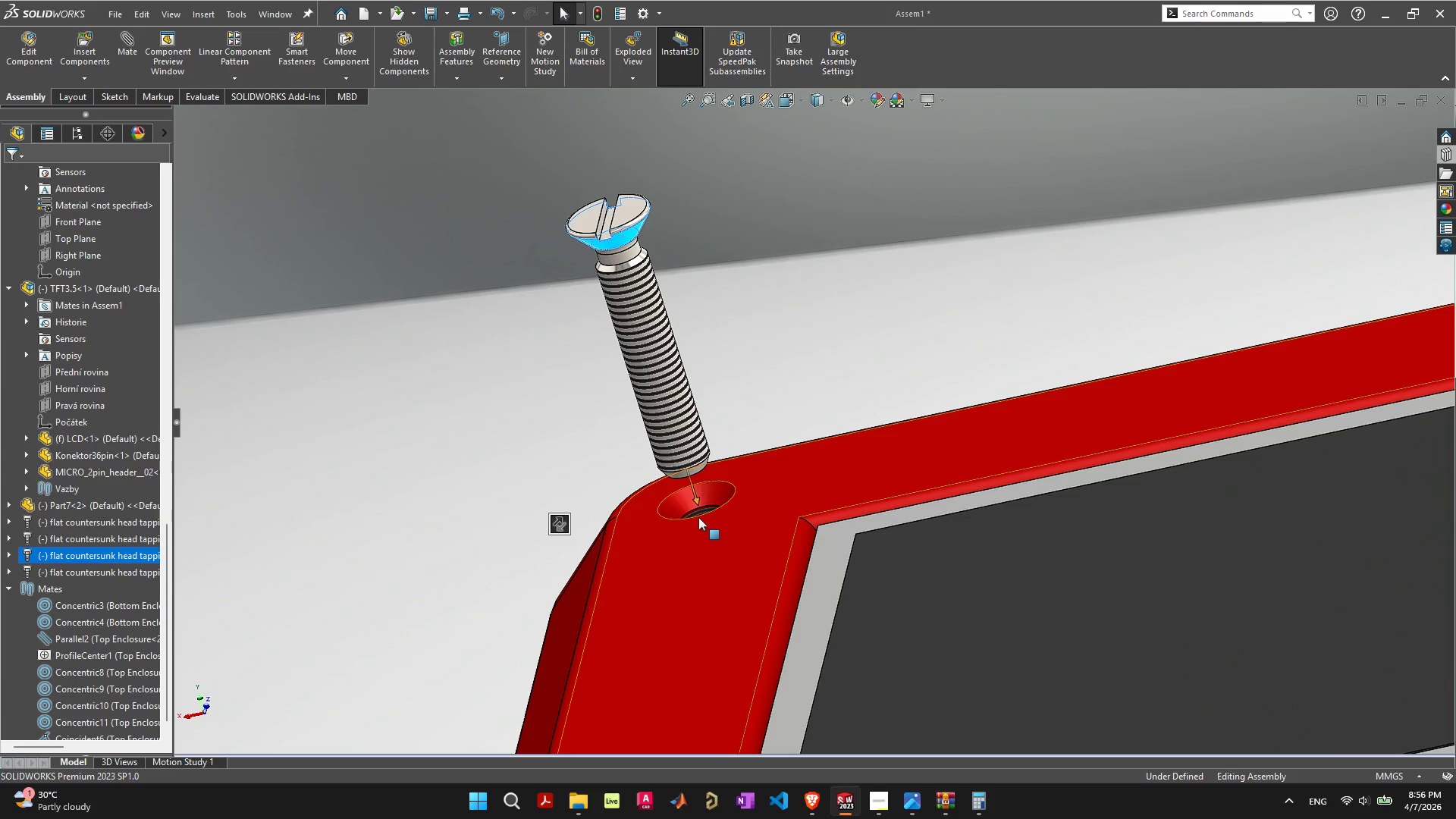 
hold_key(key=ShiftLeft, duration=0.83)
left_click([673, 491])
 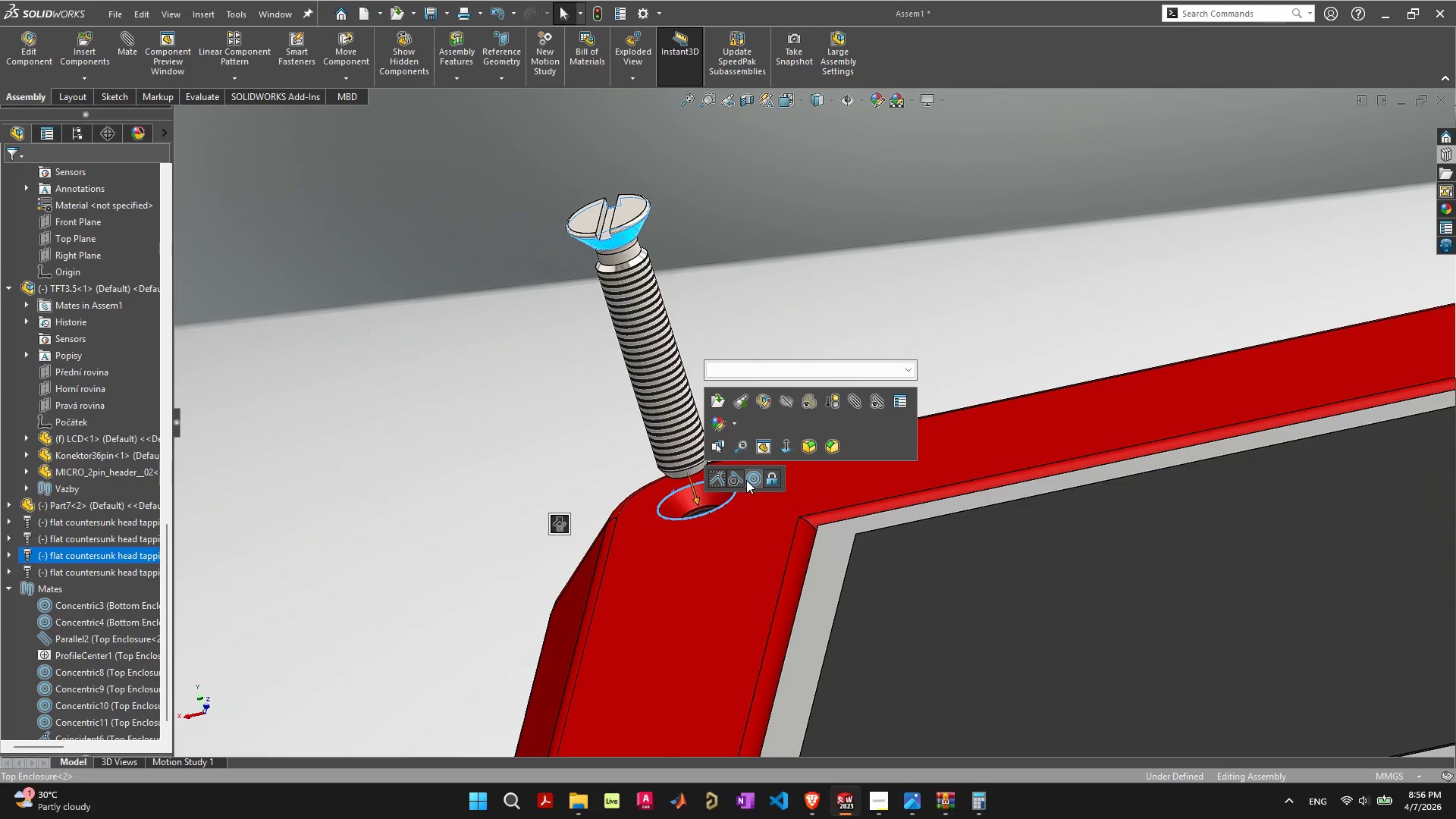 
left_click([723, 476])
 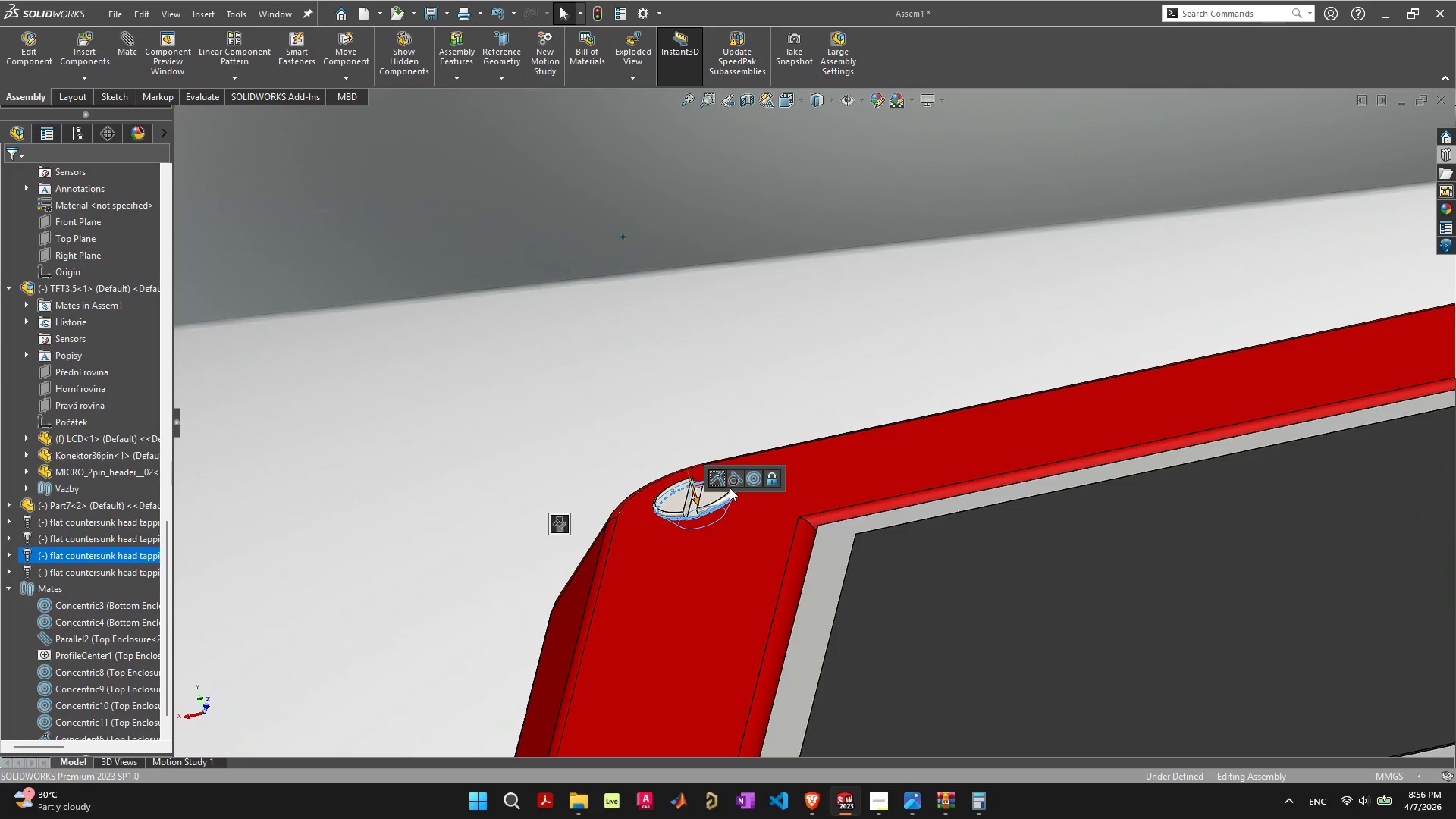 
left_click([805, 388])
 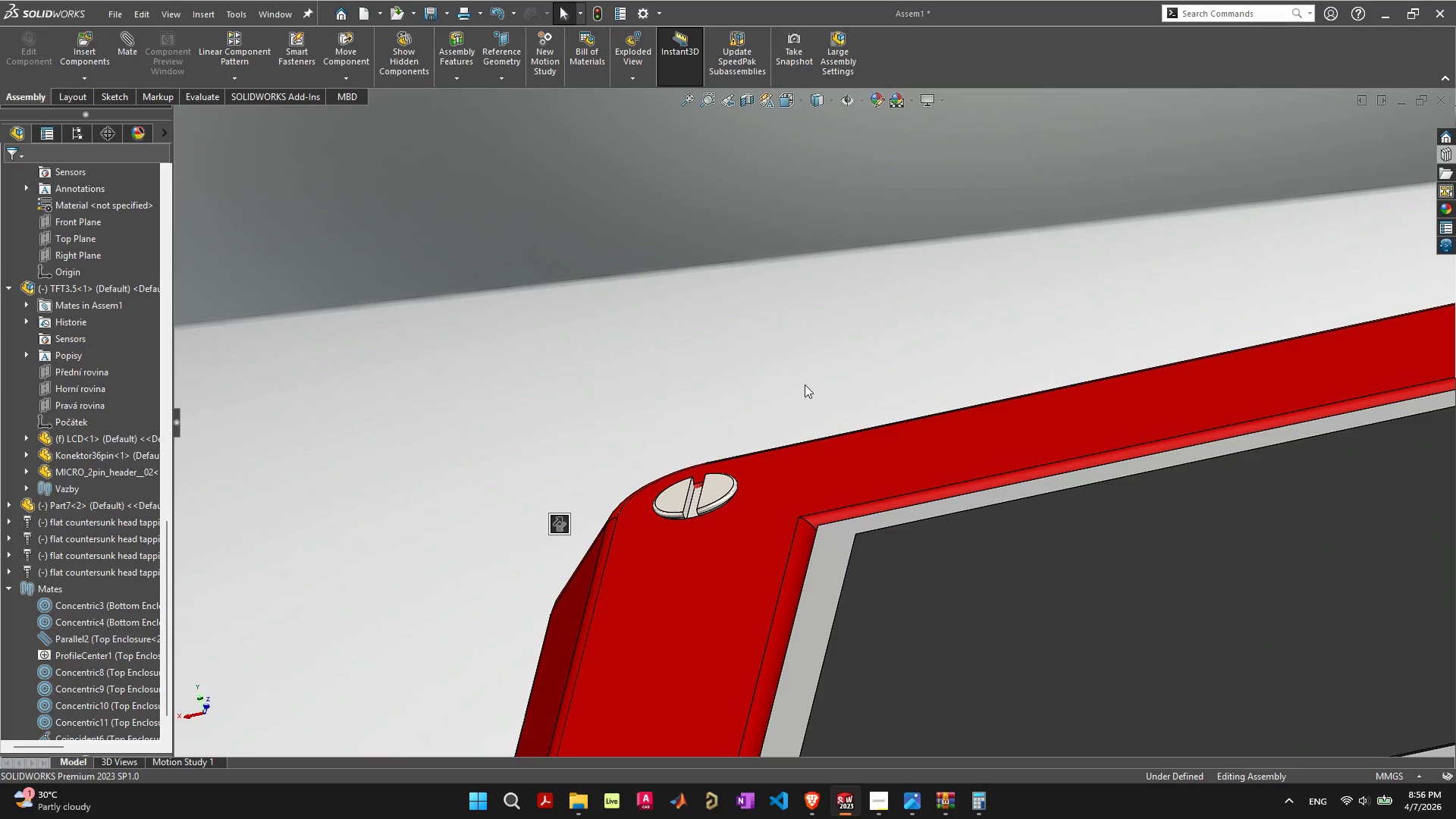 
scroll: coordinate [905, 461], scroll_direction: down, amount: 8.0
 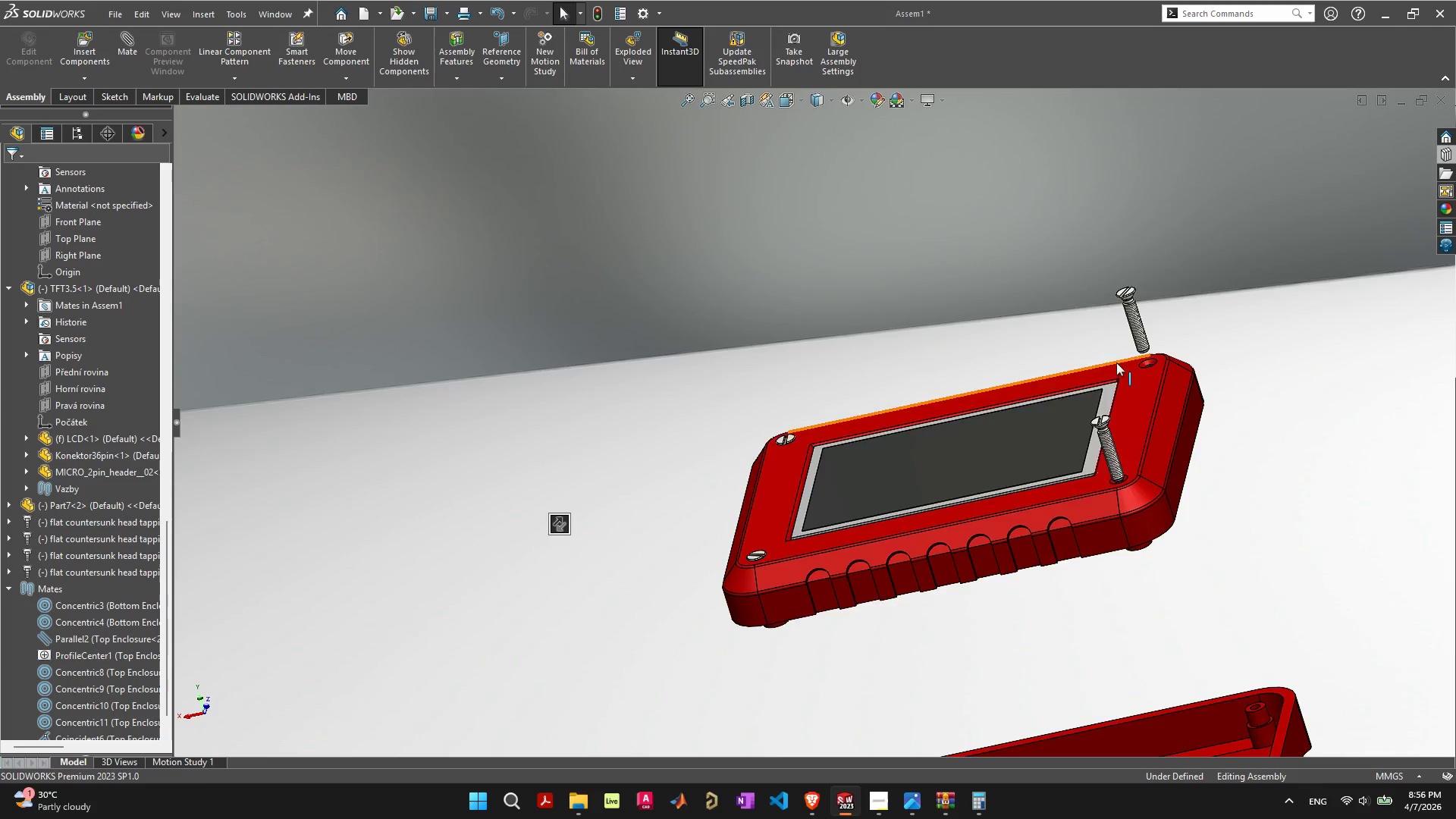 
scroll: coordinate [1131, 387], scroll_direction: up, amount: 4.0
 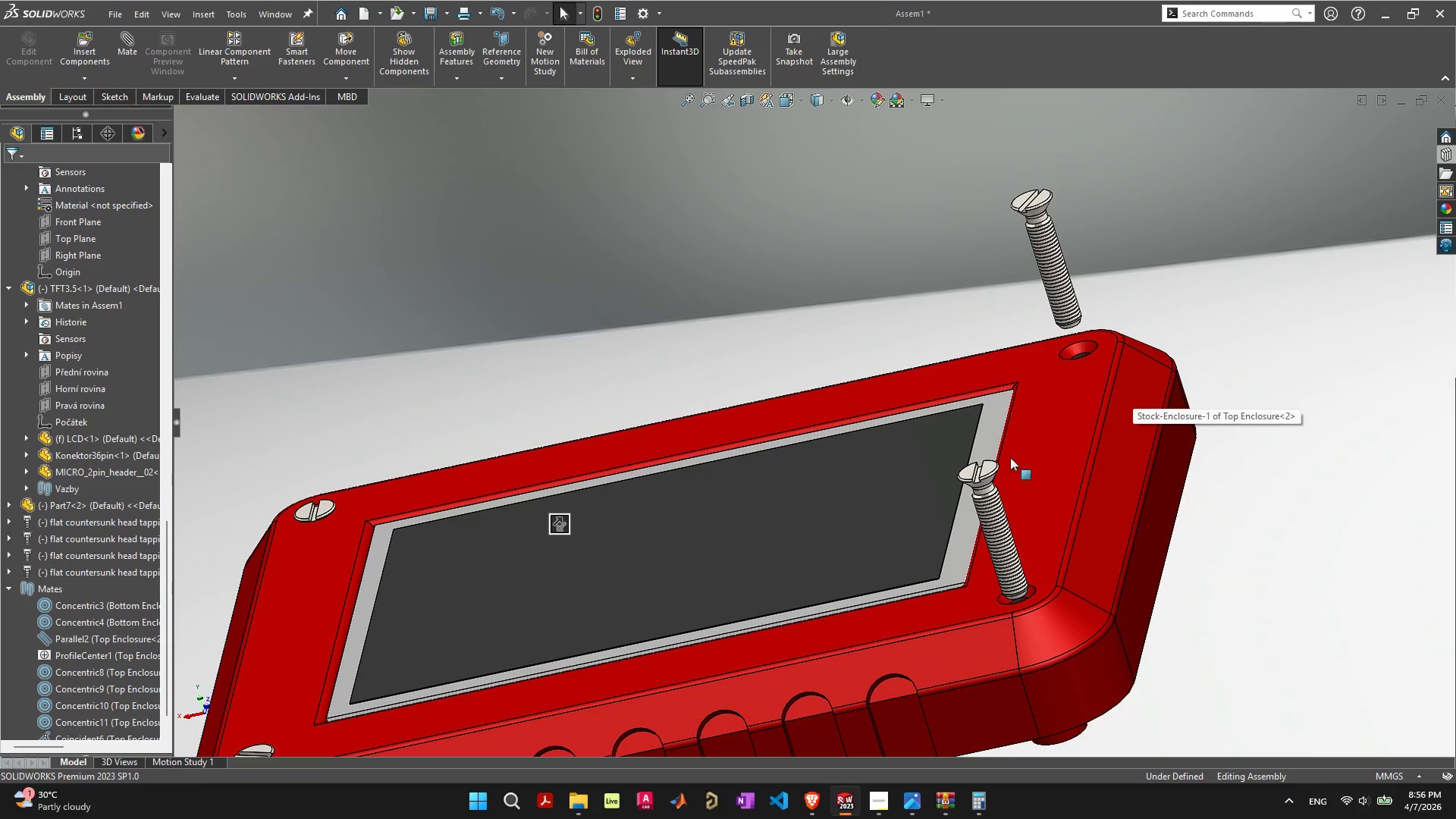 
mouse_move([1017, 455])
 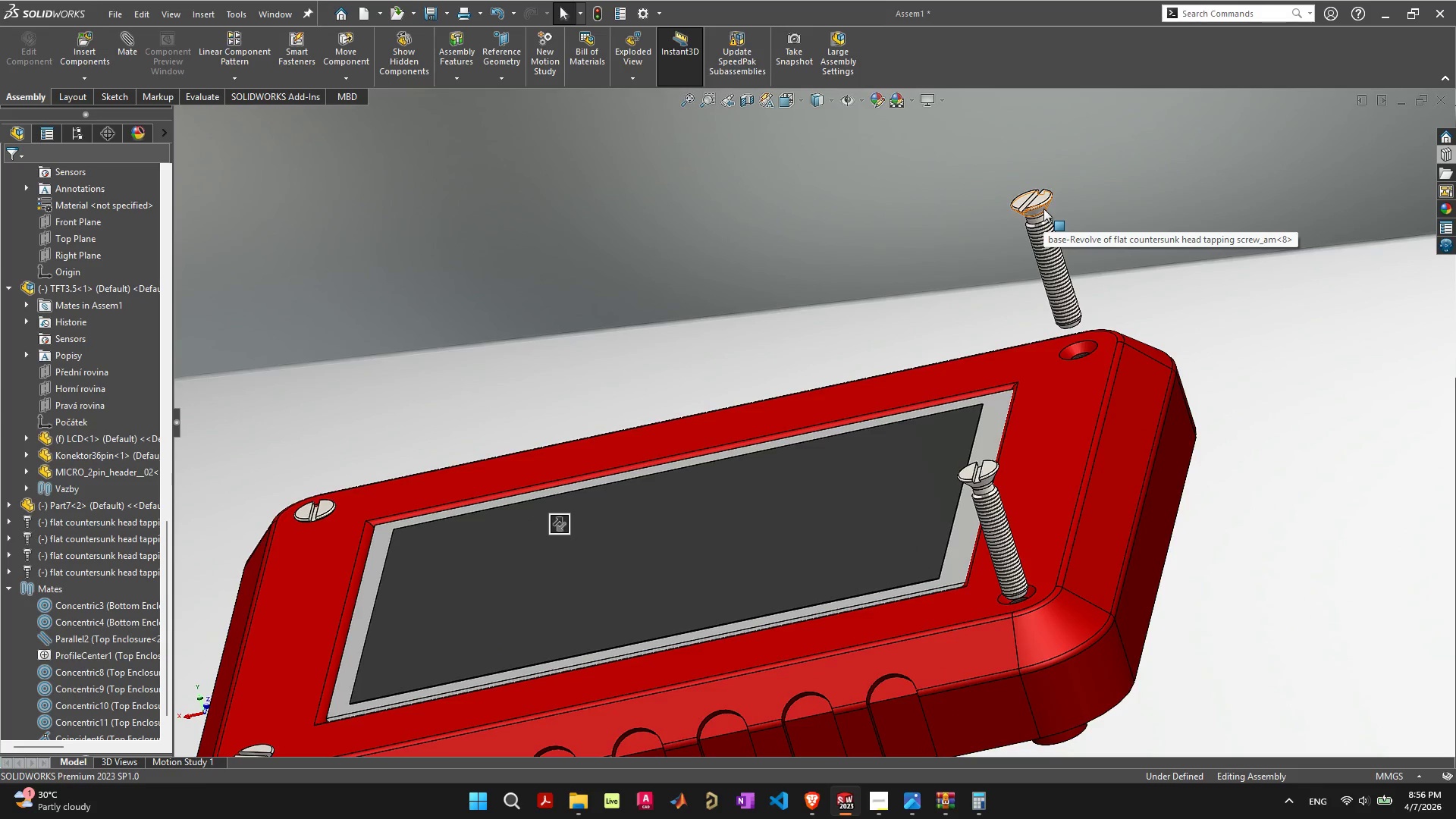 
left_click([1043, 206])
 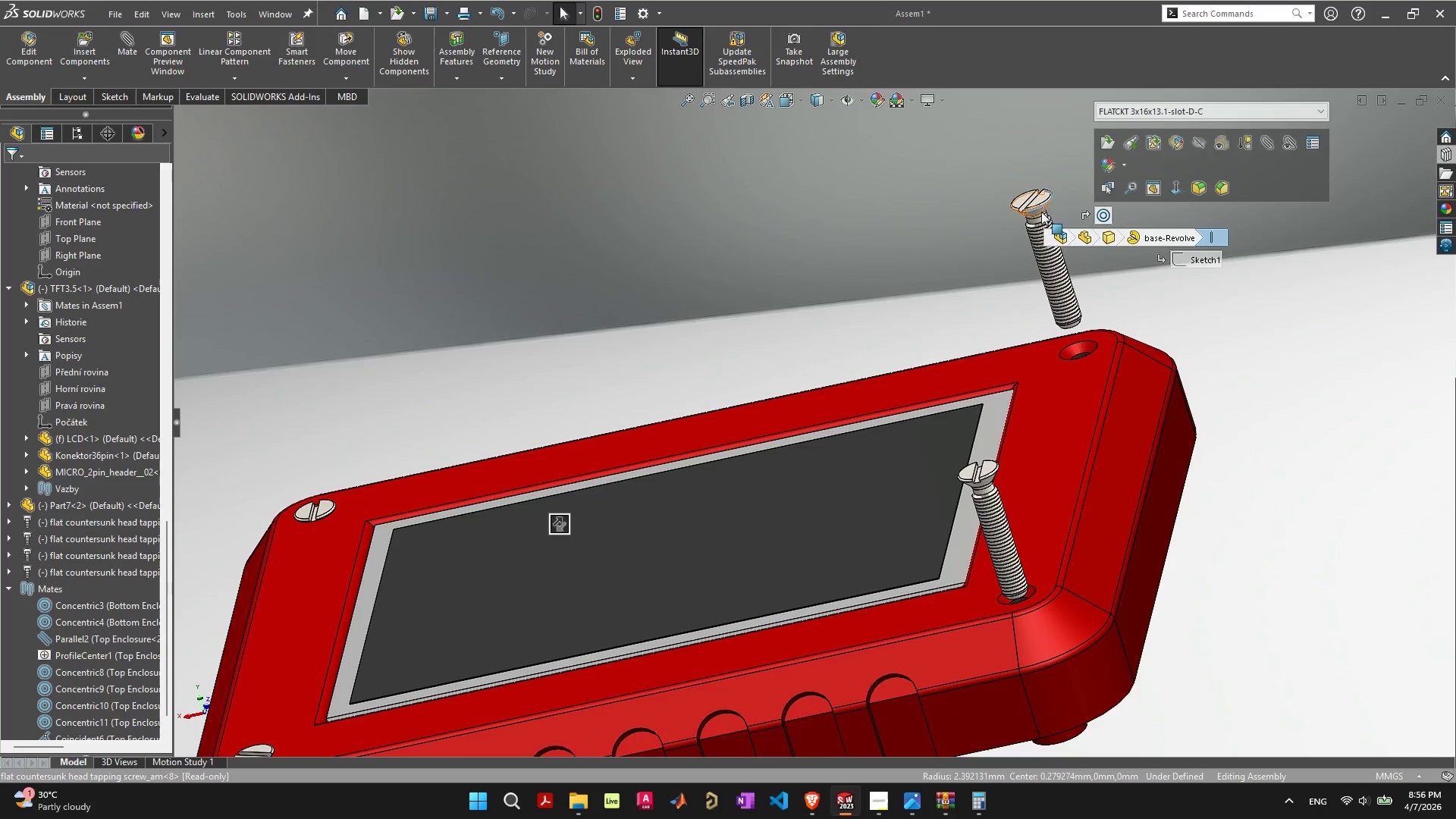 
left_click([1041, 210])
 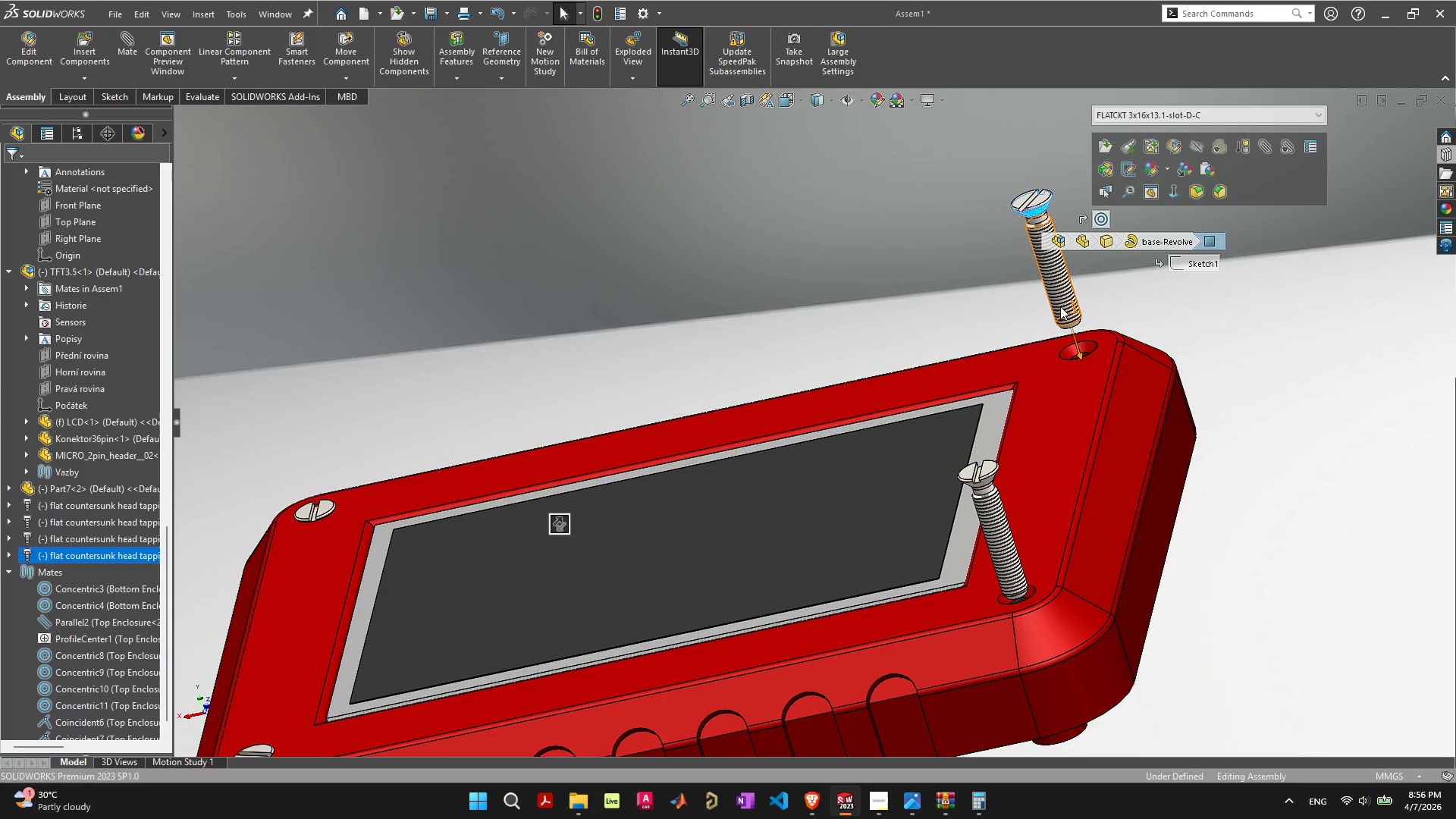 
hold_key(key=ShiftLeft, duration=1.2)
left_click([1070, 345])
 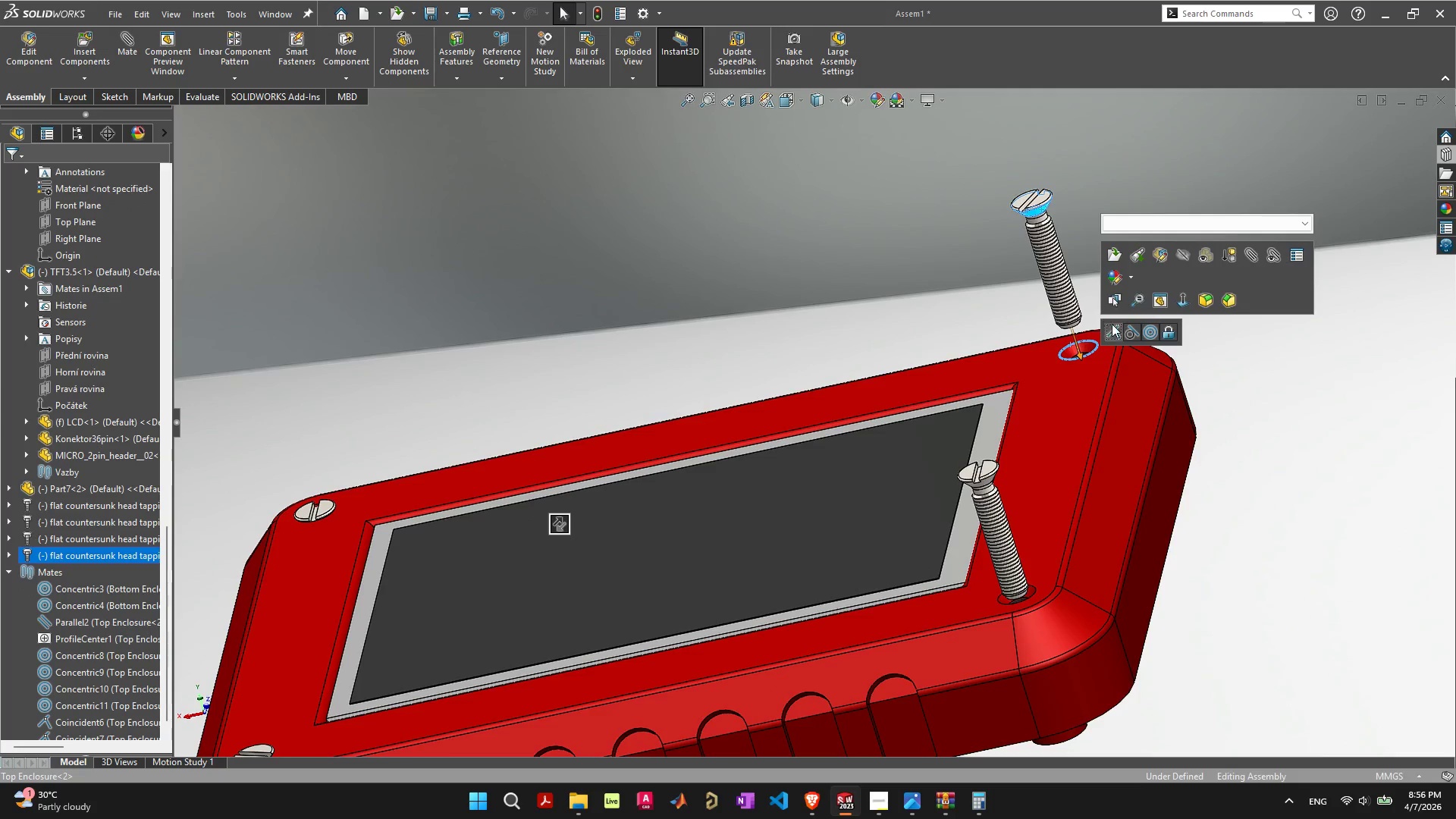 
left_click([1116, 328])
 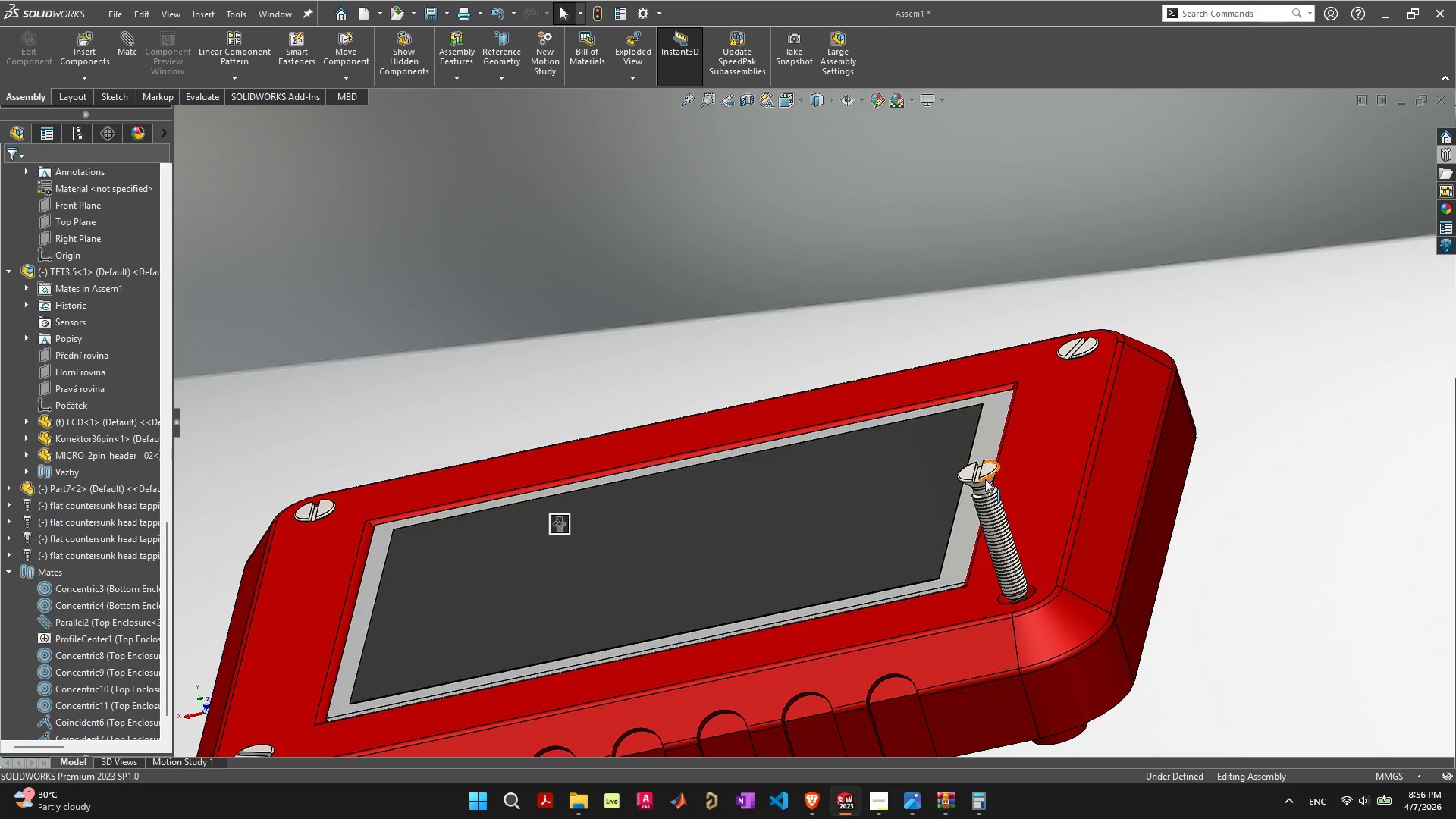 
left_click([988, 480])
 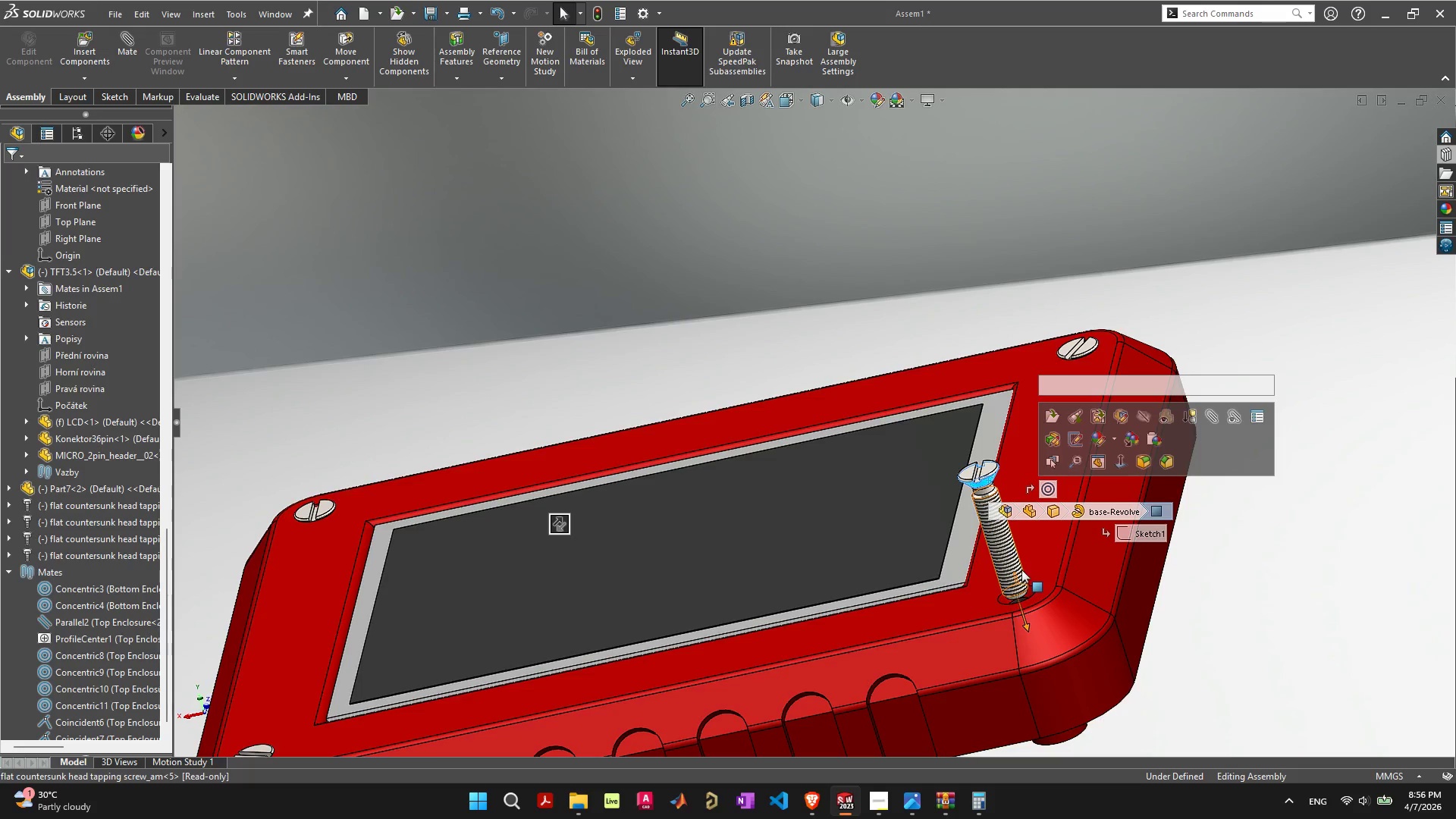 
hold_key(key=ShiftLeft, duration=1.08)
left_click([1036, 588])
 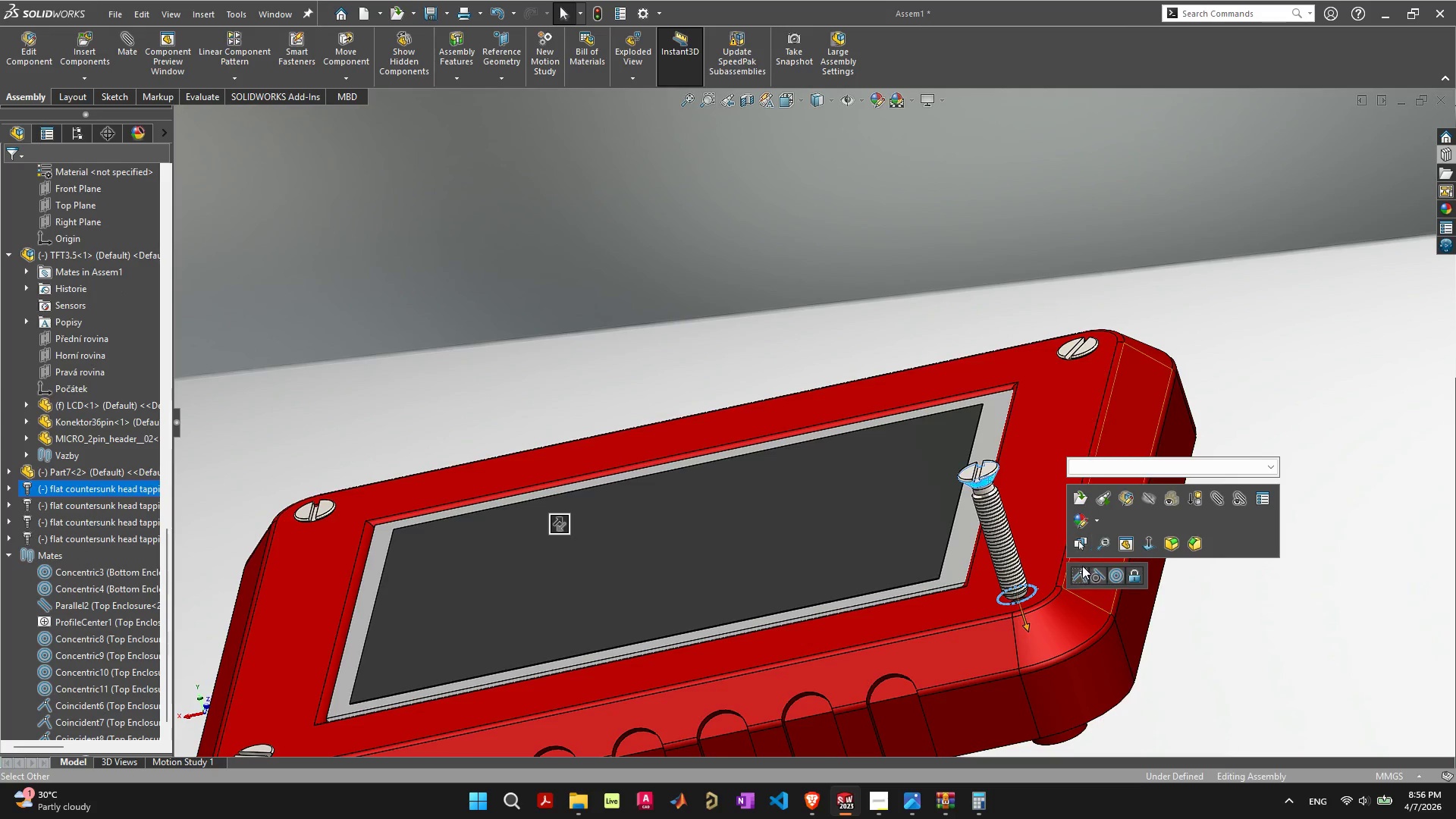 
left_click([1083, 573])
 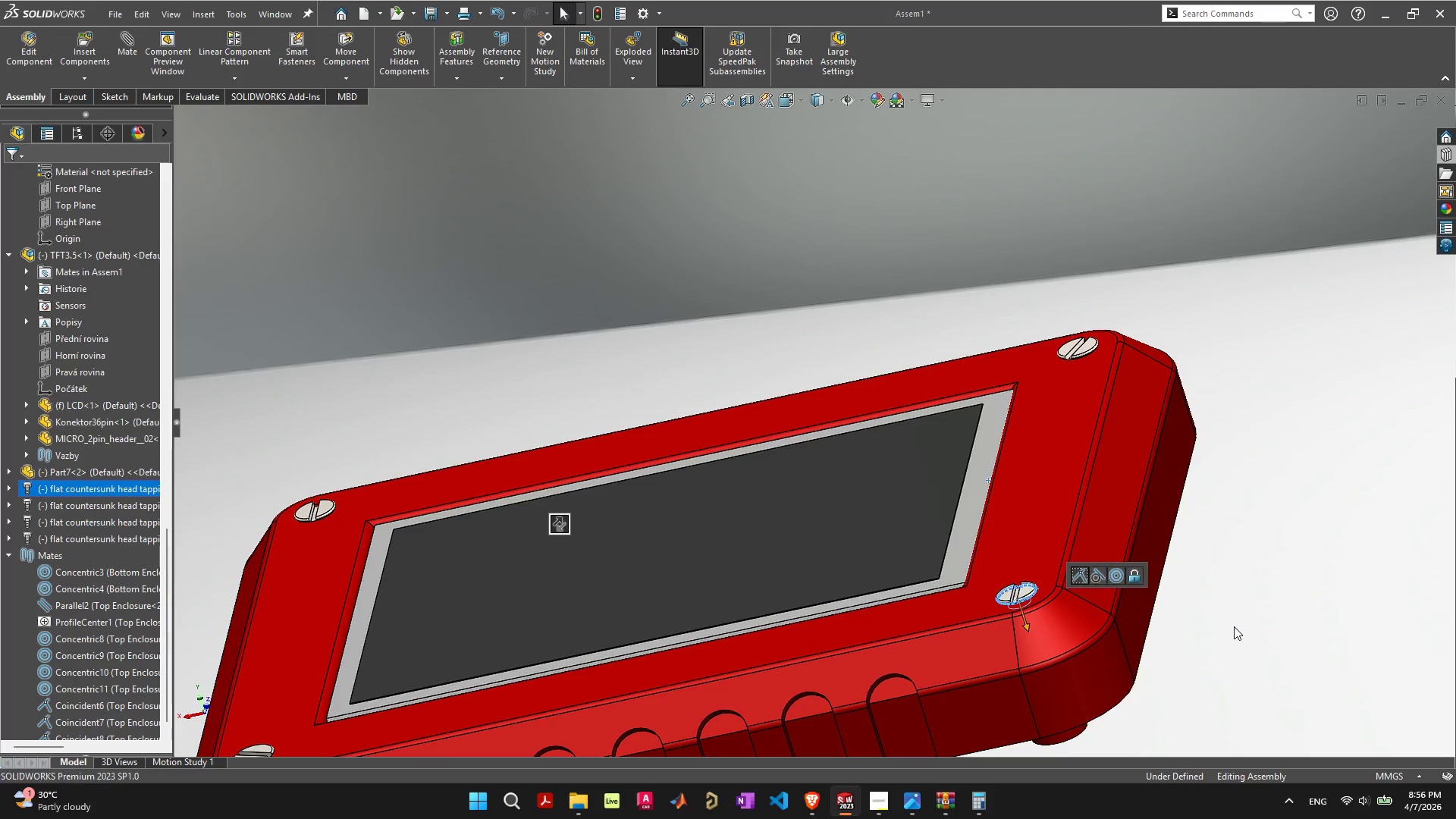 
left_click([1235, 626])
 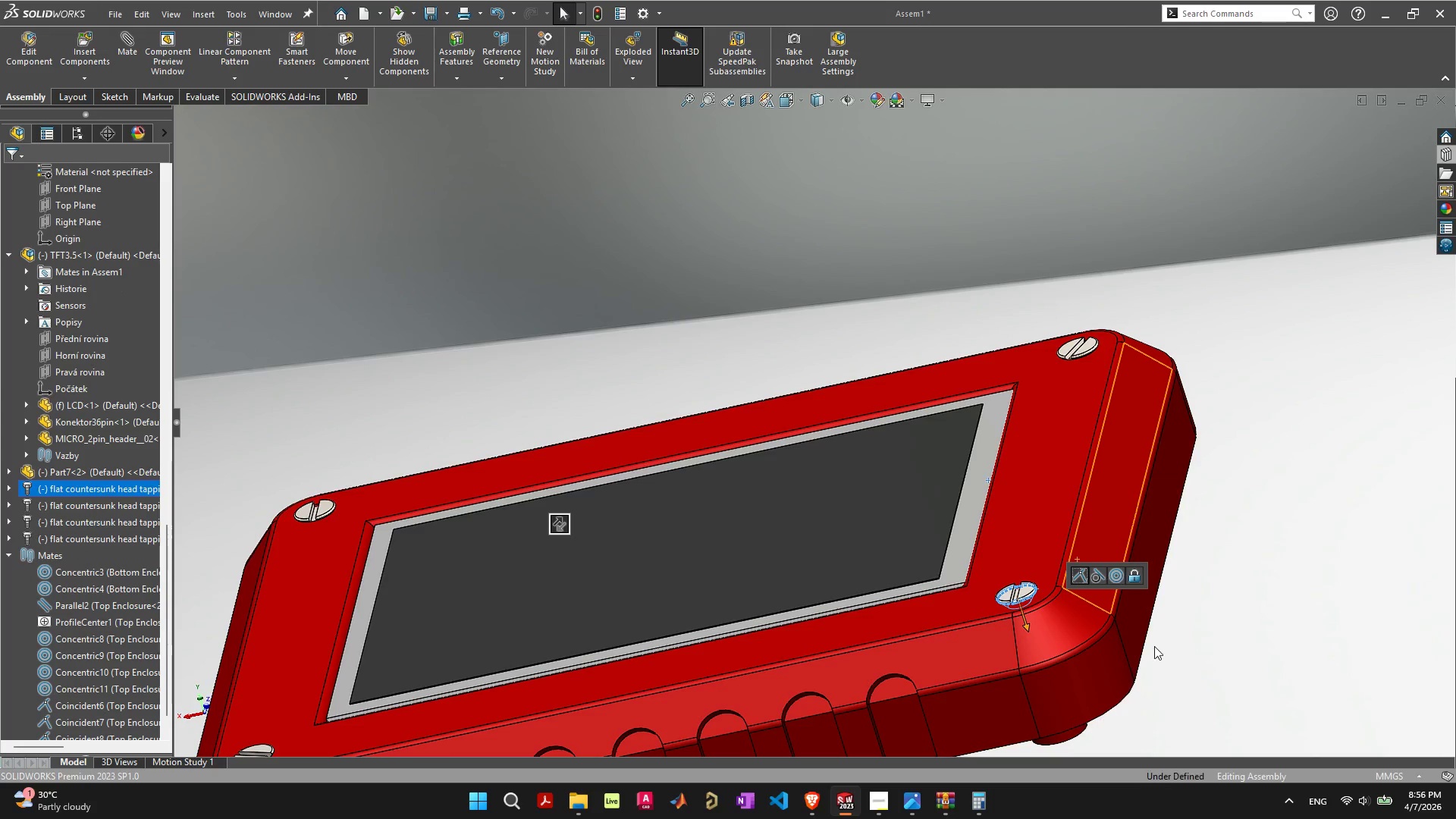 
scroll: coordinate [1144, 645], scroll_direction: down, amount: 6.0
 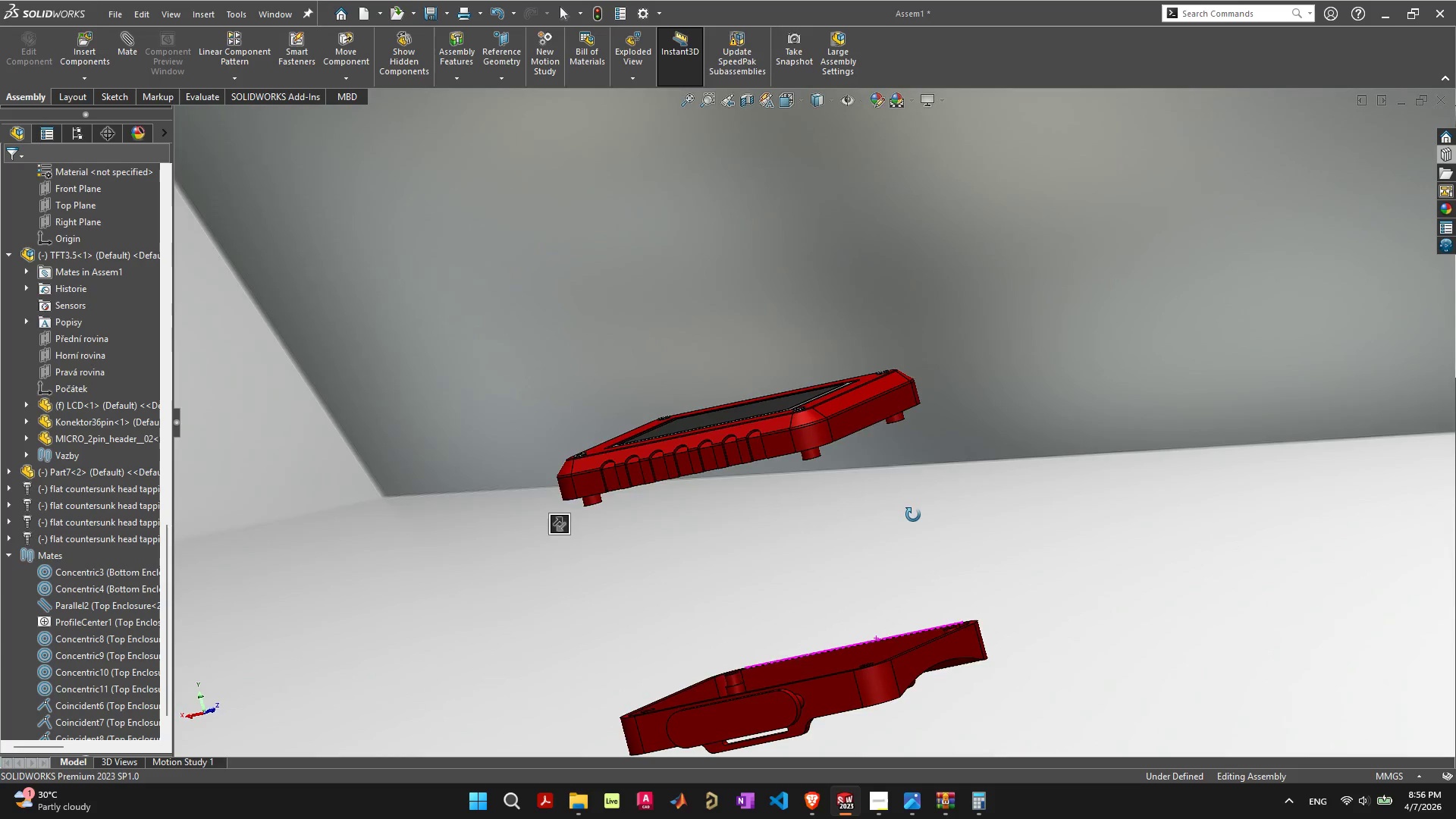 
wait(6.19)
 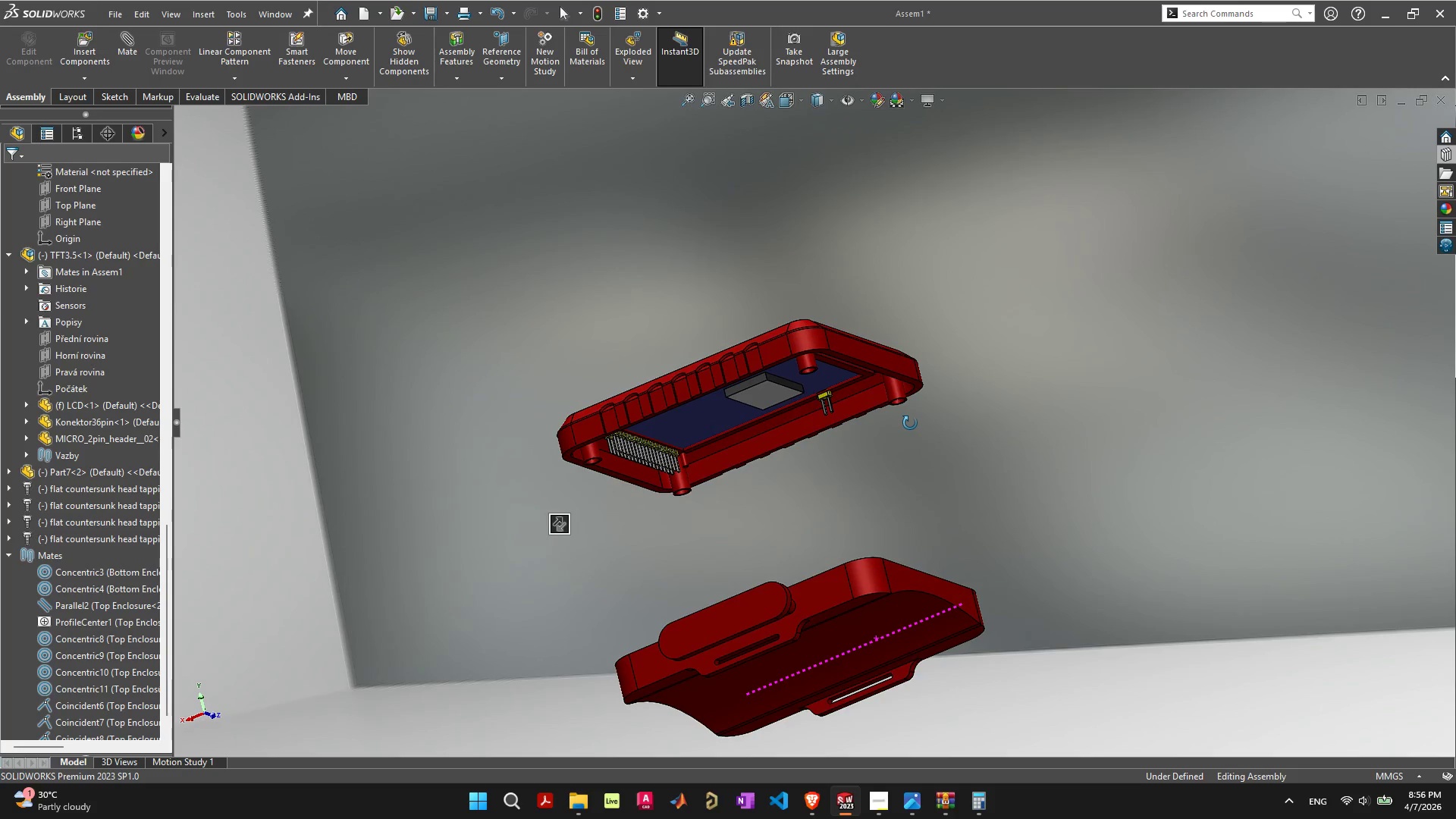 
scroll: coordinate [671, 432], scroll_direction: up, amount: 5.0
 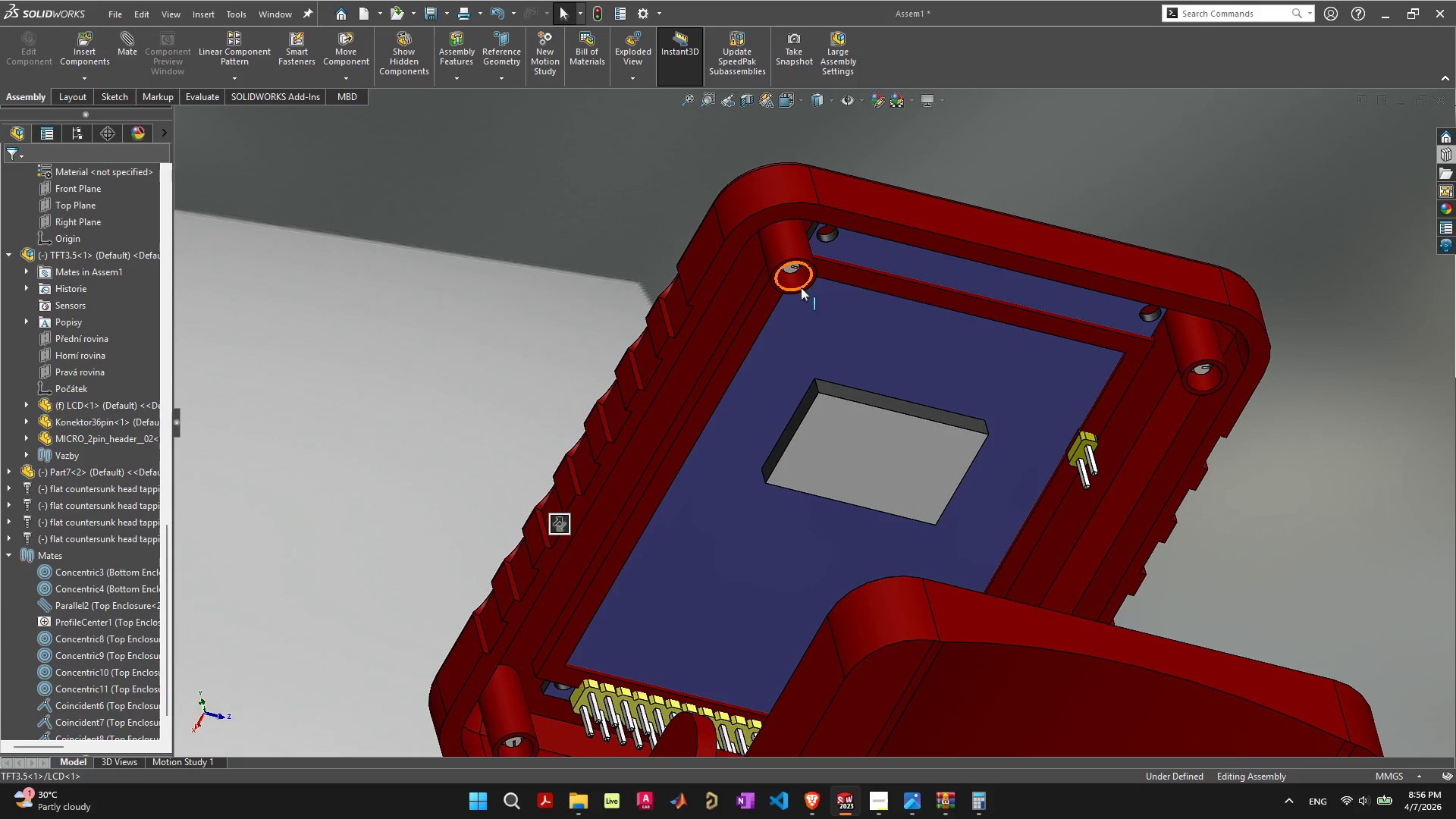 
left_click([792, 268])
 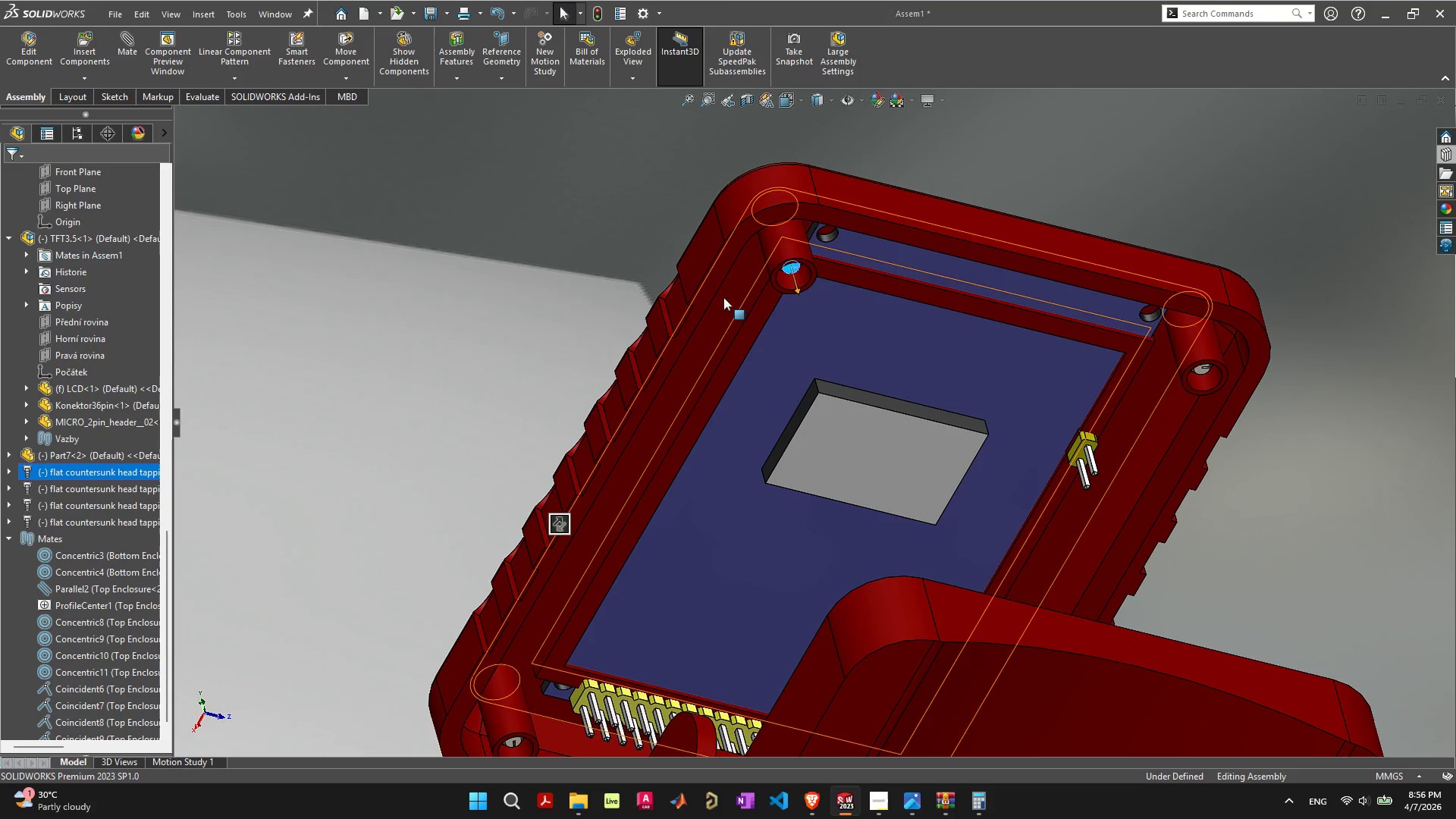 
right_click([790, 268])
 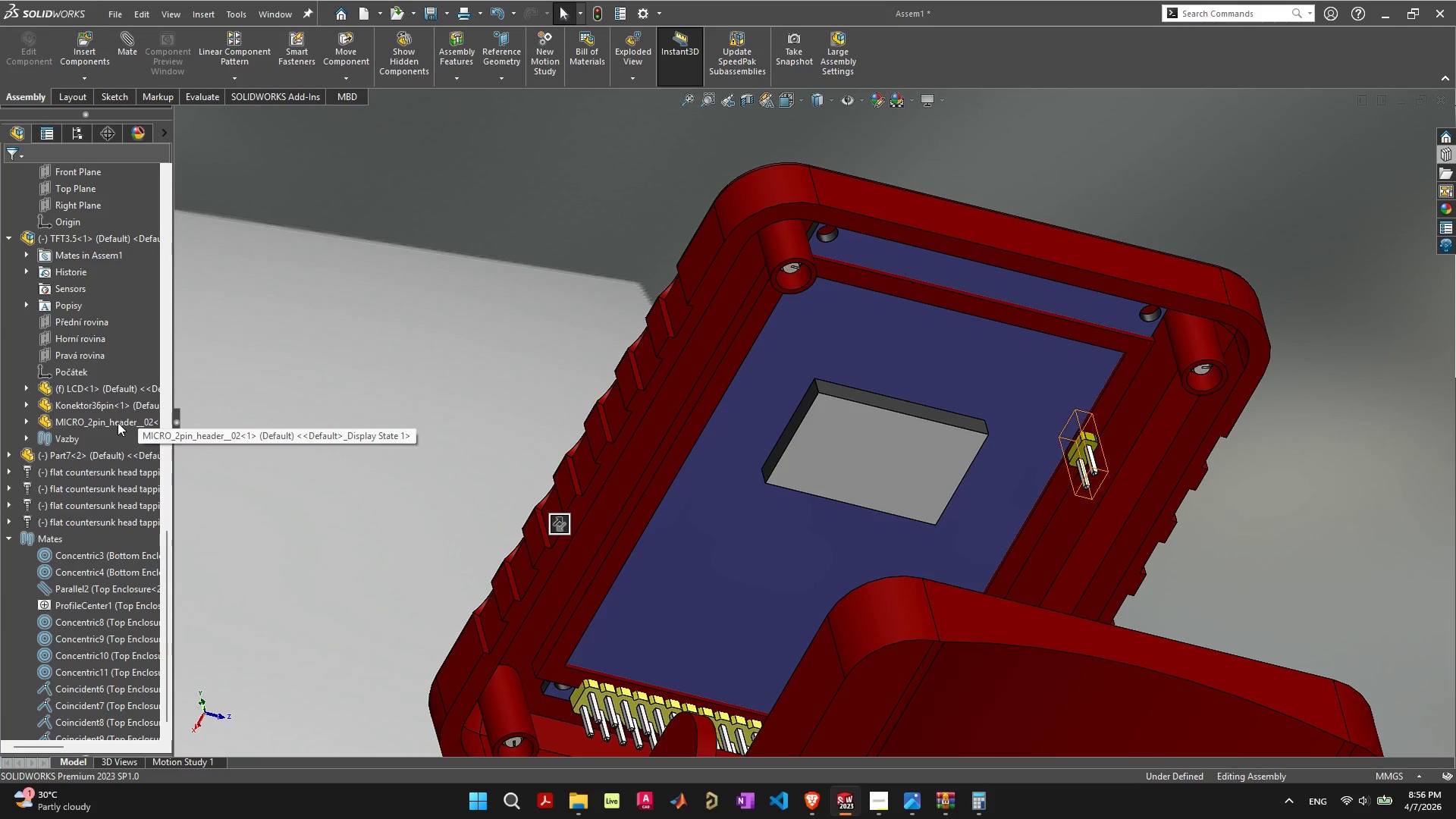 
right_click([41, 475])
 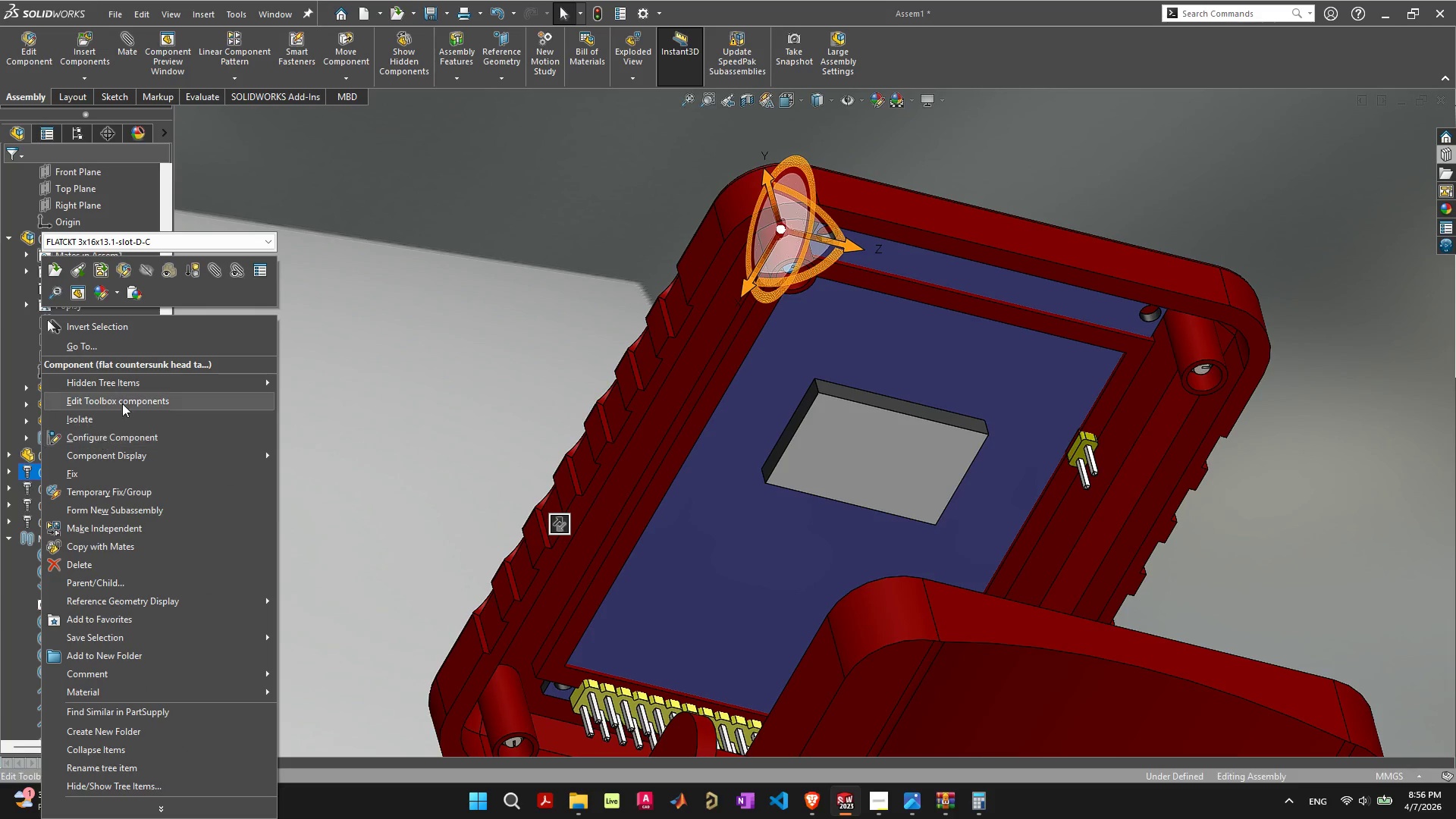 
left_click([124, 403])
 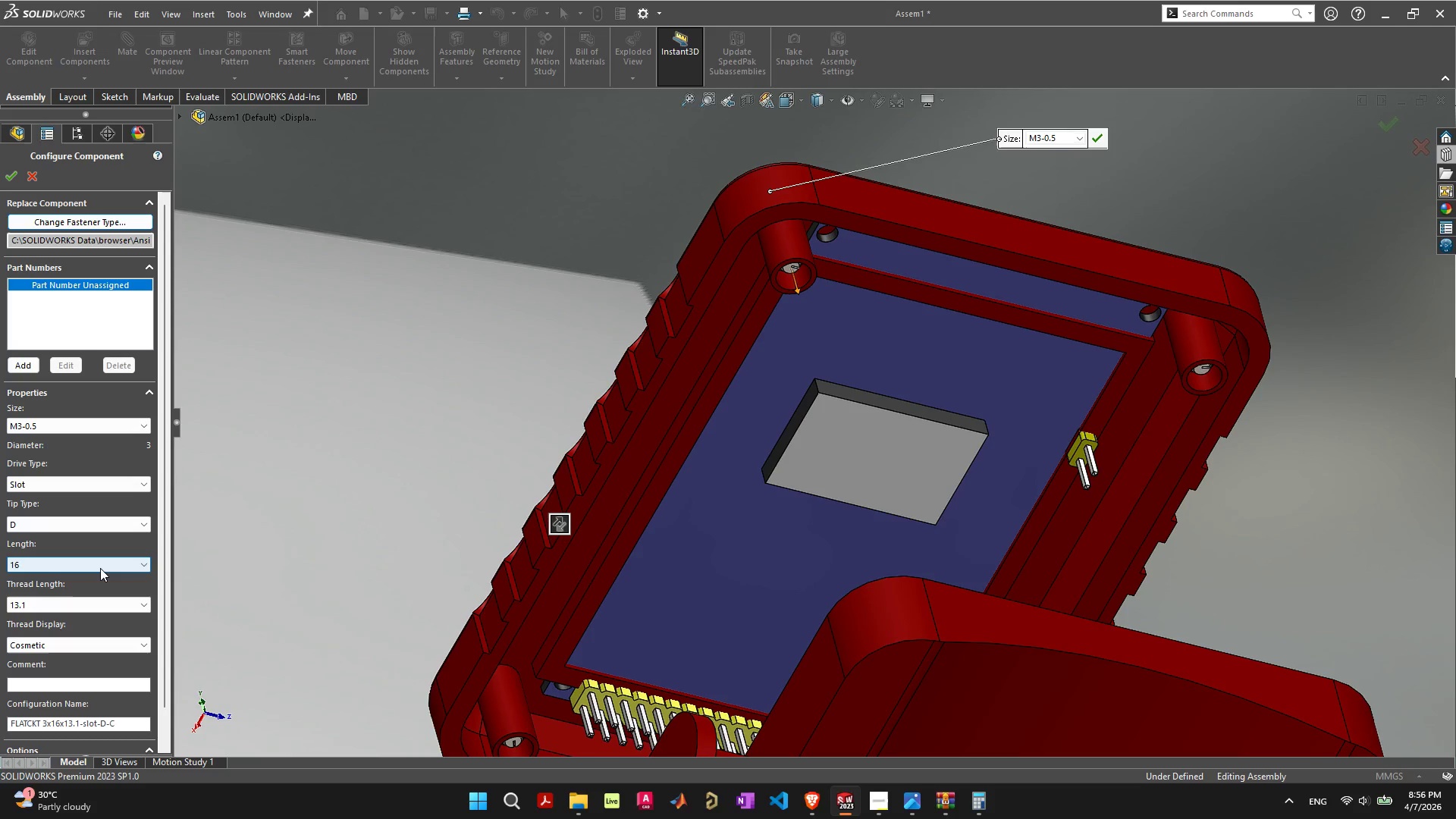 
wait(6.69)
 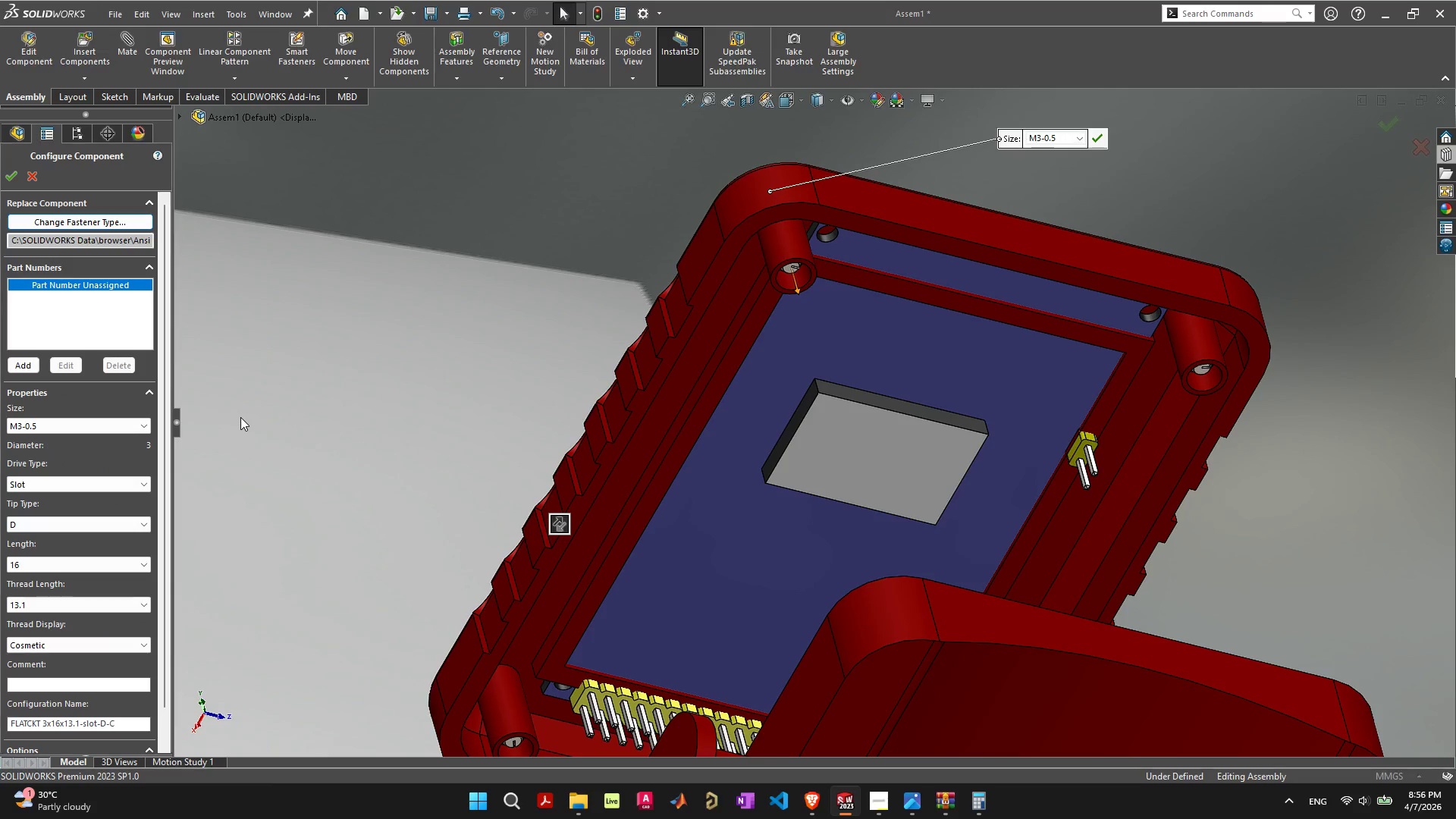 
left_click([100, 568])
 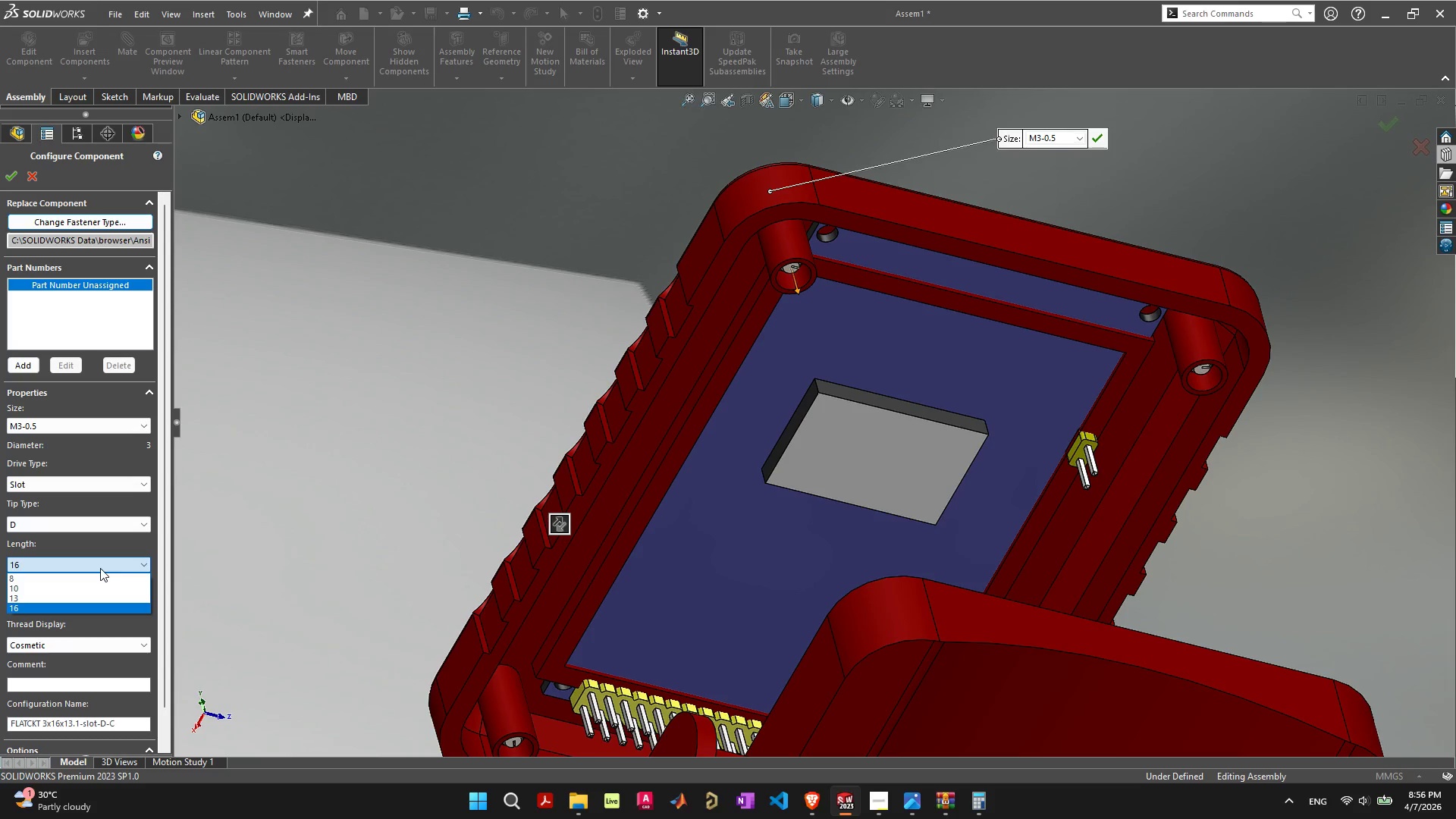 
left_click([100, 568])
 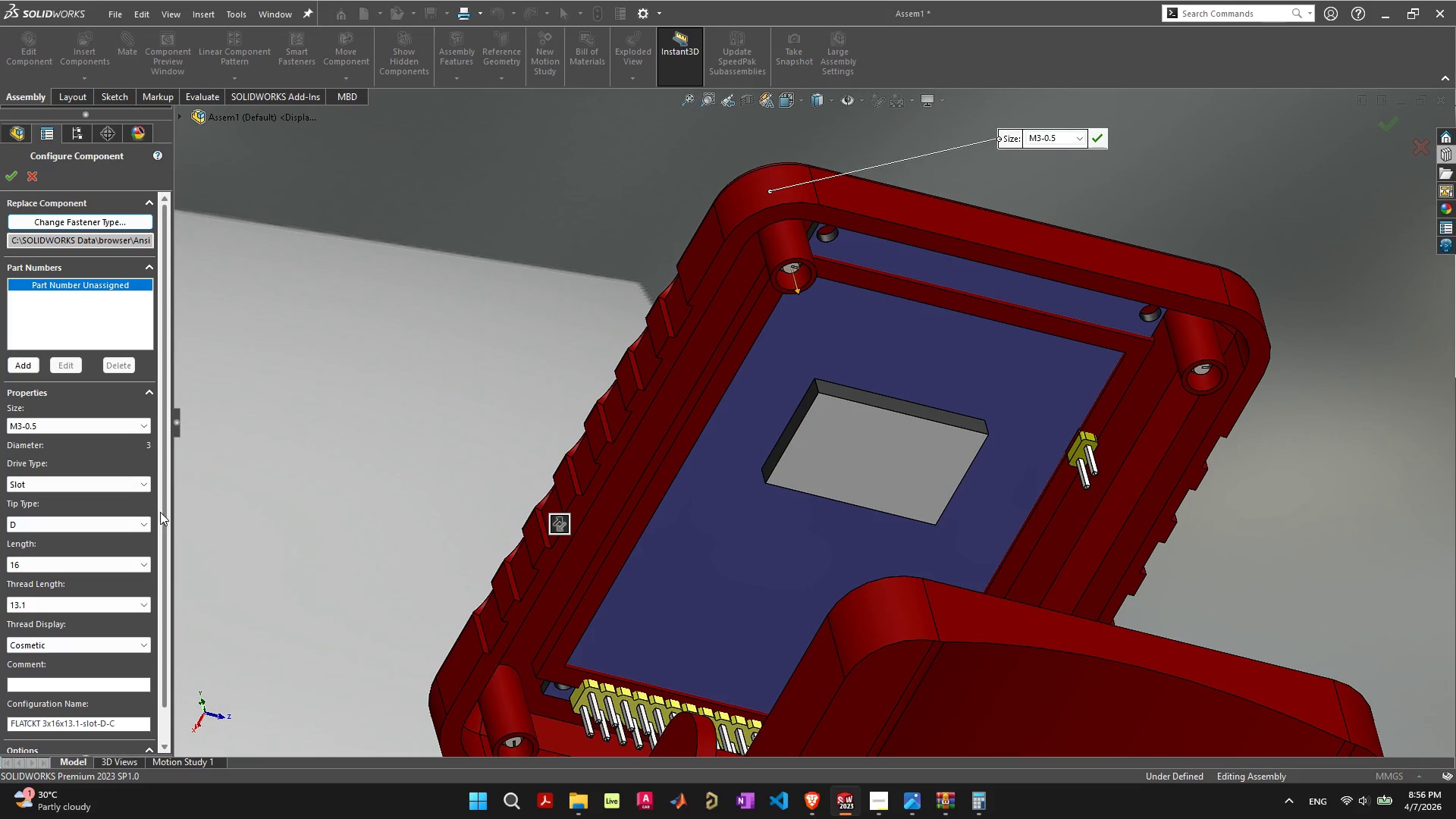 
left_click_drag(start_coordinate=[165, 507], to_coordinate=[161, 559])
 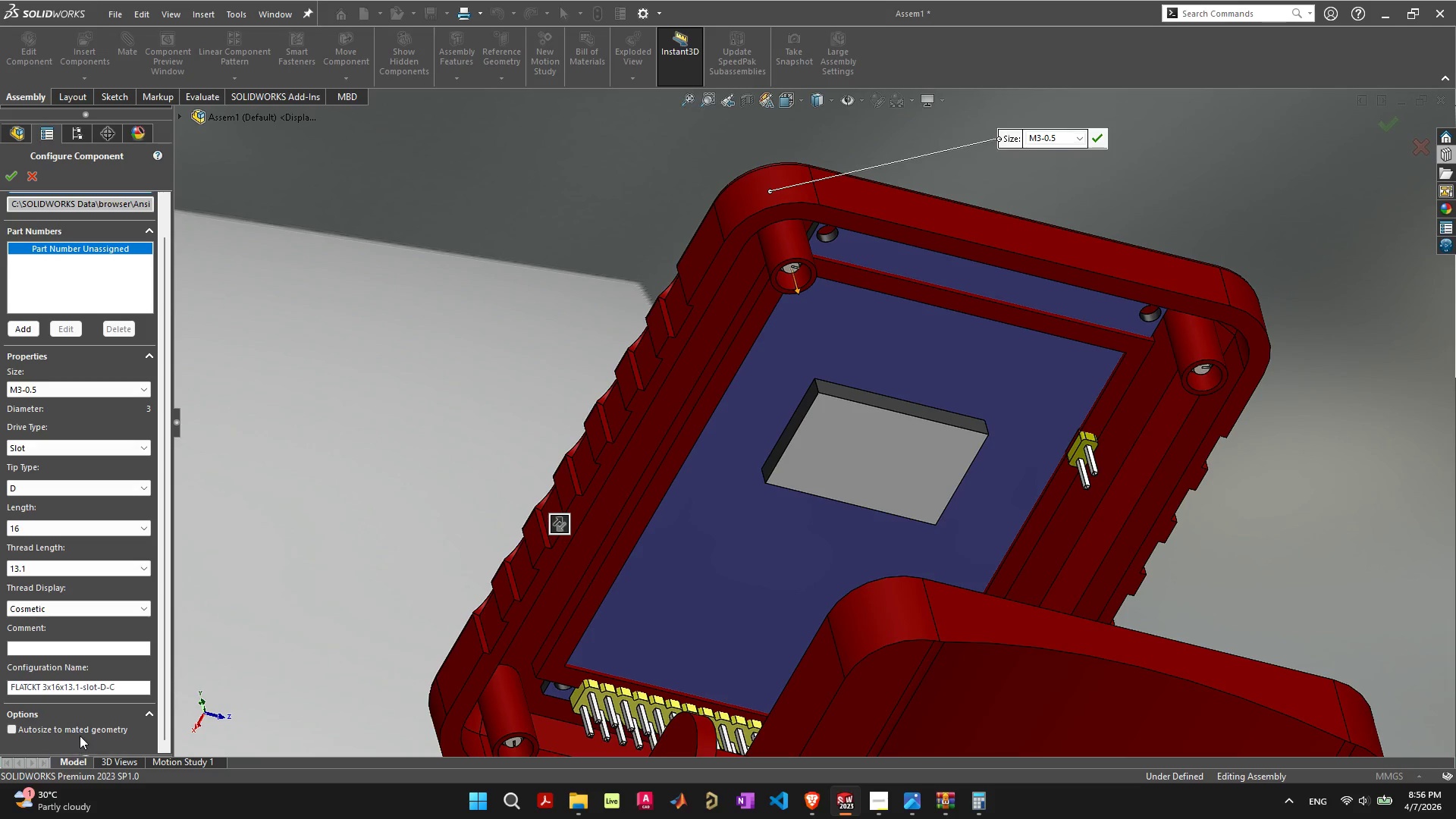 
left_click([80, 730])
 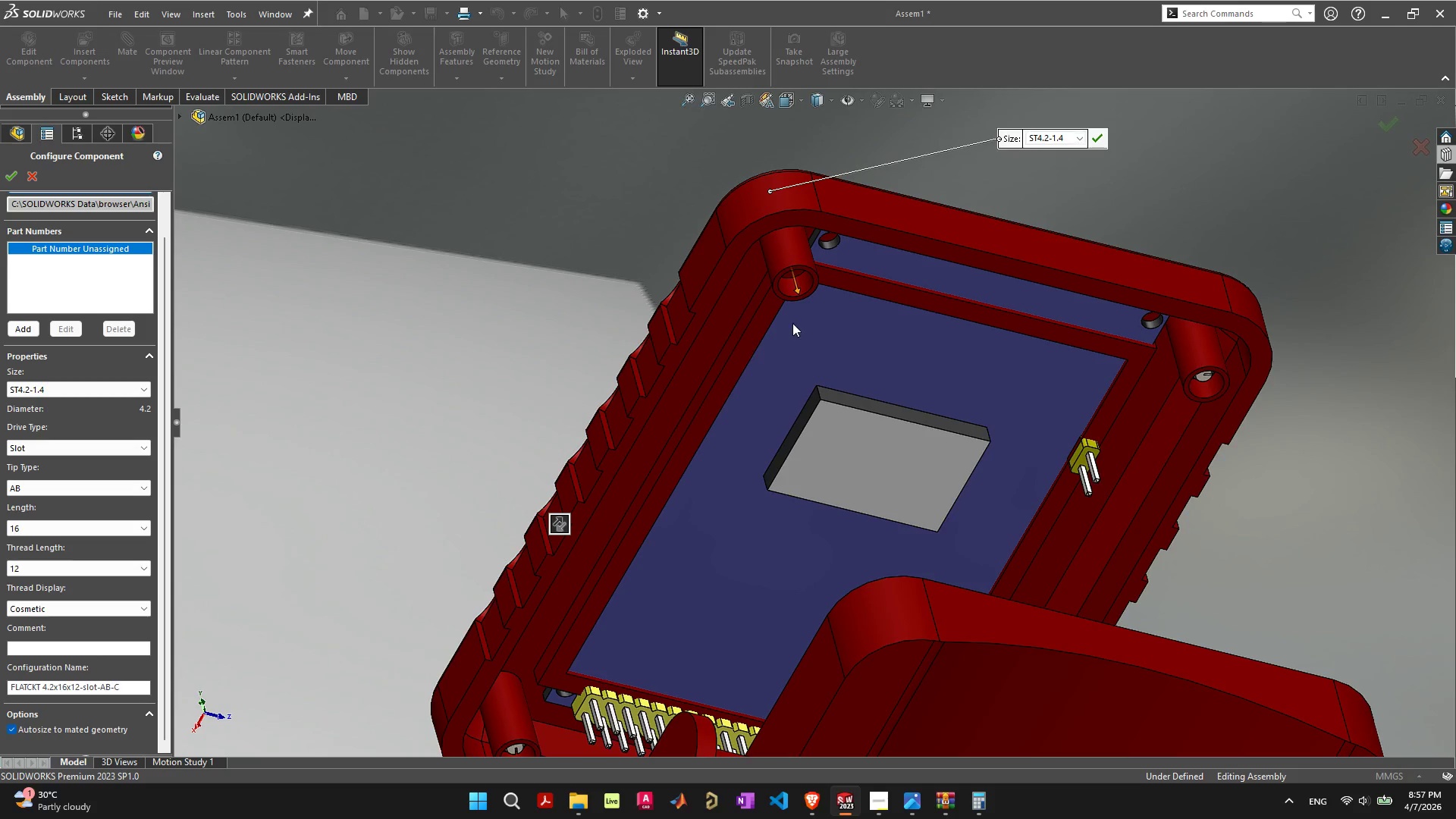 
left_click_drag(start_coordinate=[795, 290], to_coordinate=[828, 425])
 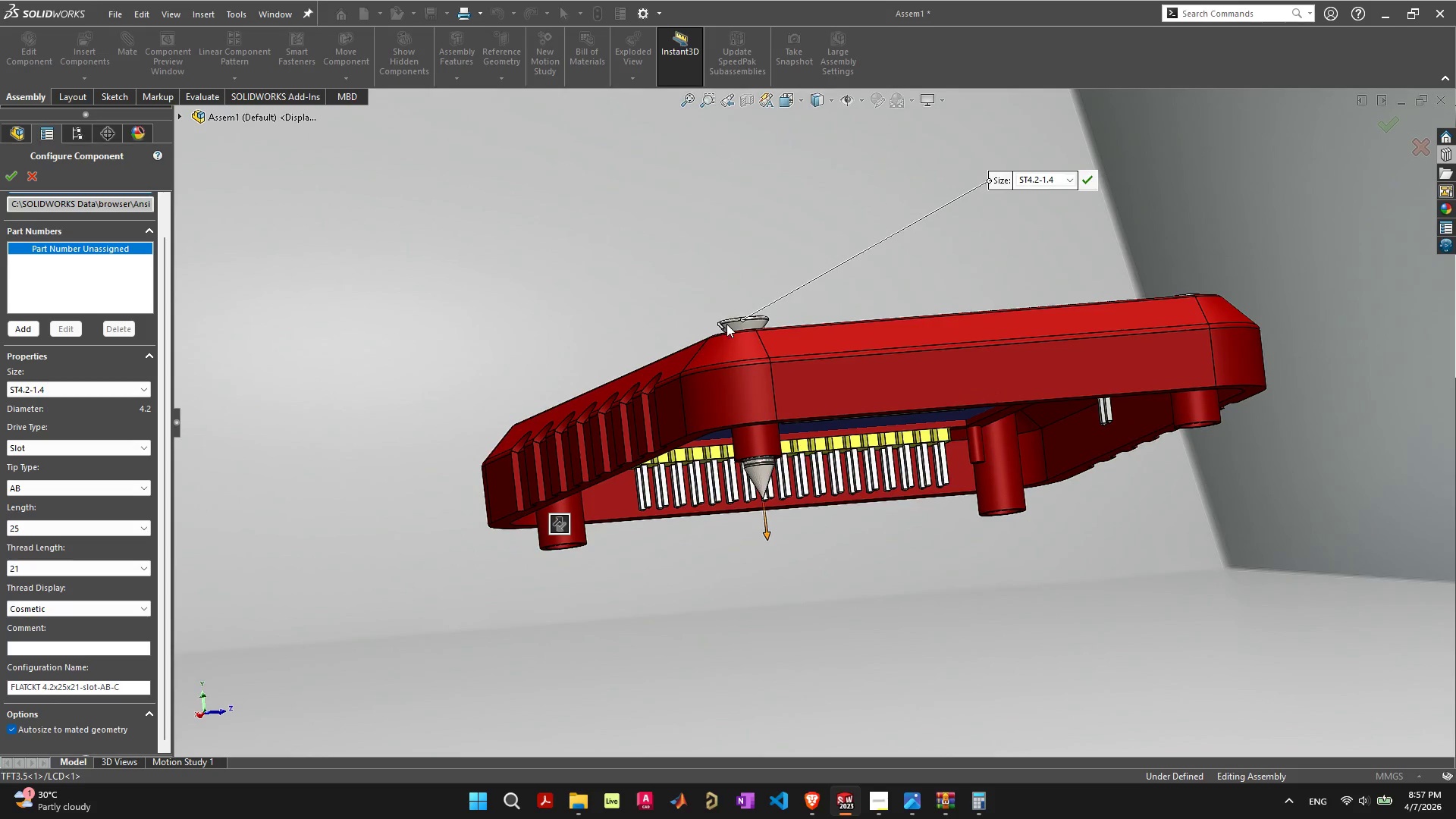 
wait(7.2)
 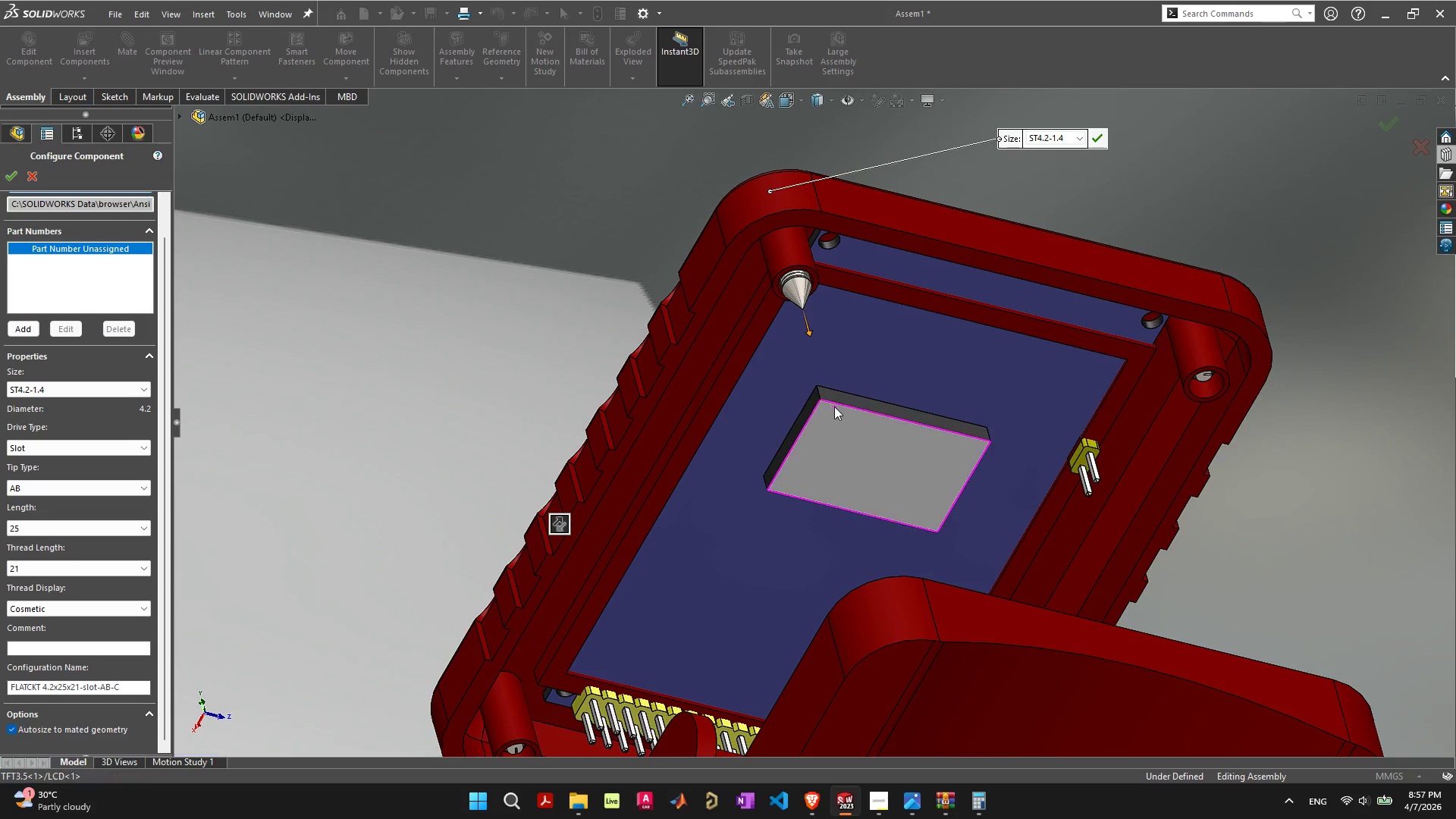 
left_click([1089, 180])
 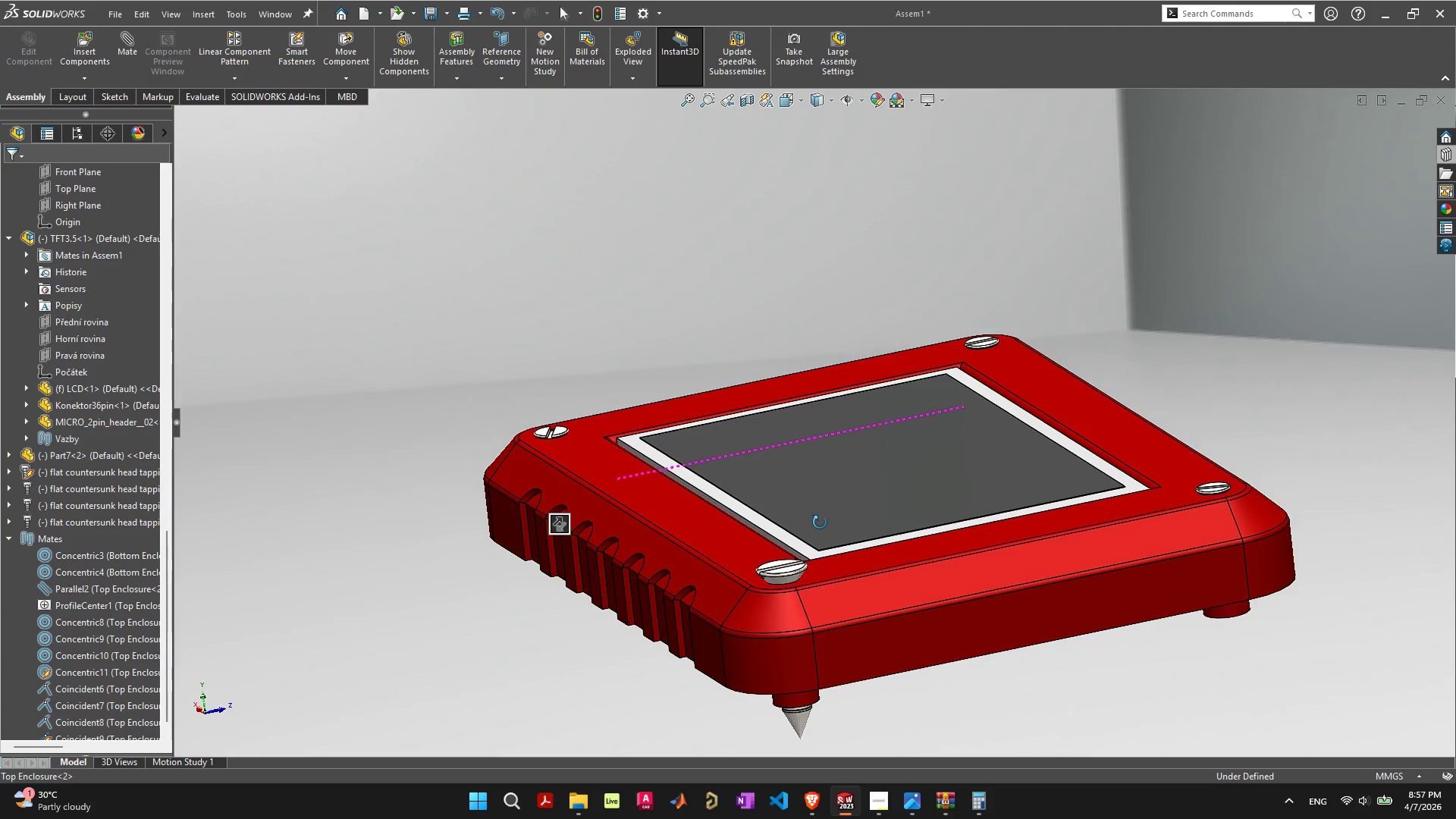 
wait(5.52)
 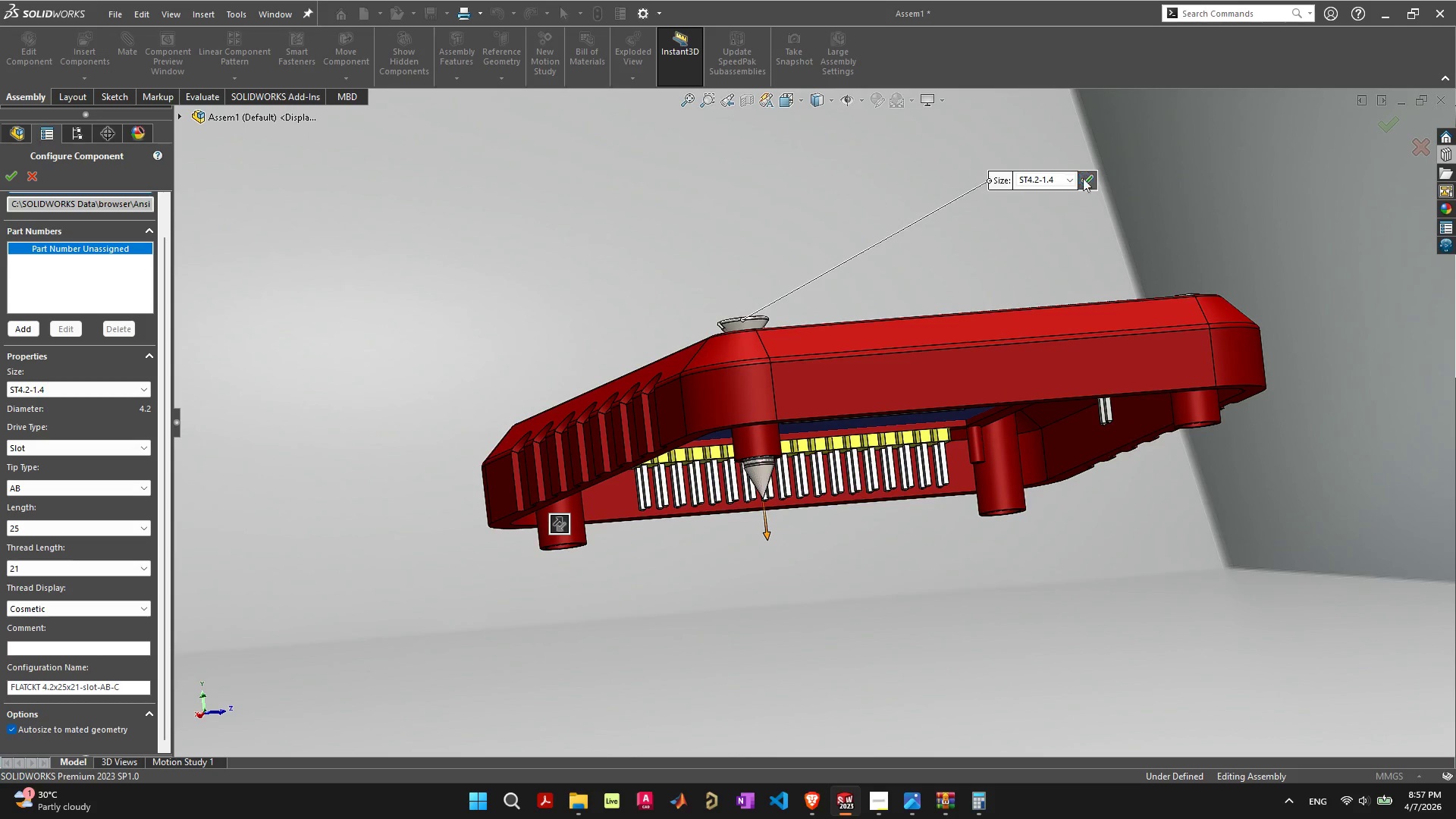 
key(Control+Z)
 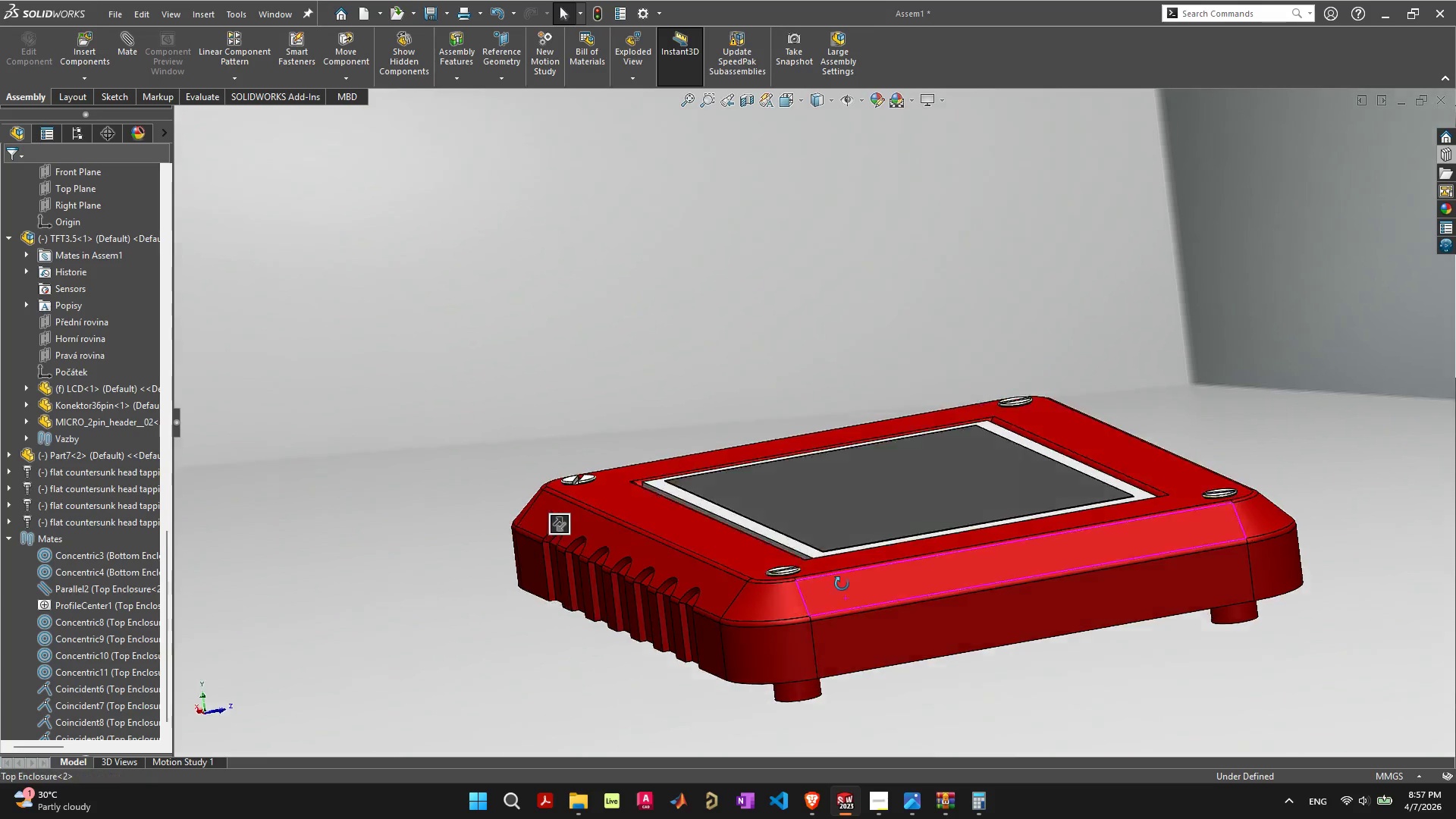 
scroll: coordinate [846, 582], scroll_direction: down, amount: 3.0
 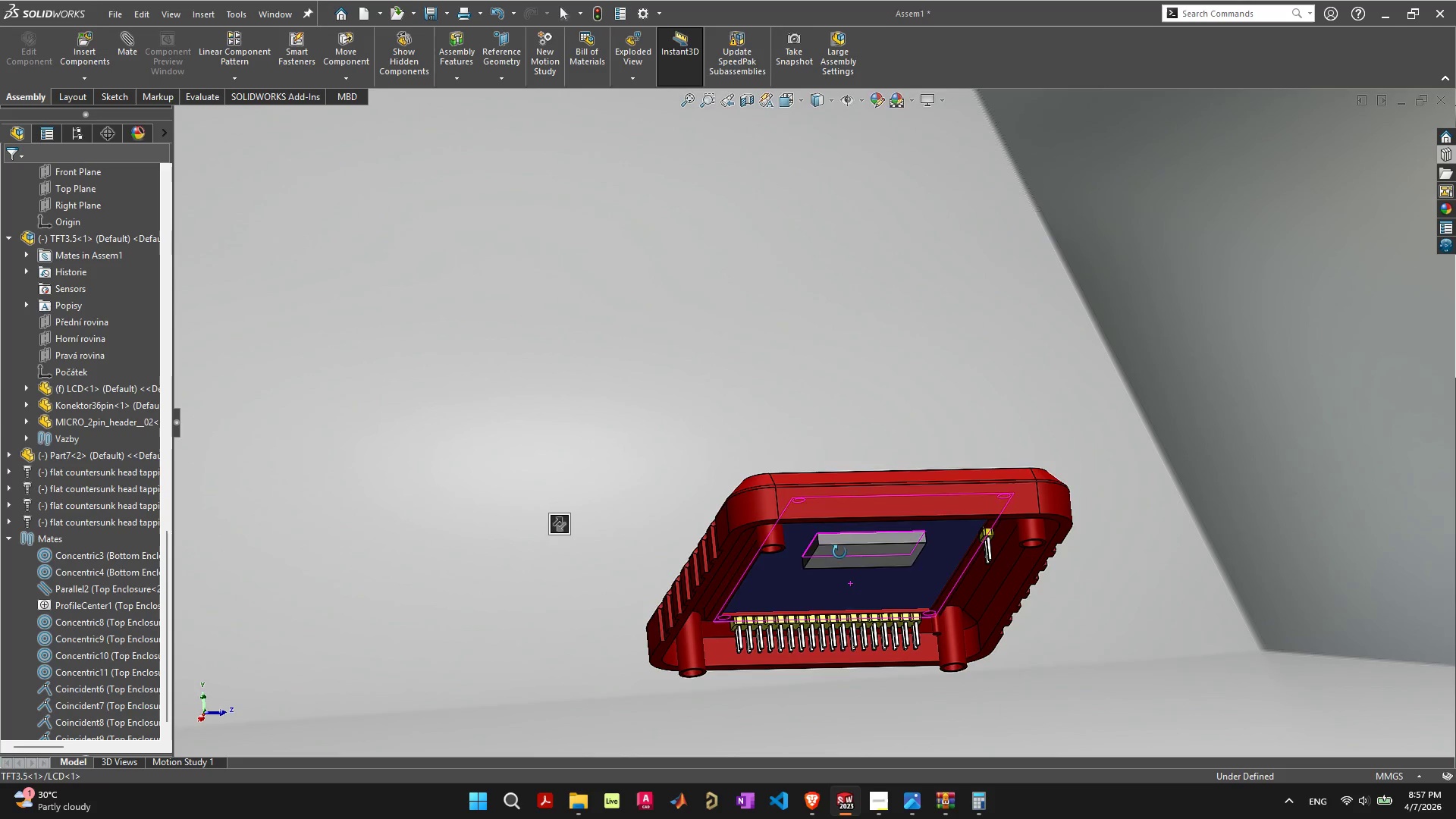 
scroll: coordinate [814, 547], scroll_direction: up, amount: 5.0
 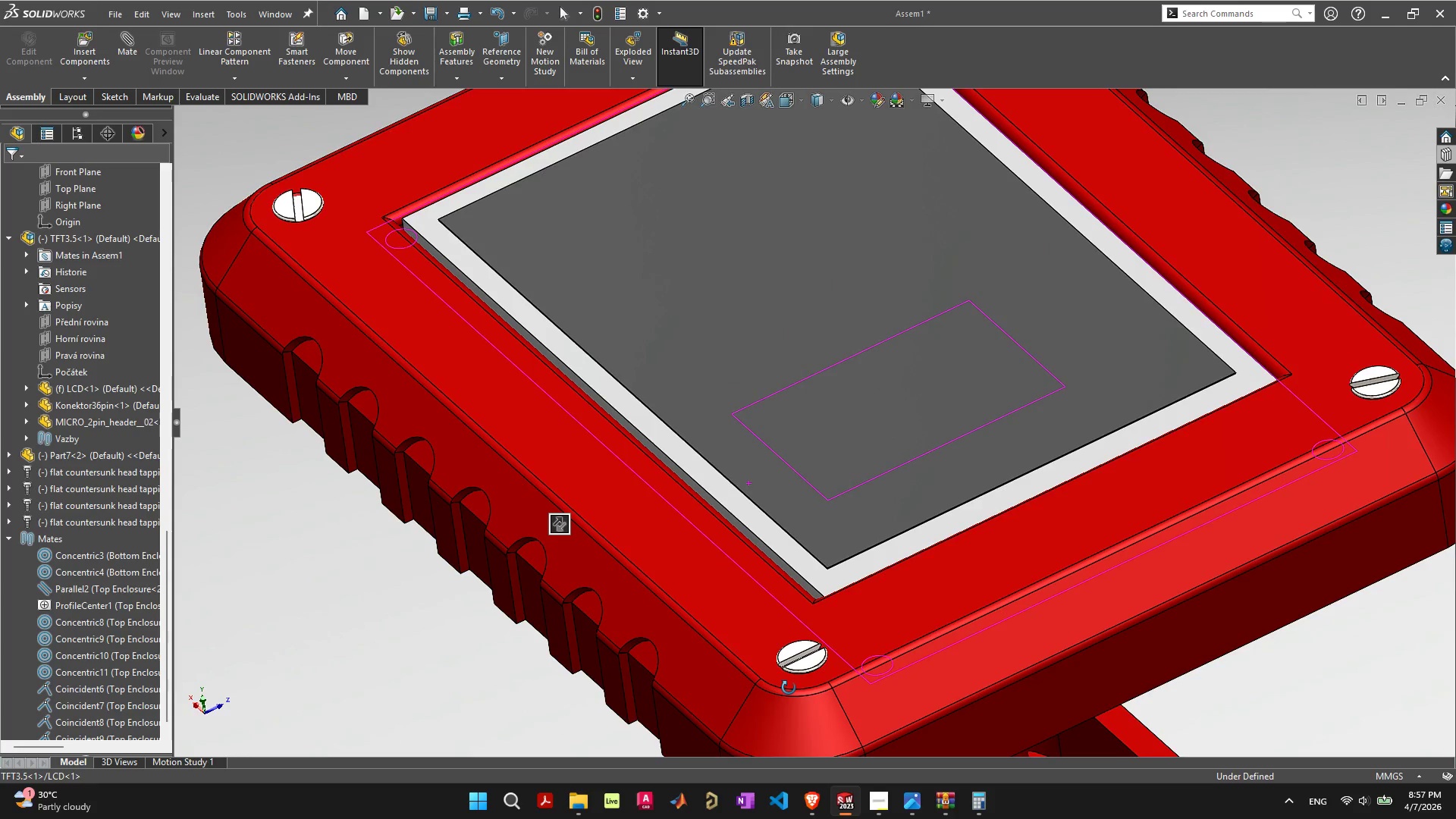 
wait(7.34)
 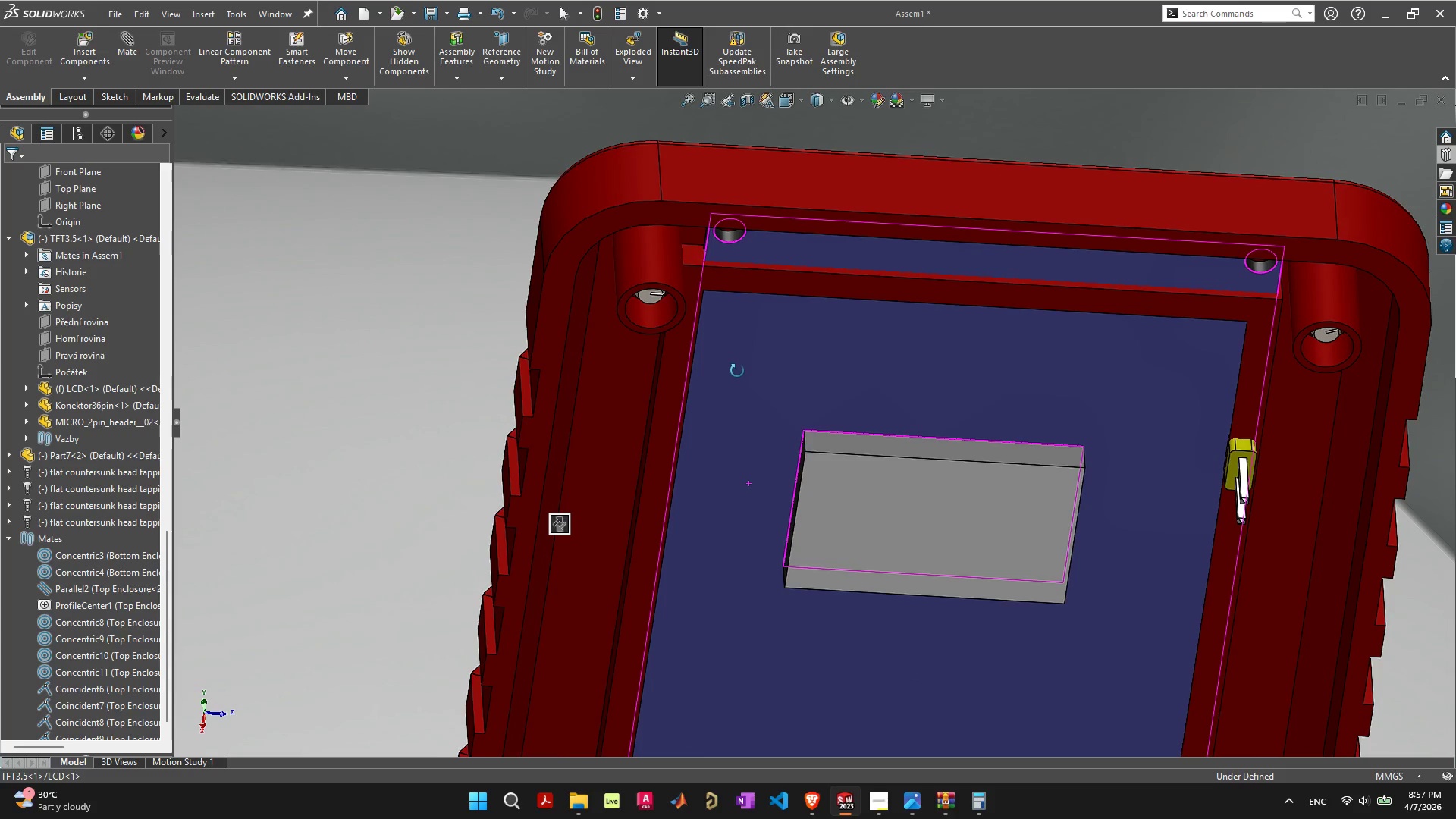 
left_click([848, 664])
 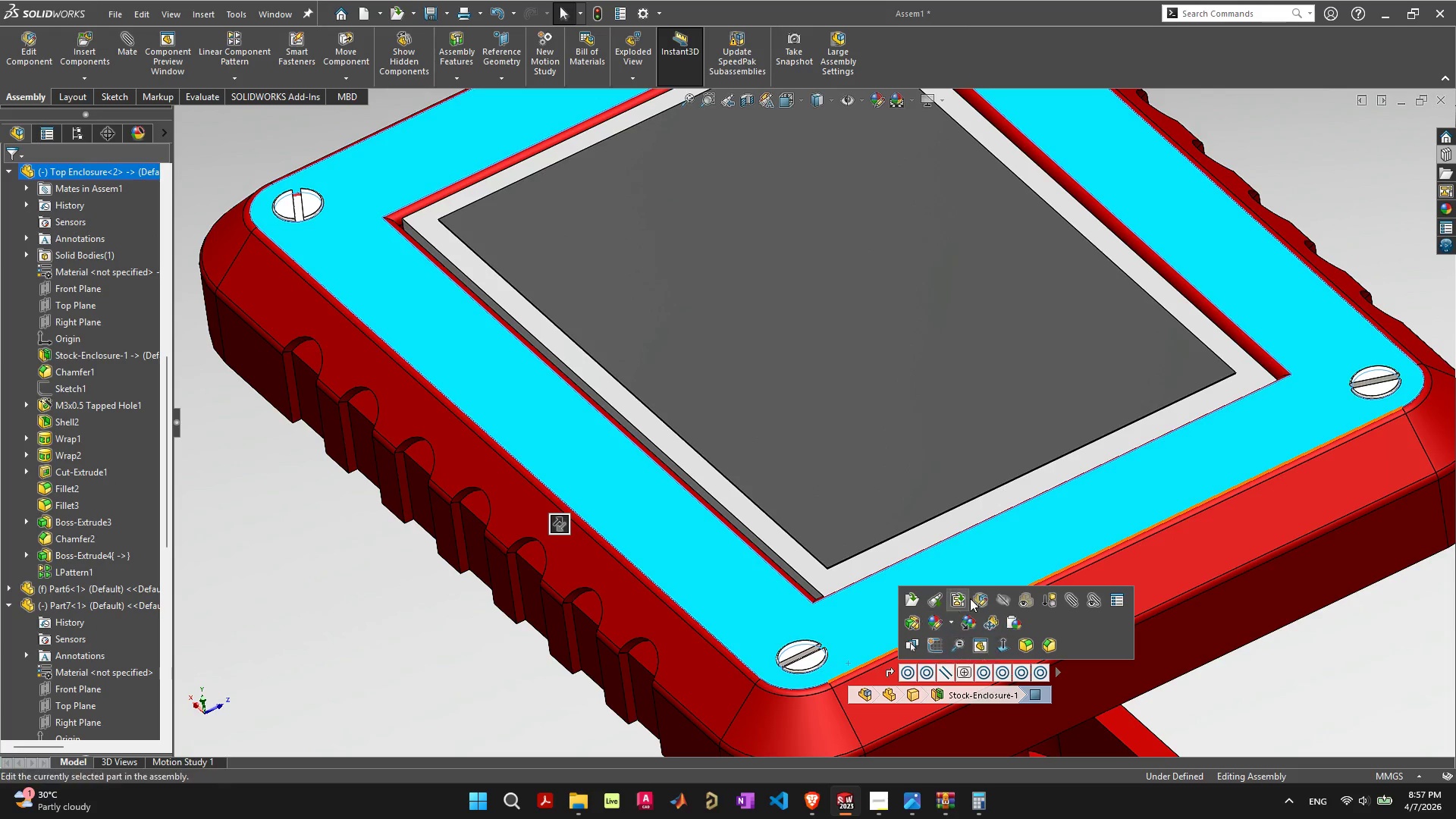 
left_click([981, 598])
 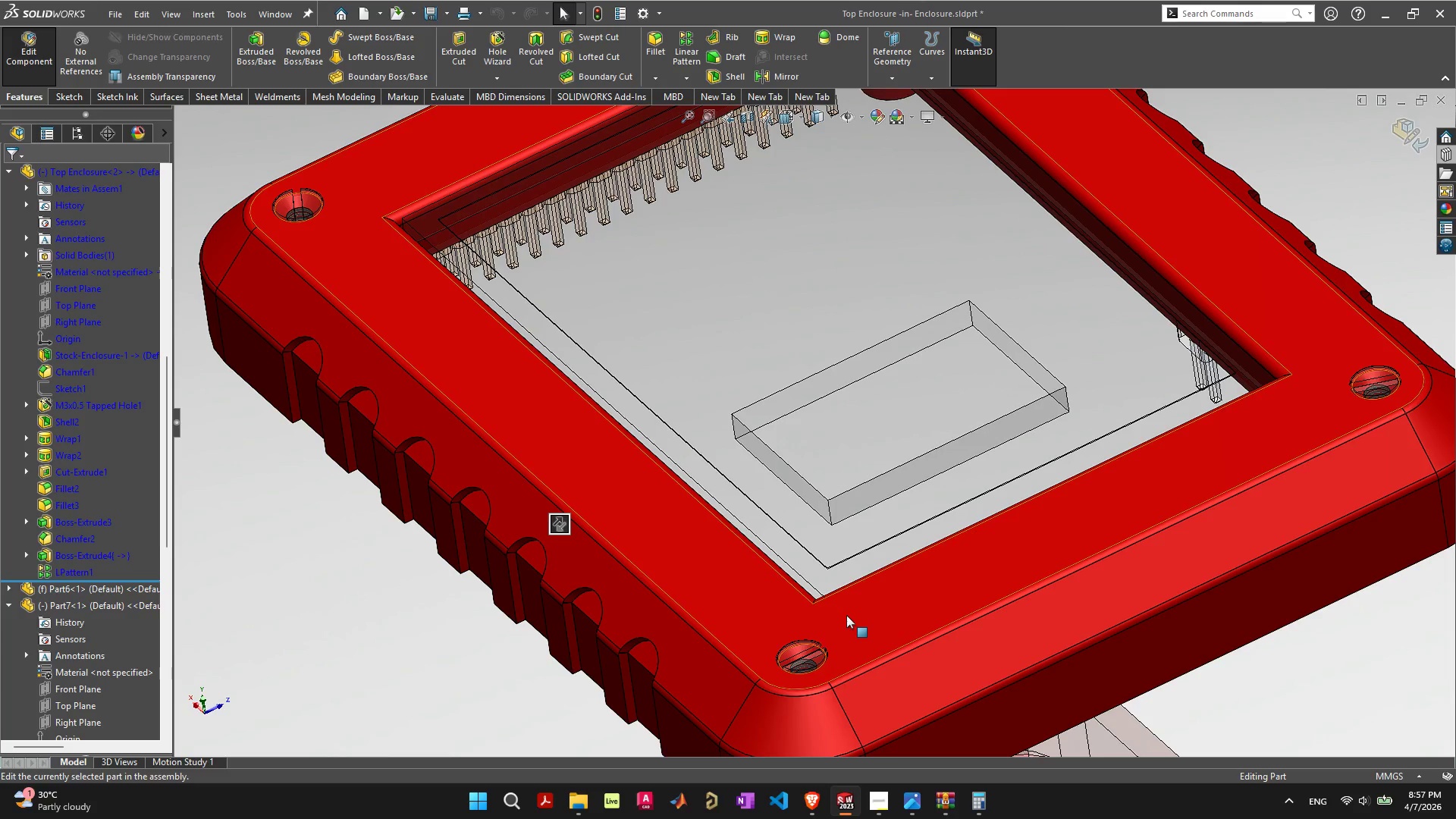 
key(Control+S)
 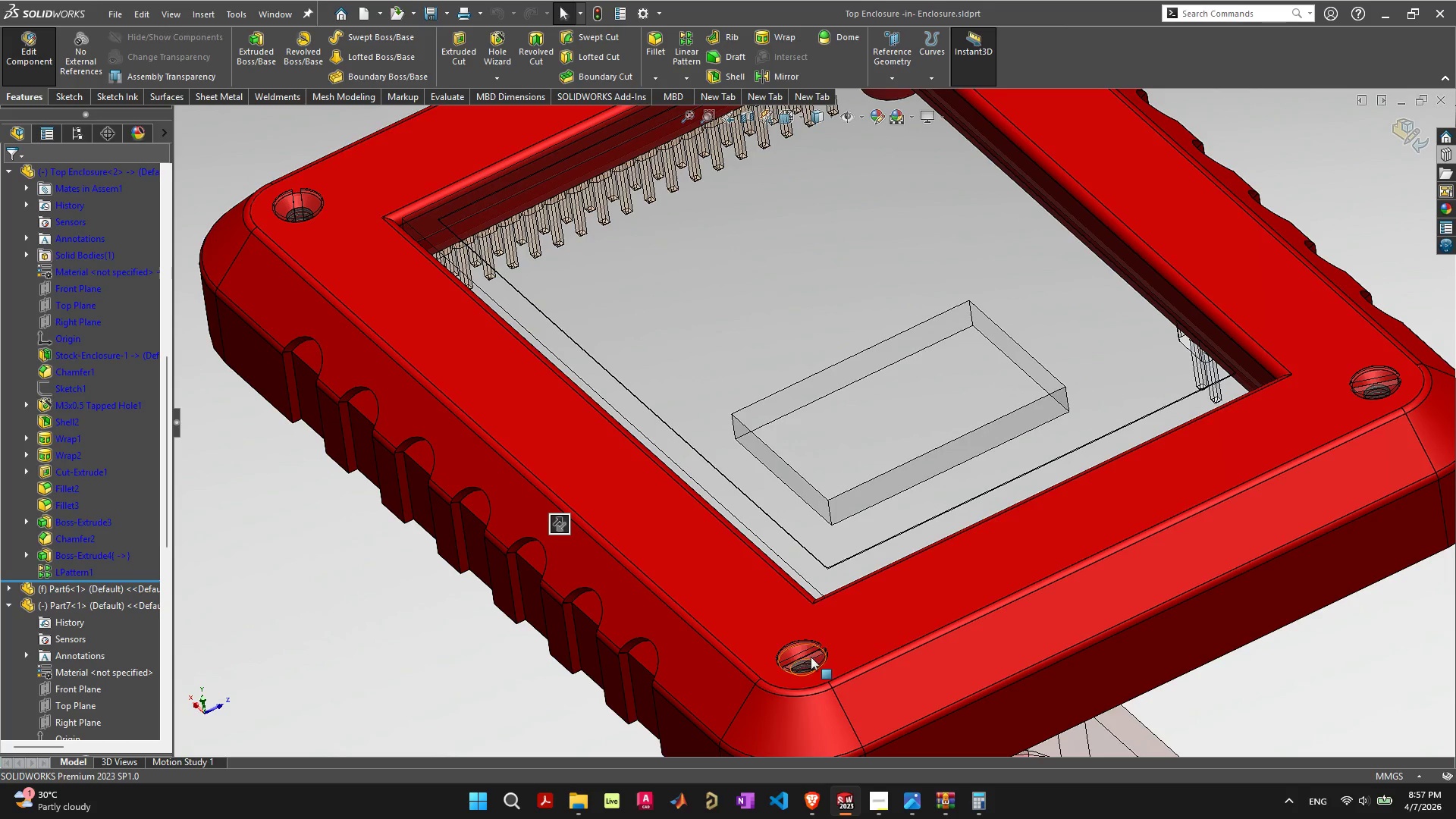 
scroll: coordinate [824, 650], scroll_direction: up, amount: 8.0
 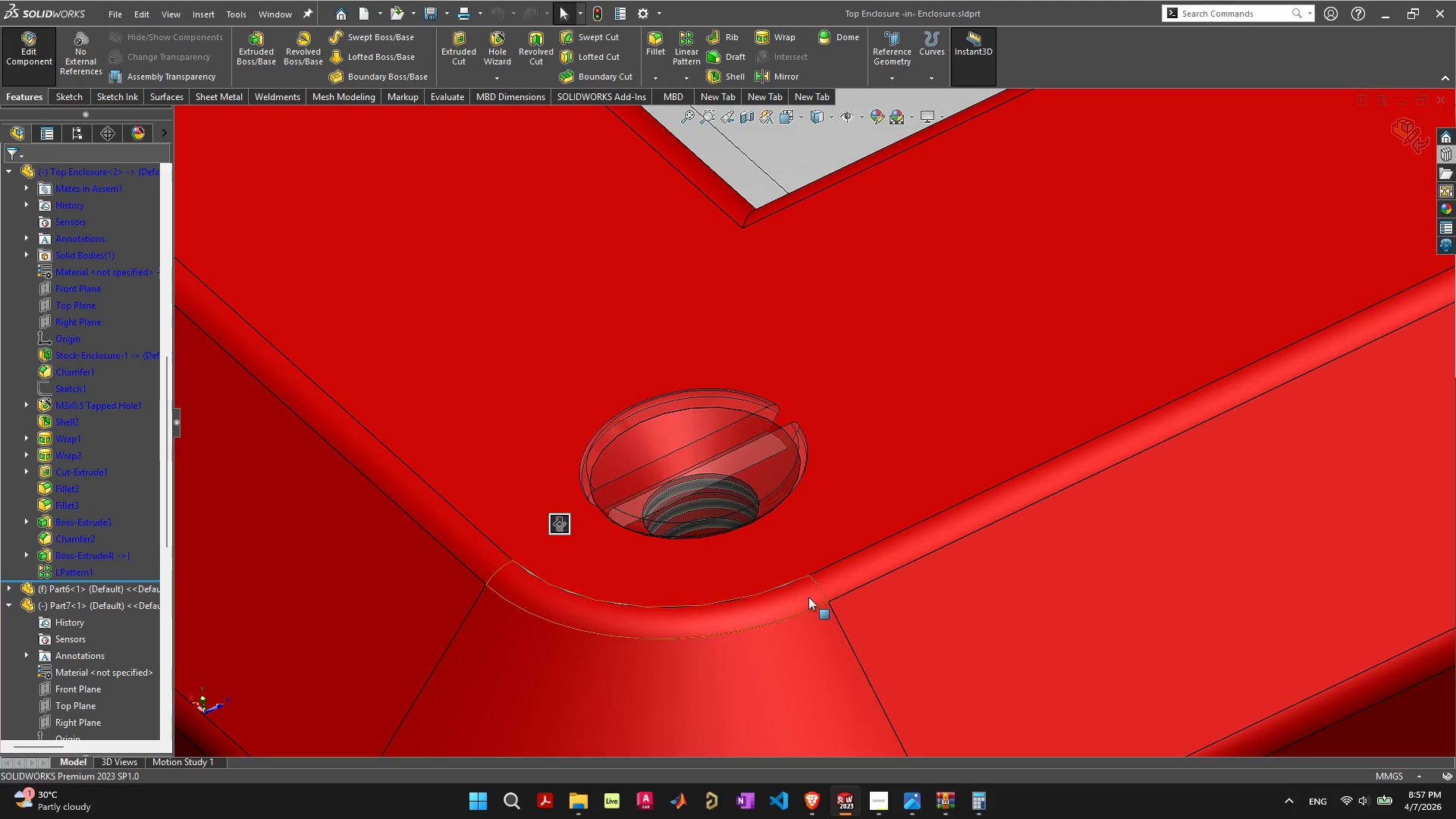 
mouse_move([796, 578])
 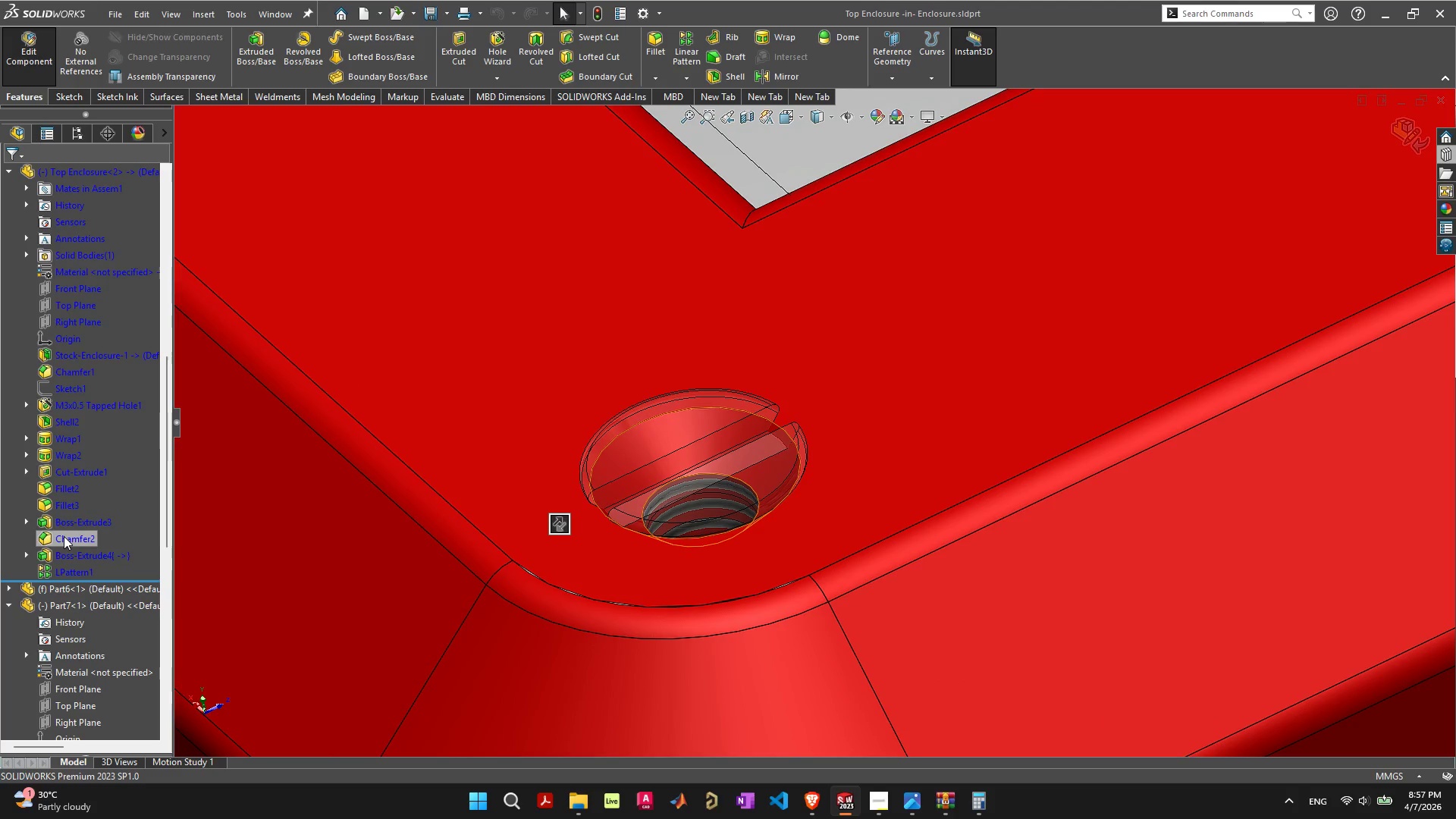 
left_click([64, 536])
 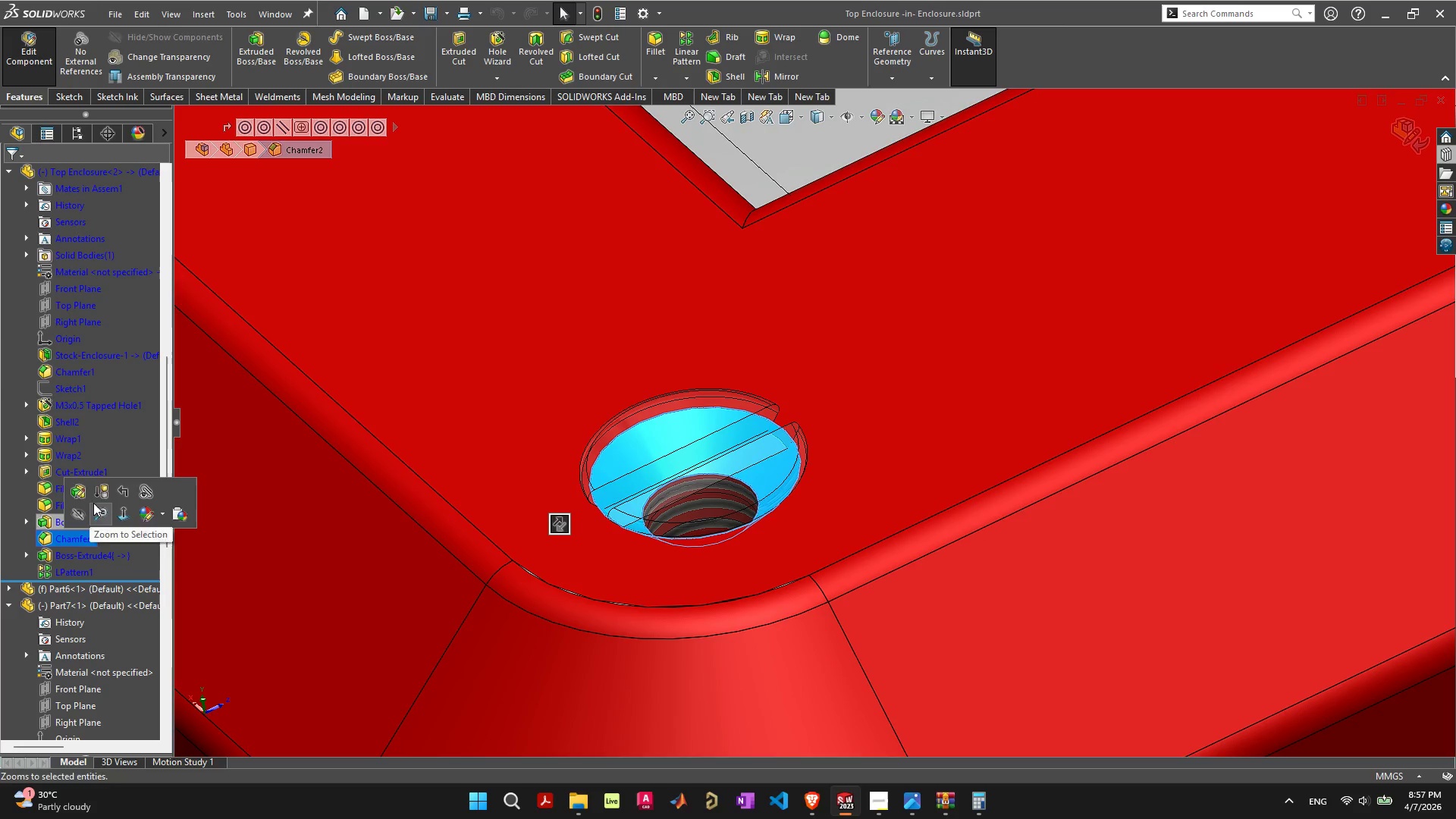 
left_click([79, 489])
 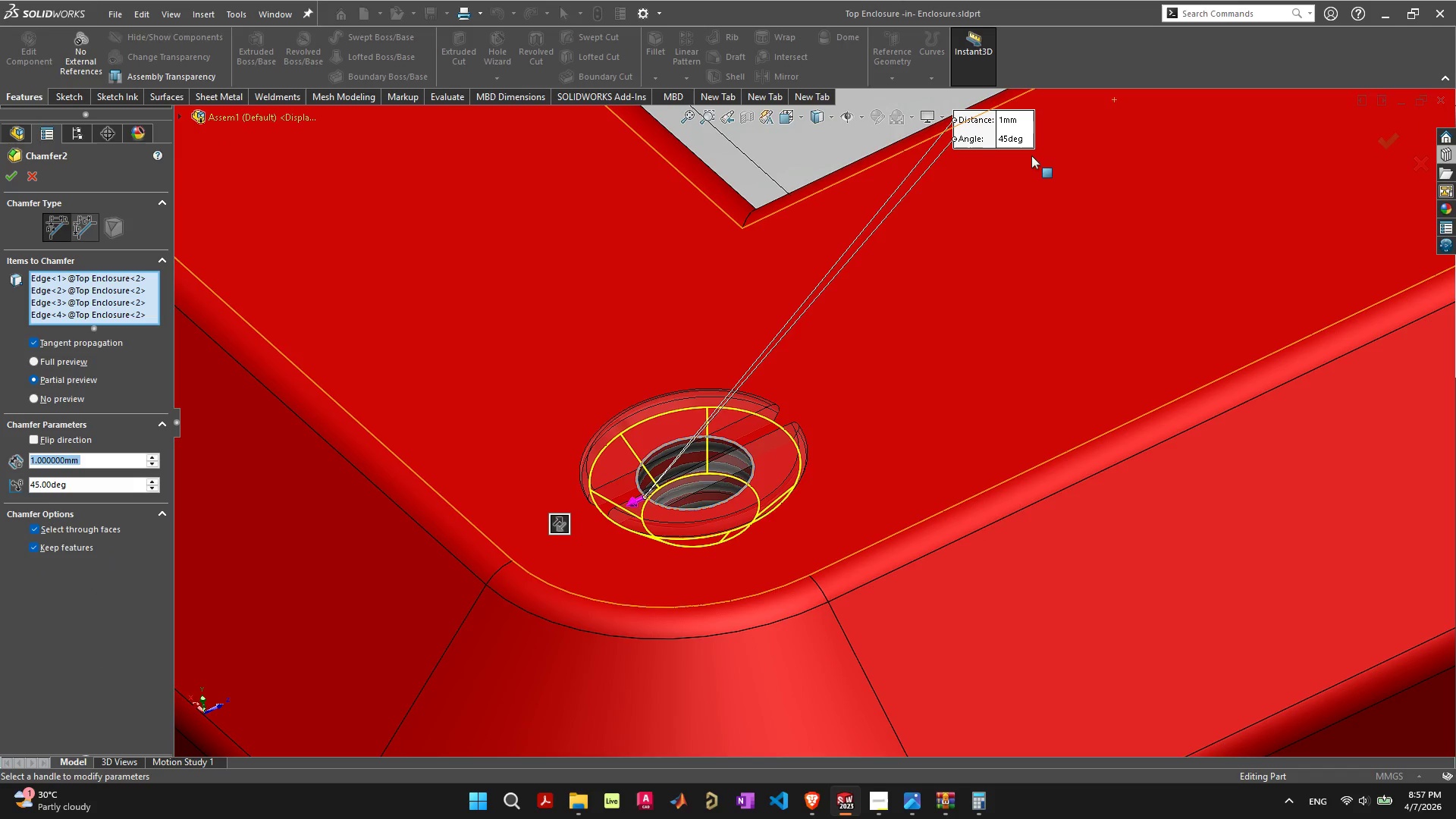 
left_click([1021, 121])
 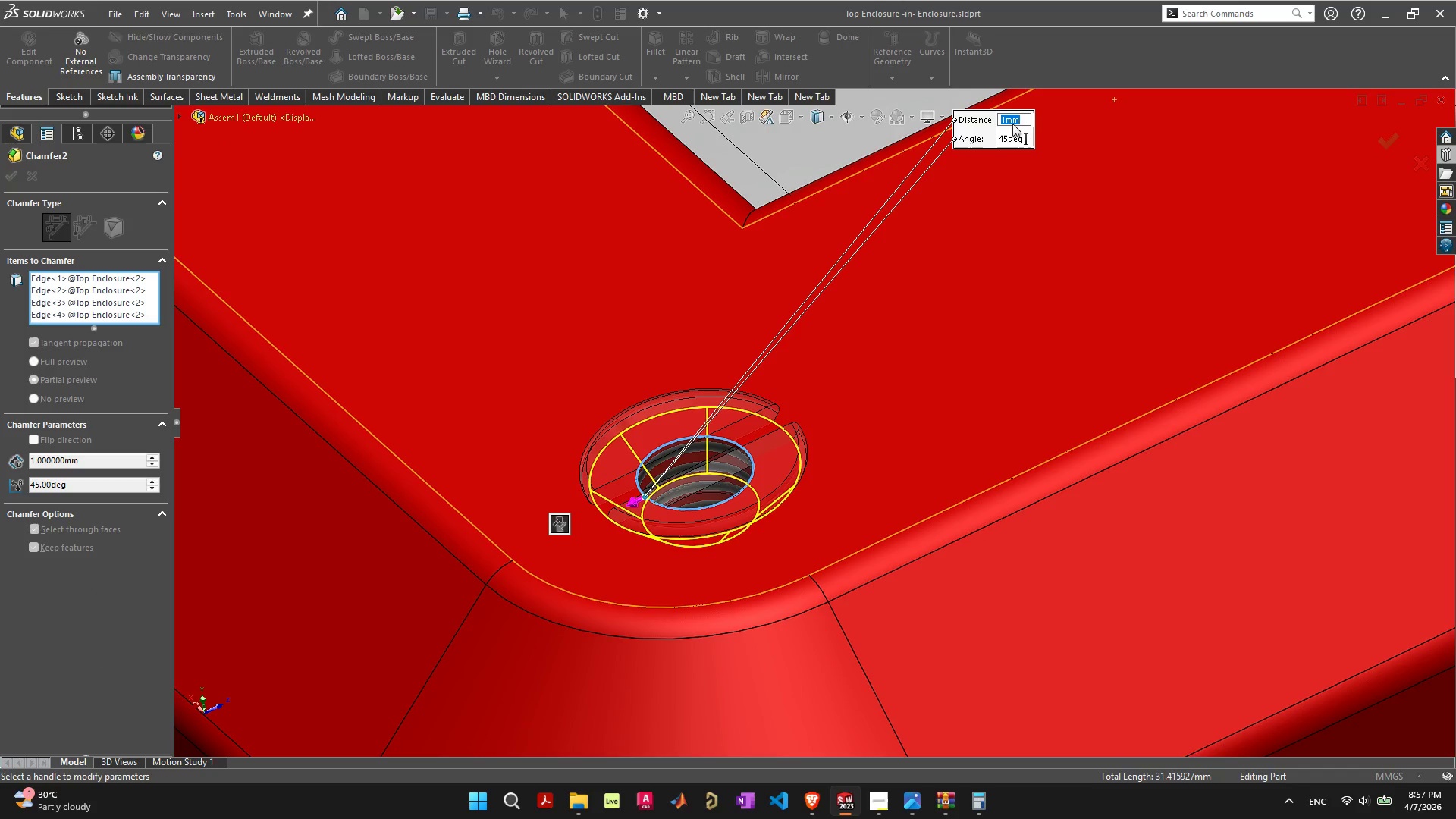 
key(2)
 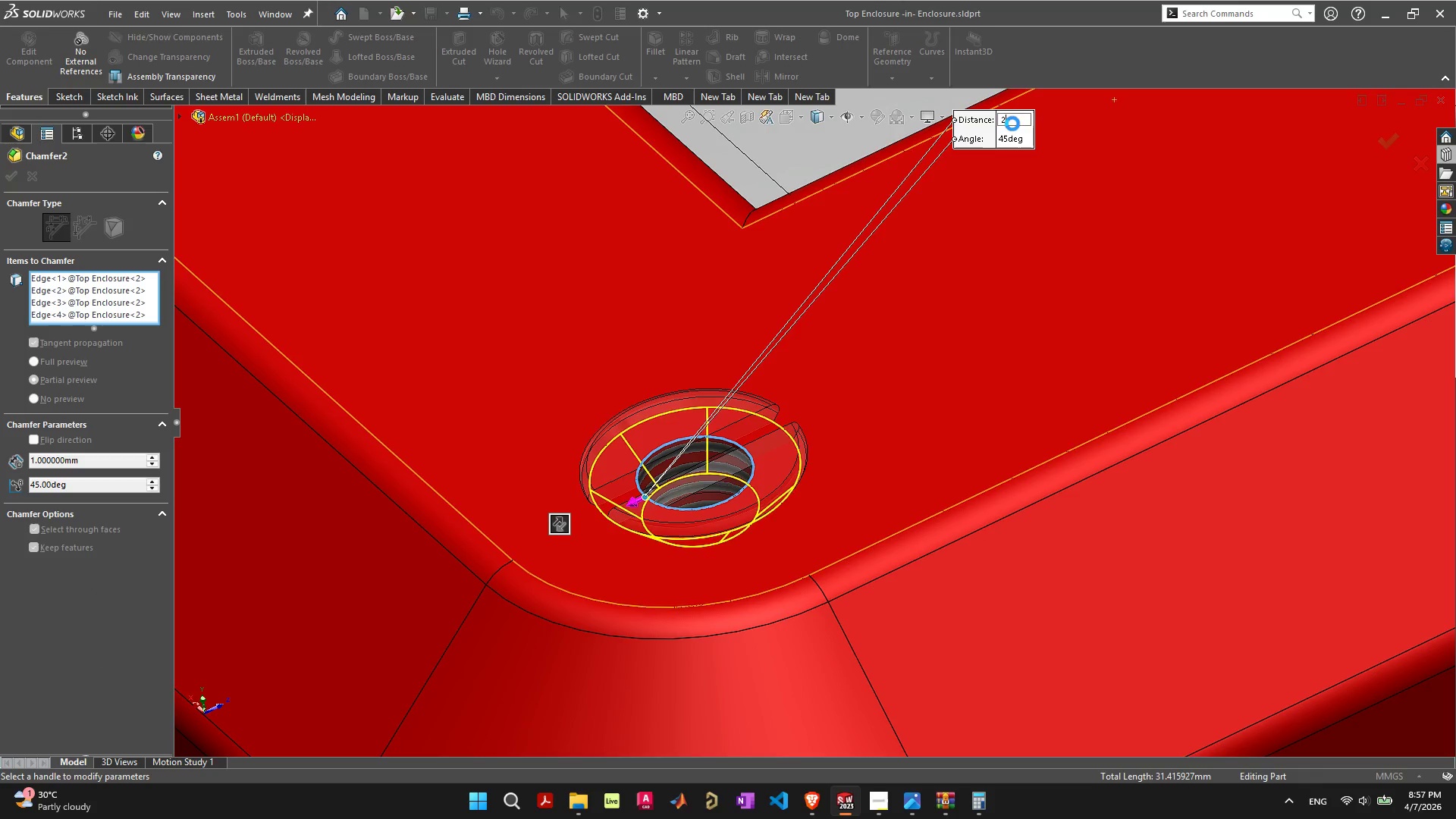 
key(Enter)
 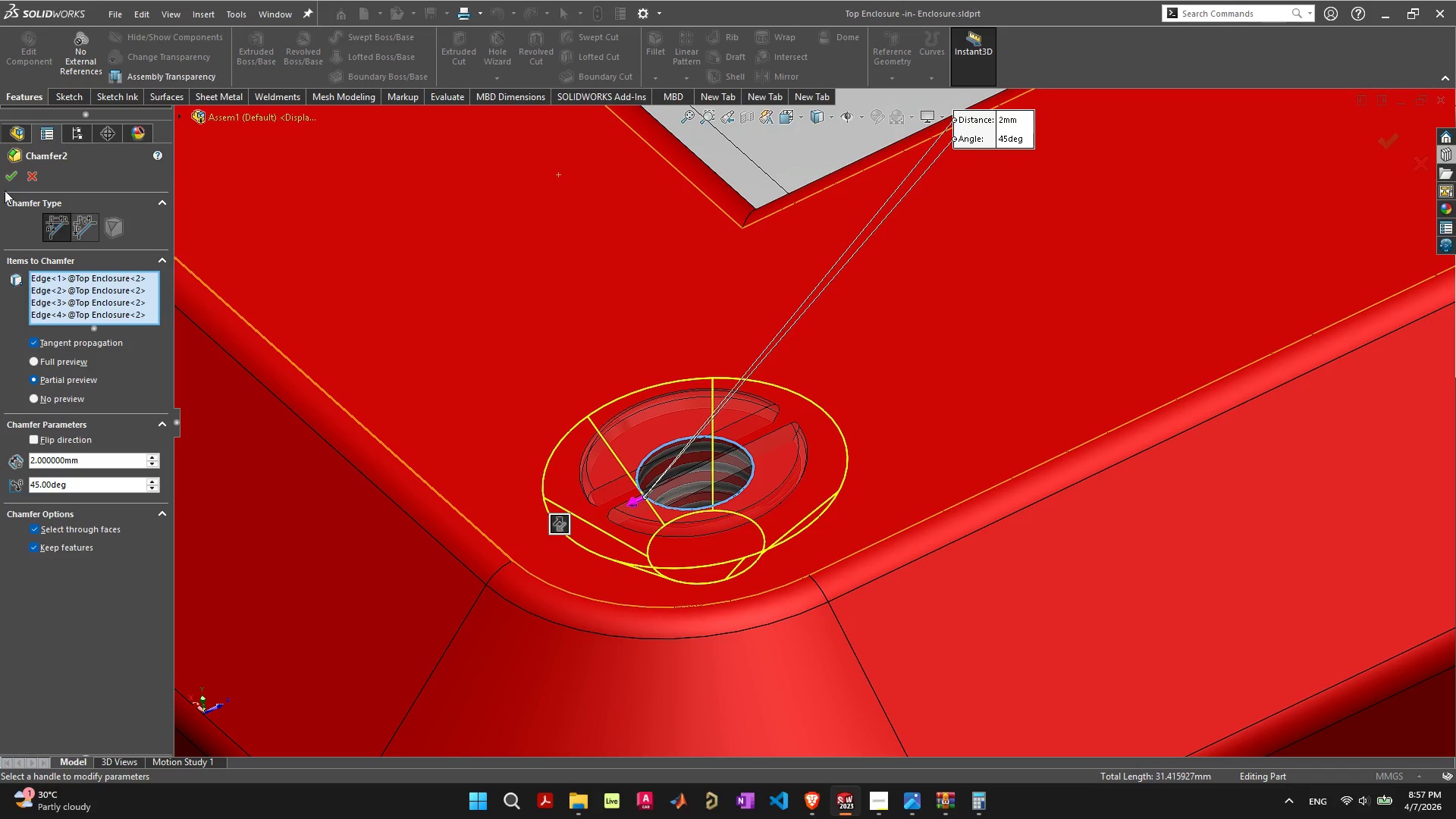 
left_click([5, 179])
 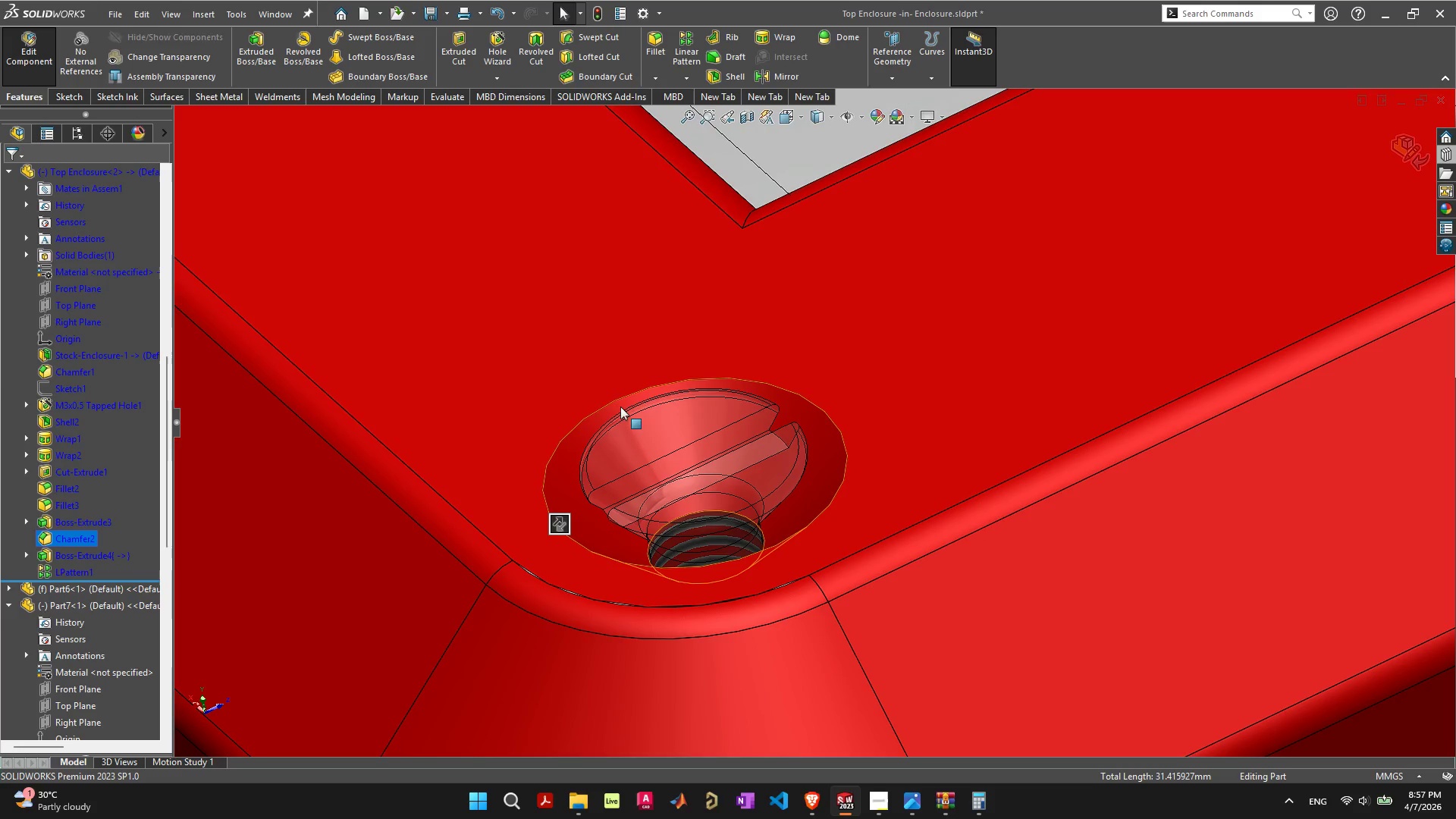 
scroll: coordinate [641, 450], scroll_direction: down, amount: 6.0
 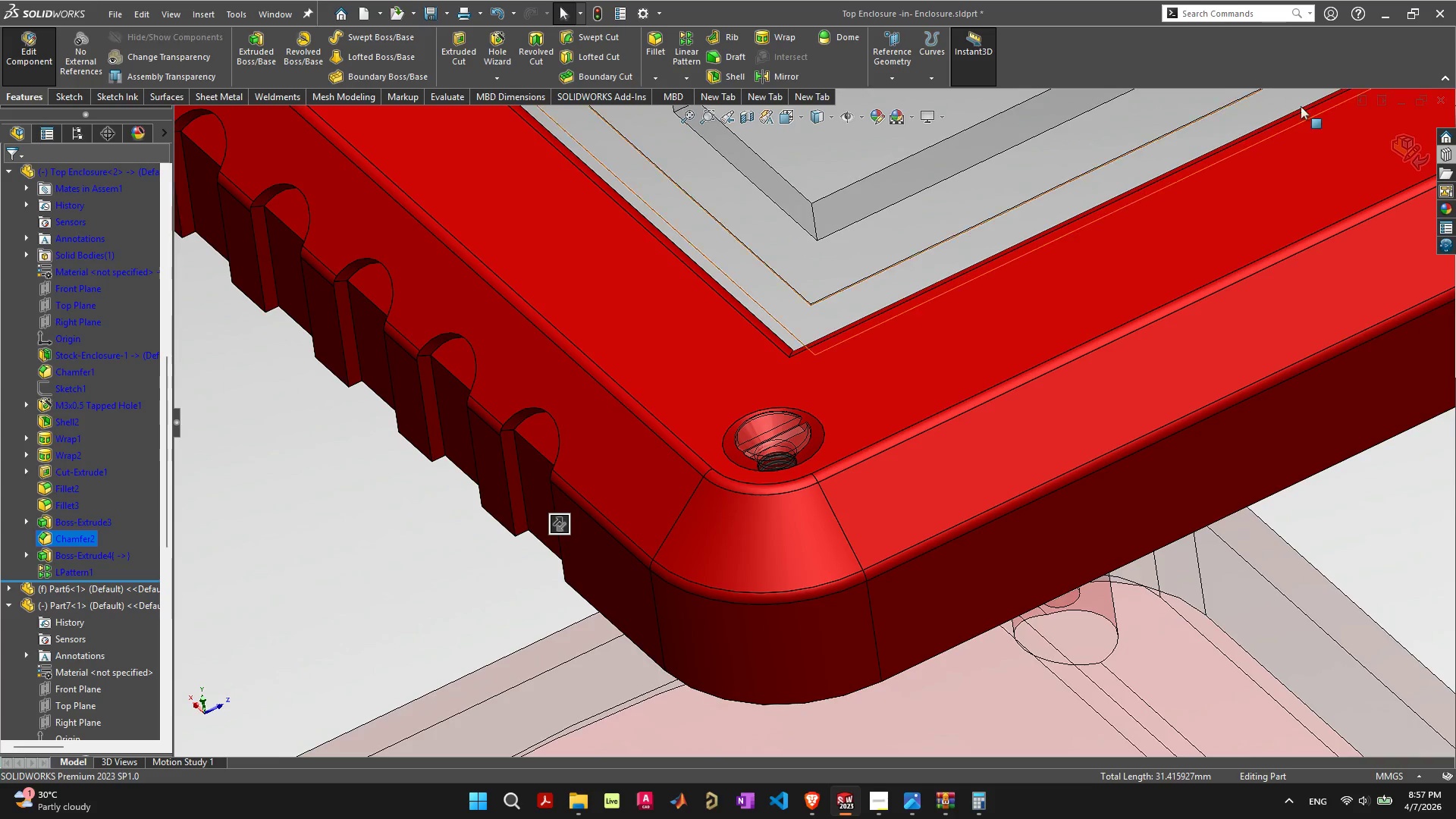 
left_click([1407, 146])
 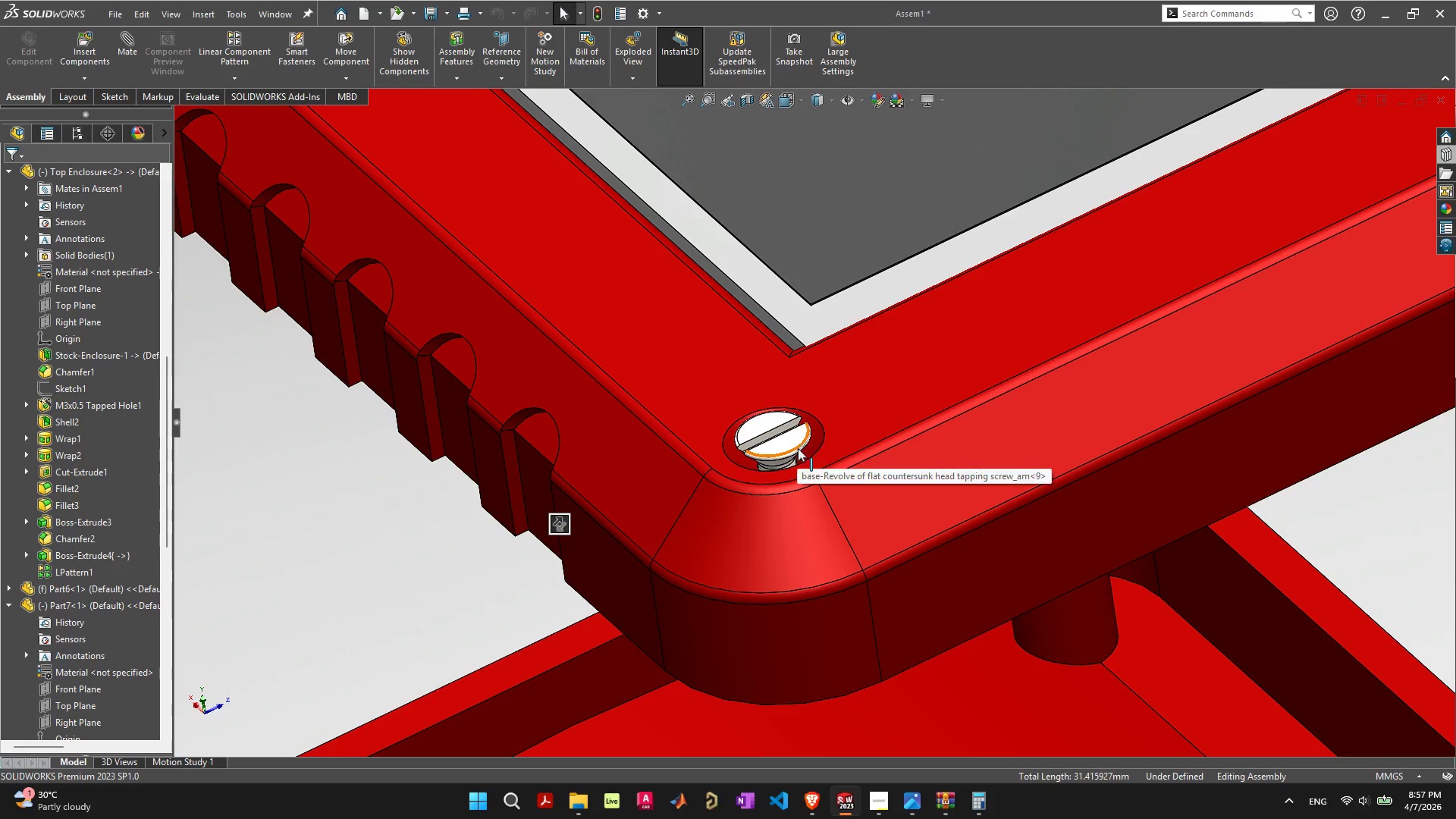 
scroll: coordinate [806, 450], scroll_direction: up, amount: 8.0
 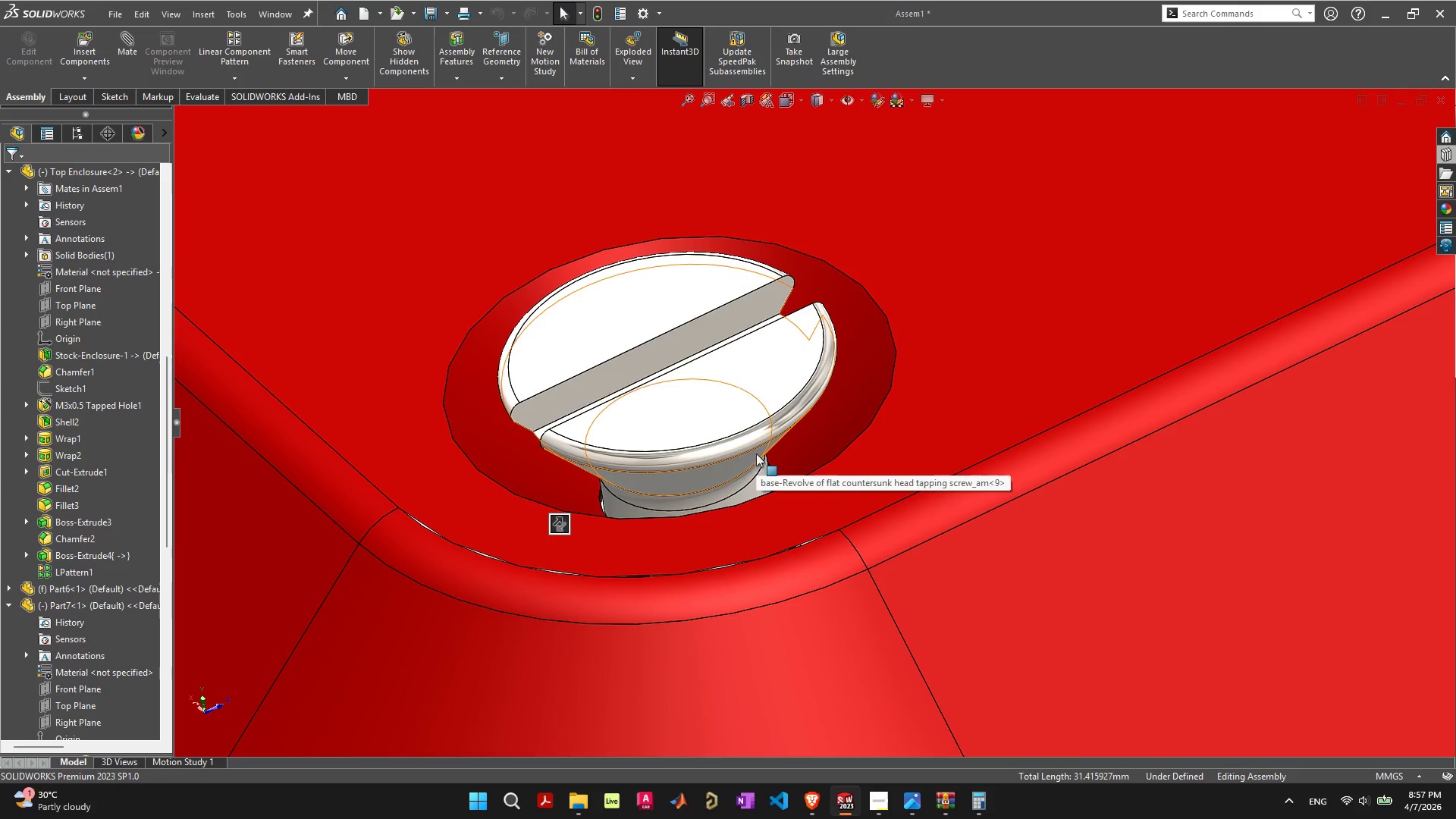 
left_click([754, 458])
 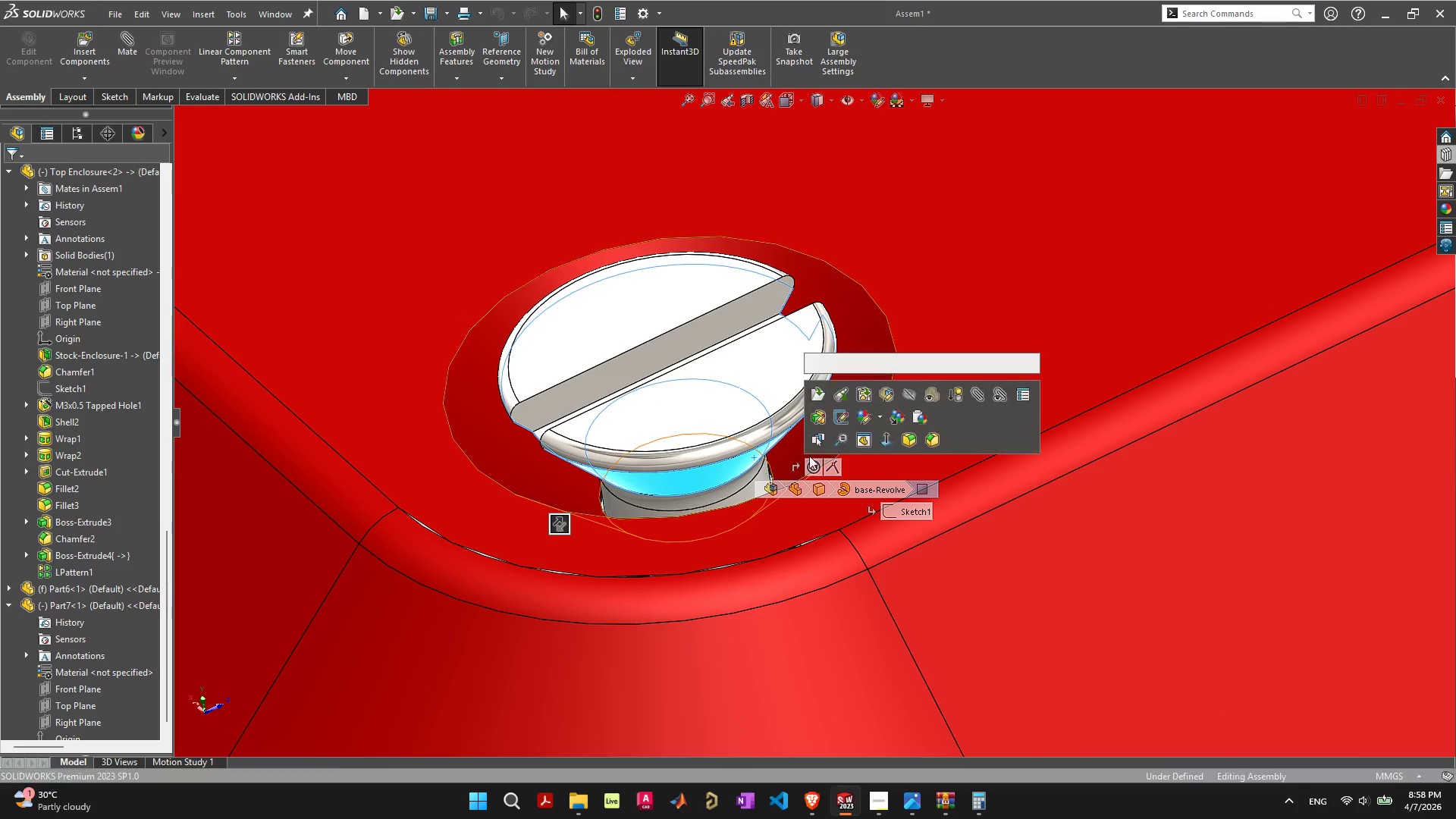 
hold_key(key=ShiftLeft, duration=0.78)
left_click([826, 439])
 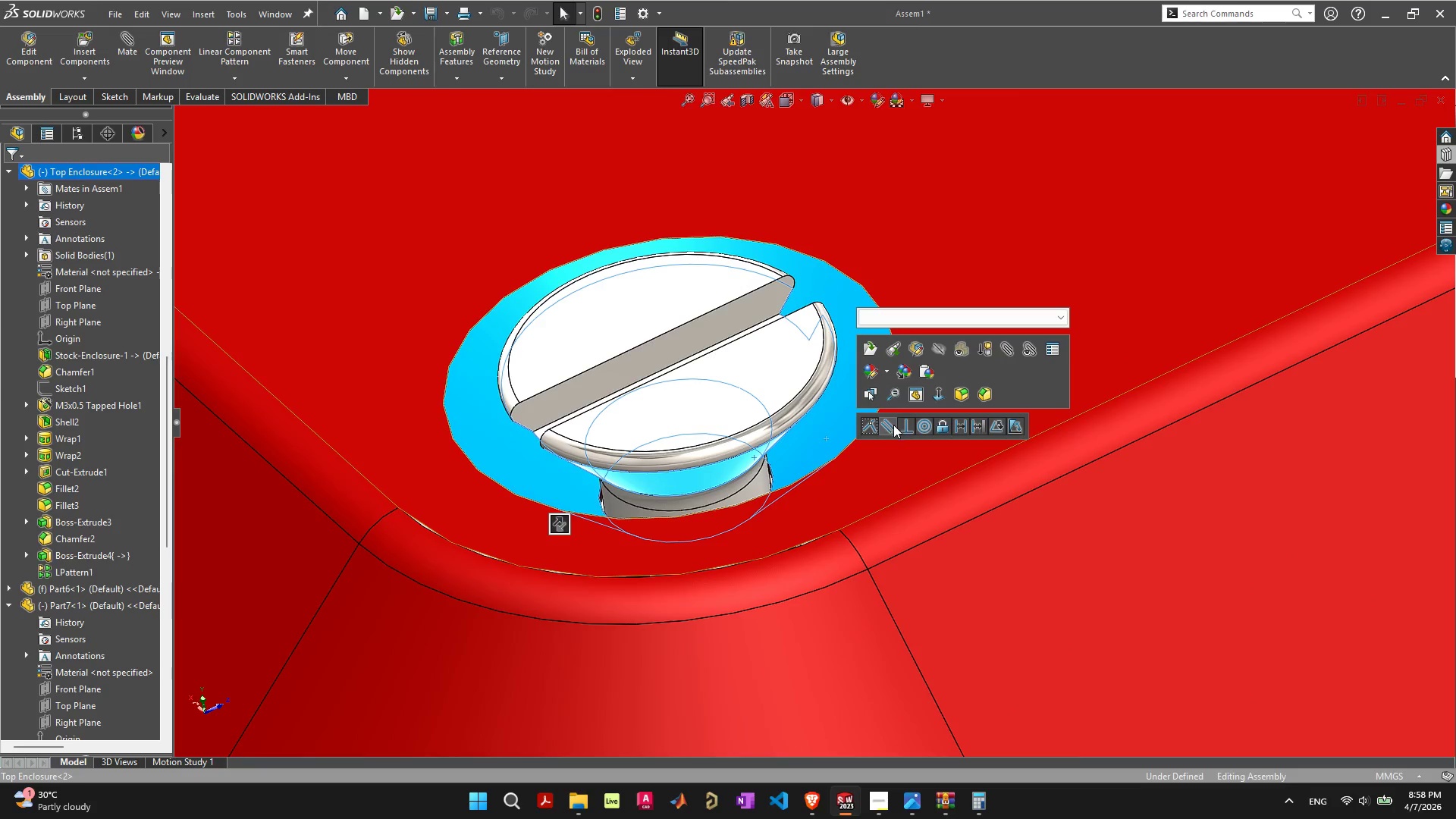 
left_click([871, 426])
 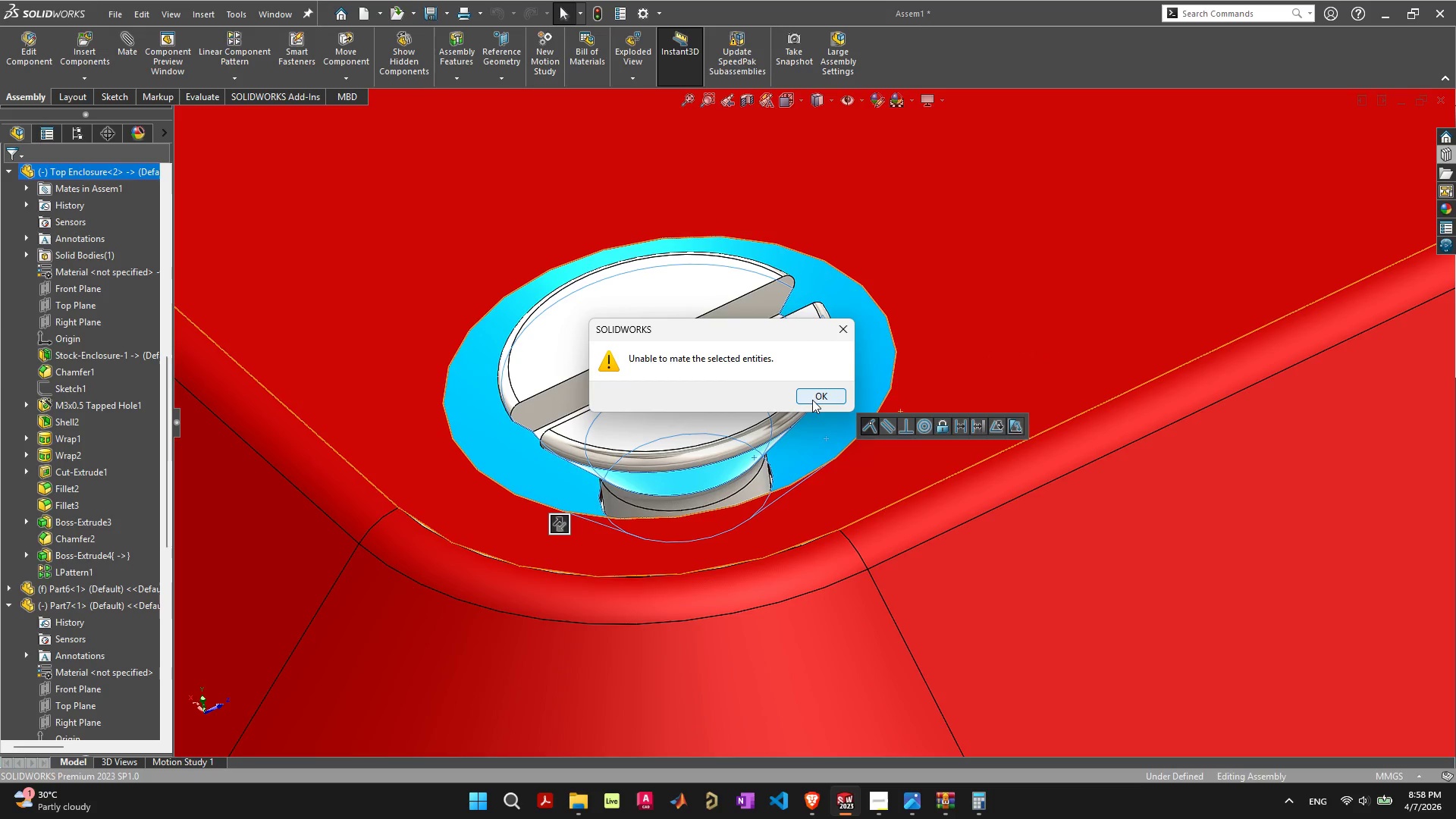 
left_click([809, 394])
 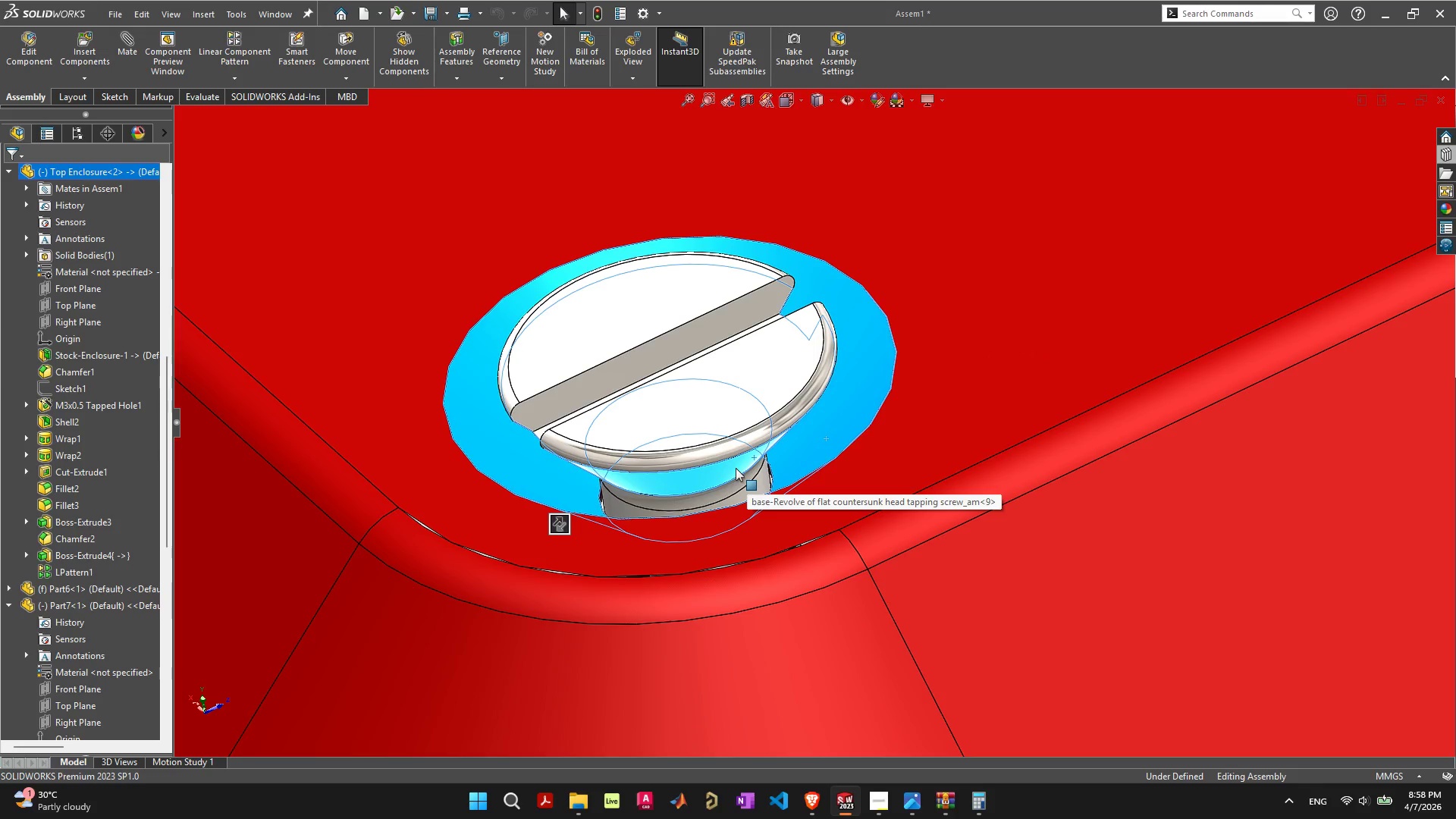 
left_click([736, 468])
 